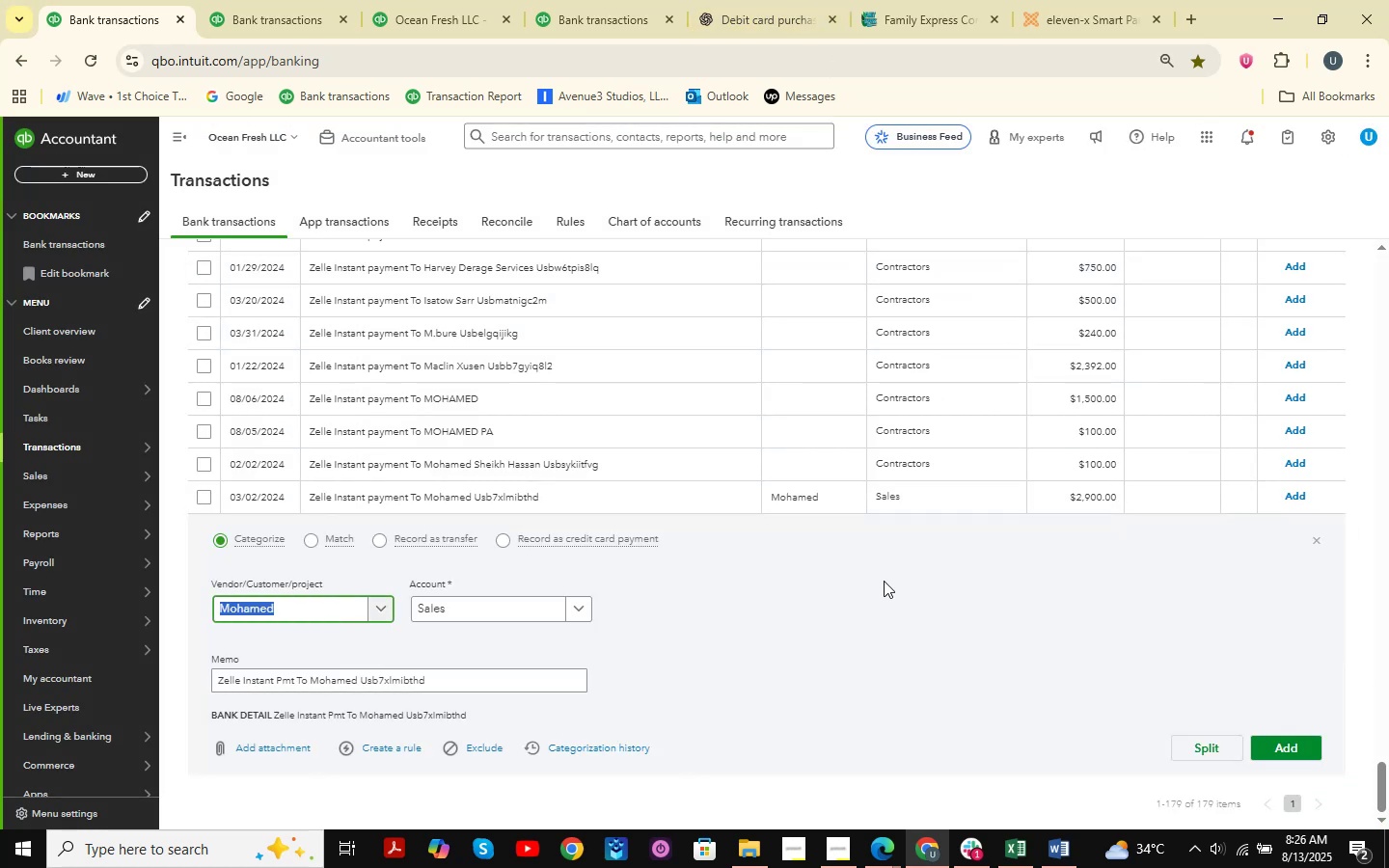 
left_click([1315, 742])
 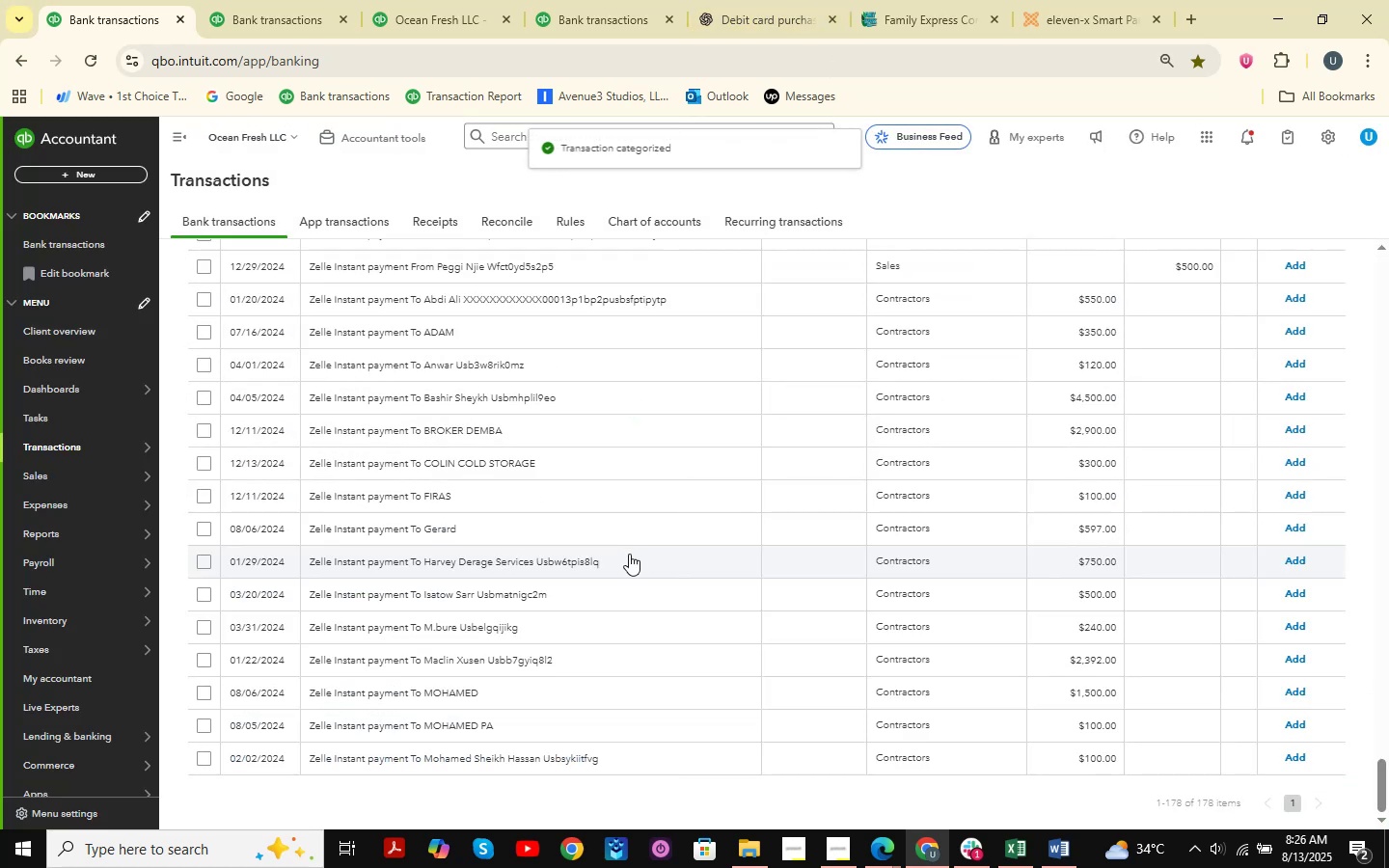 
left_click([614, 749])
 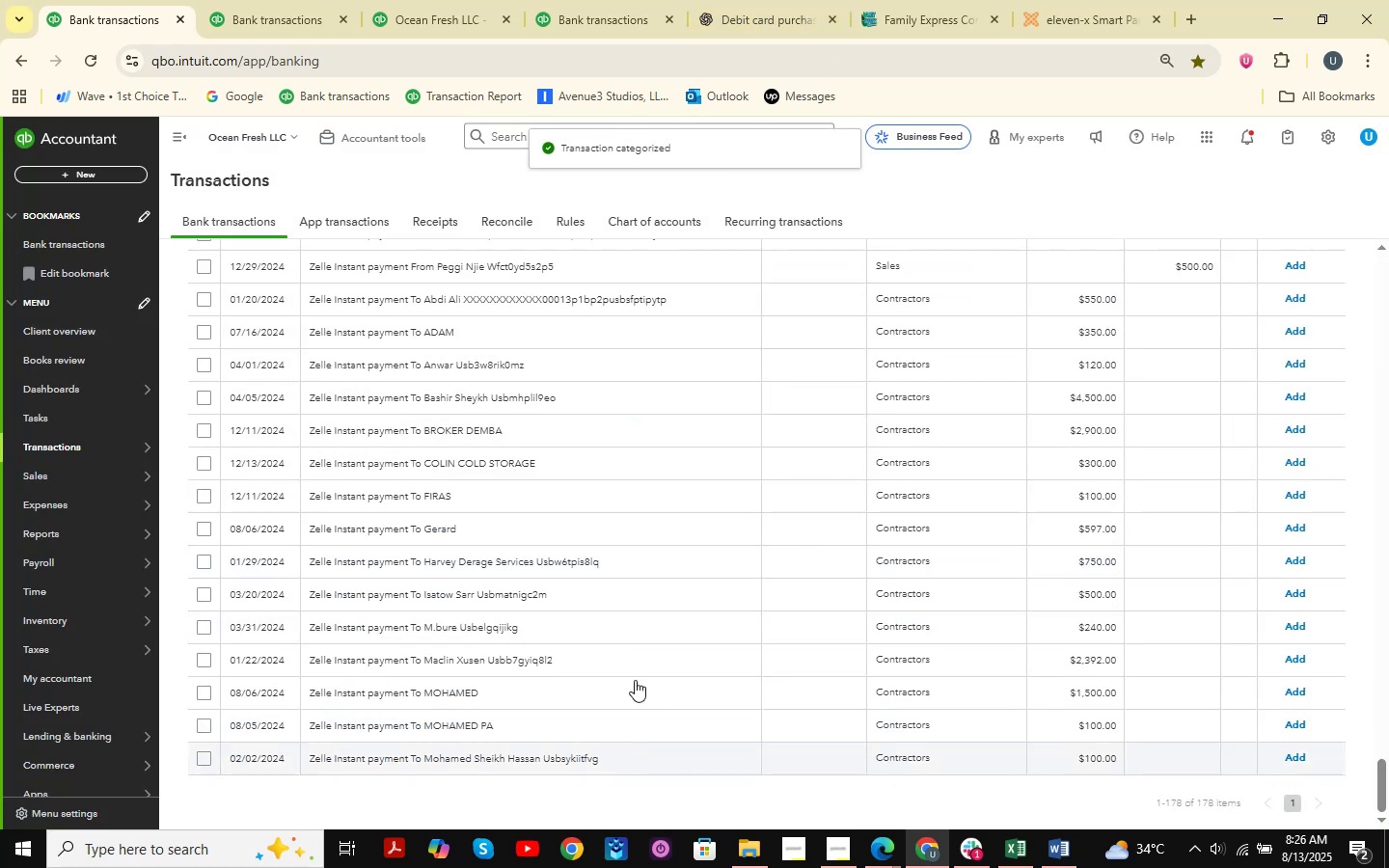 
mouse_move([555, 433])
 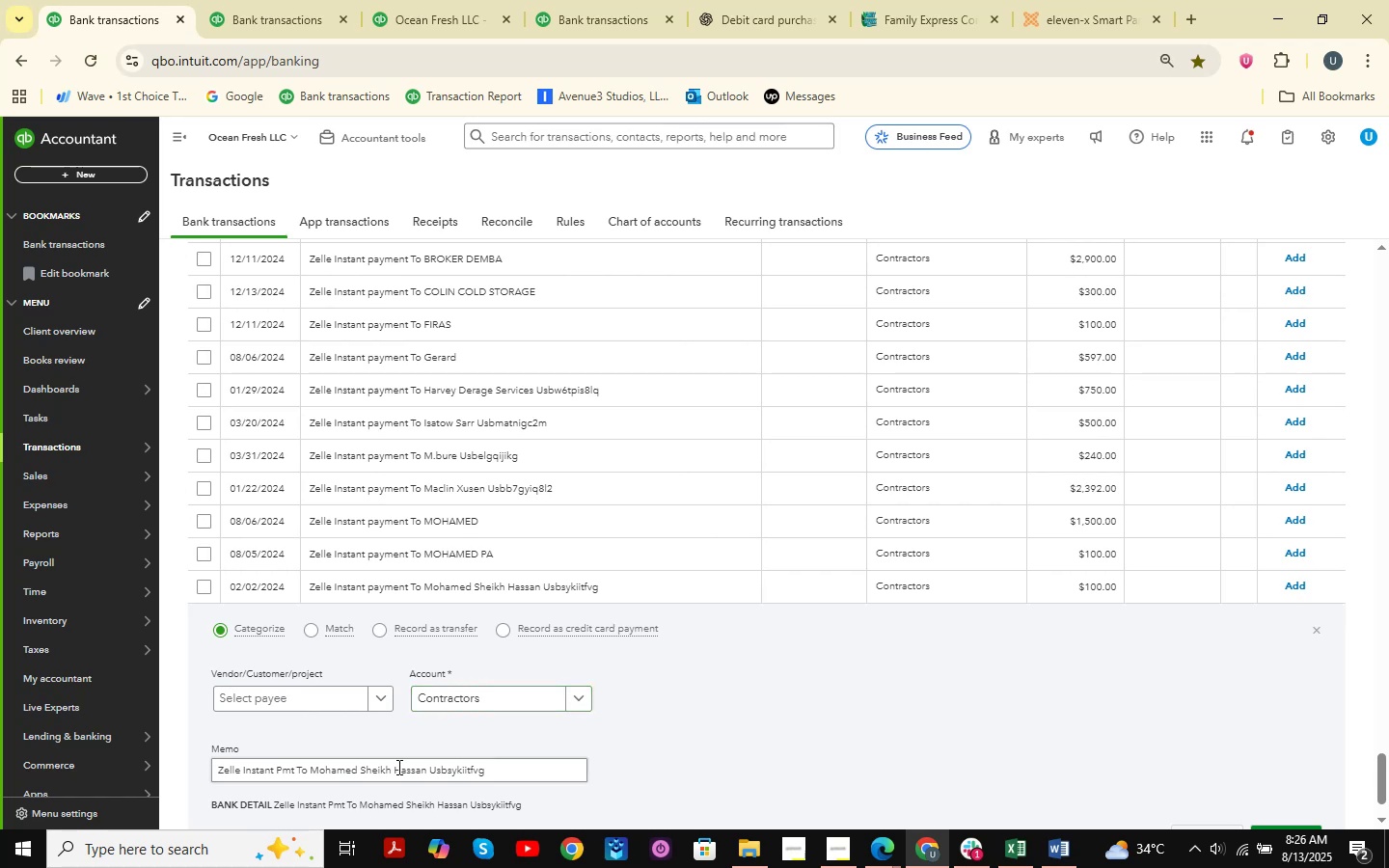 
left_click_drag(start_coordinate=[521, 769], to_coordinate=[9, 773])
 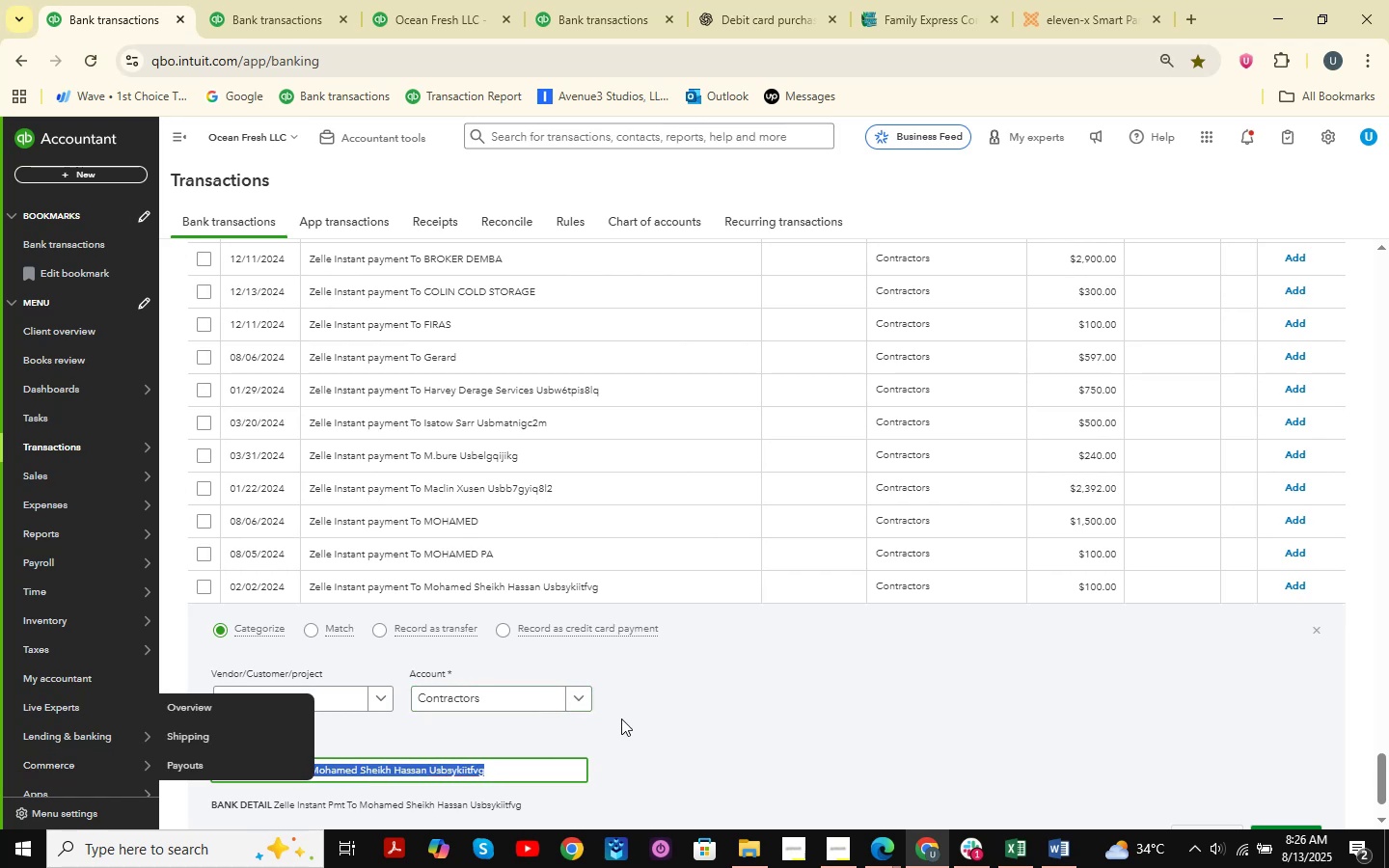 
key(Control+C)
 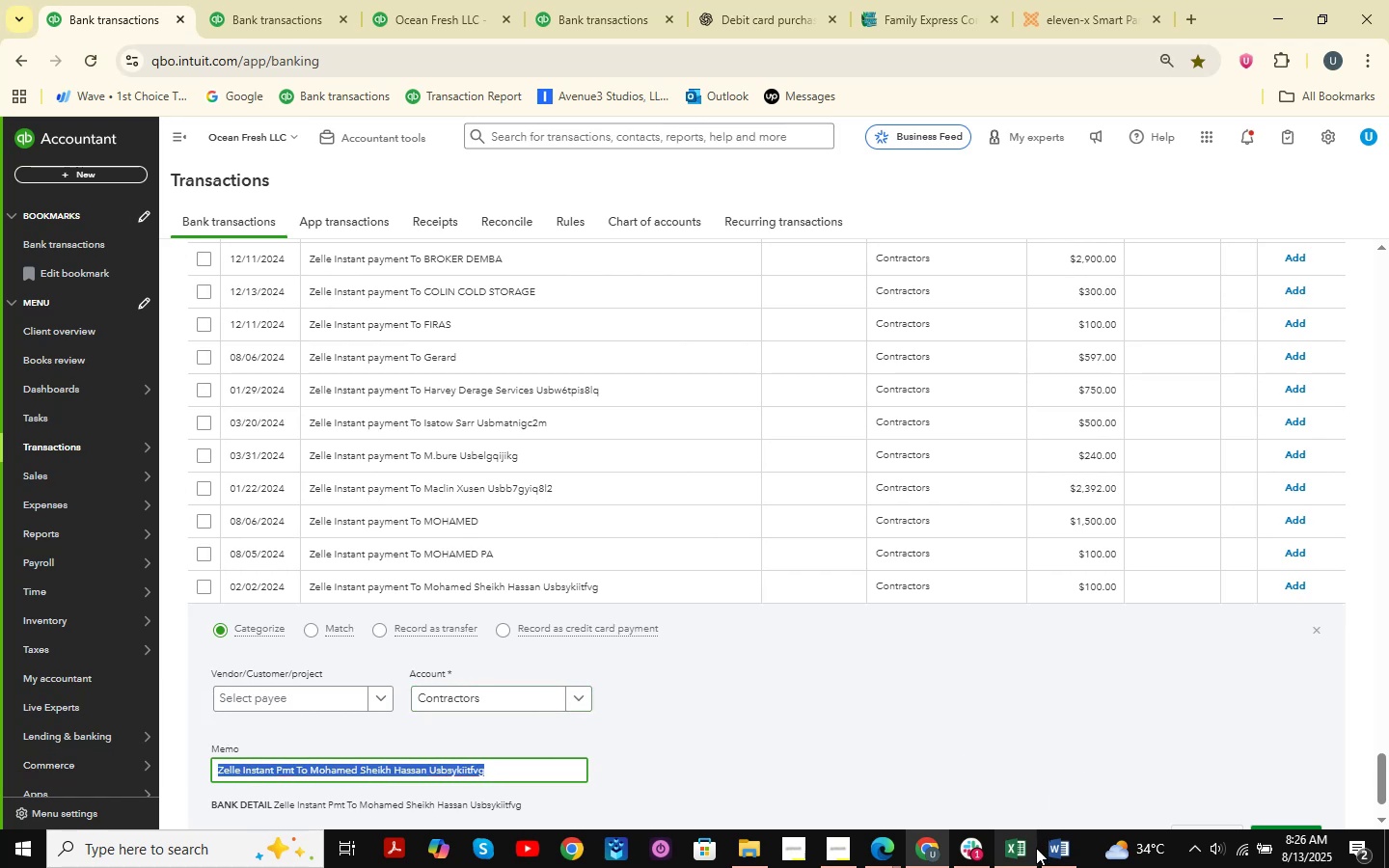 
left_click([1012, 850])
 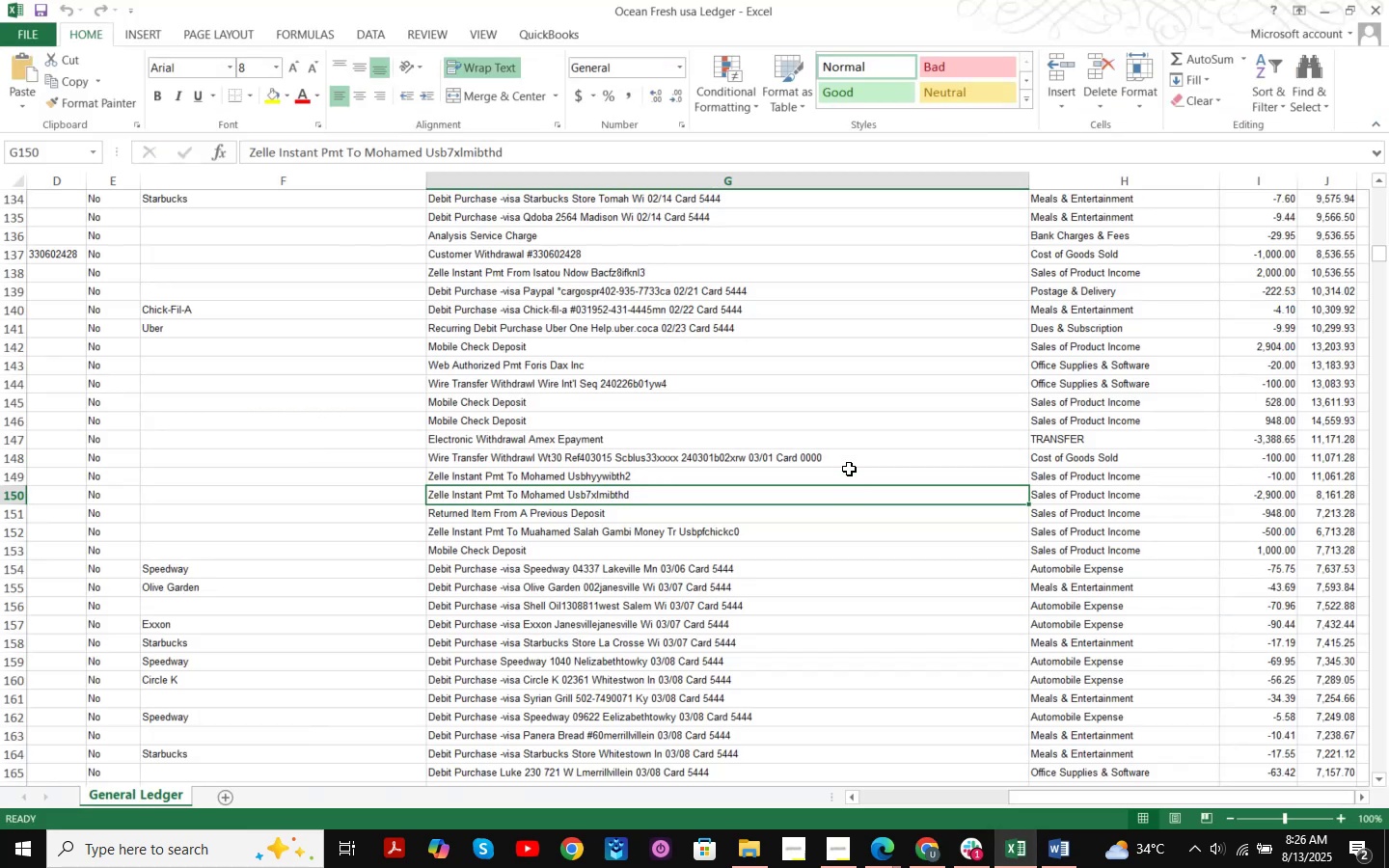 
key(Control+ControlLeft)
 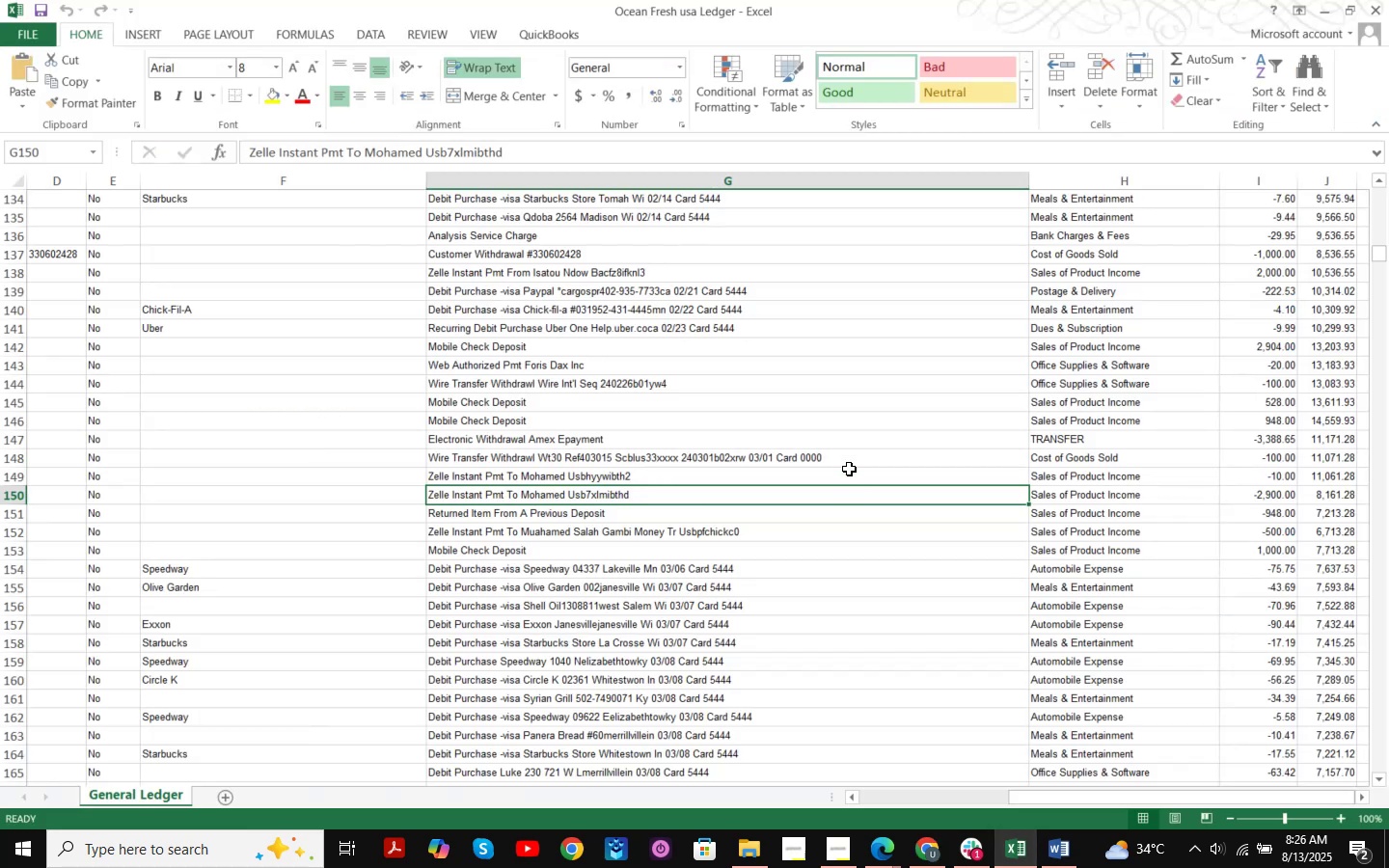 
key(Control+F)
 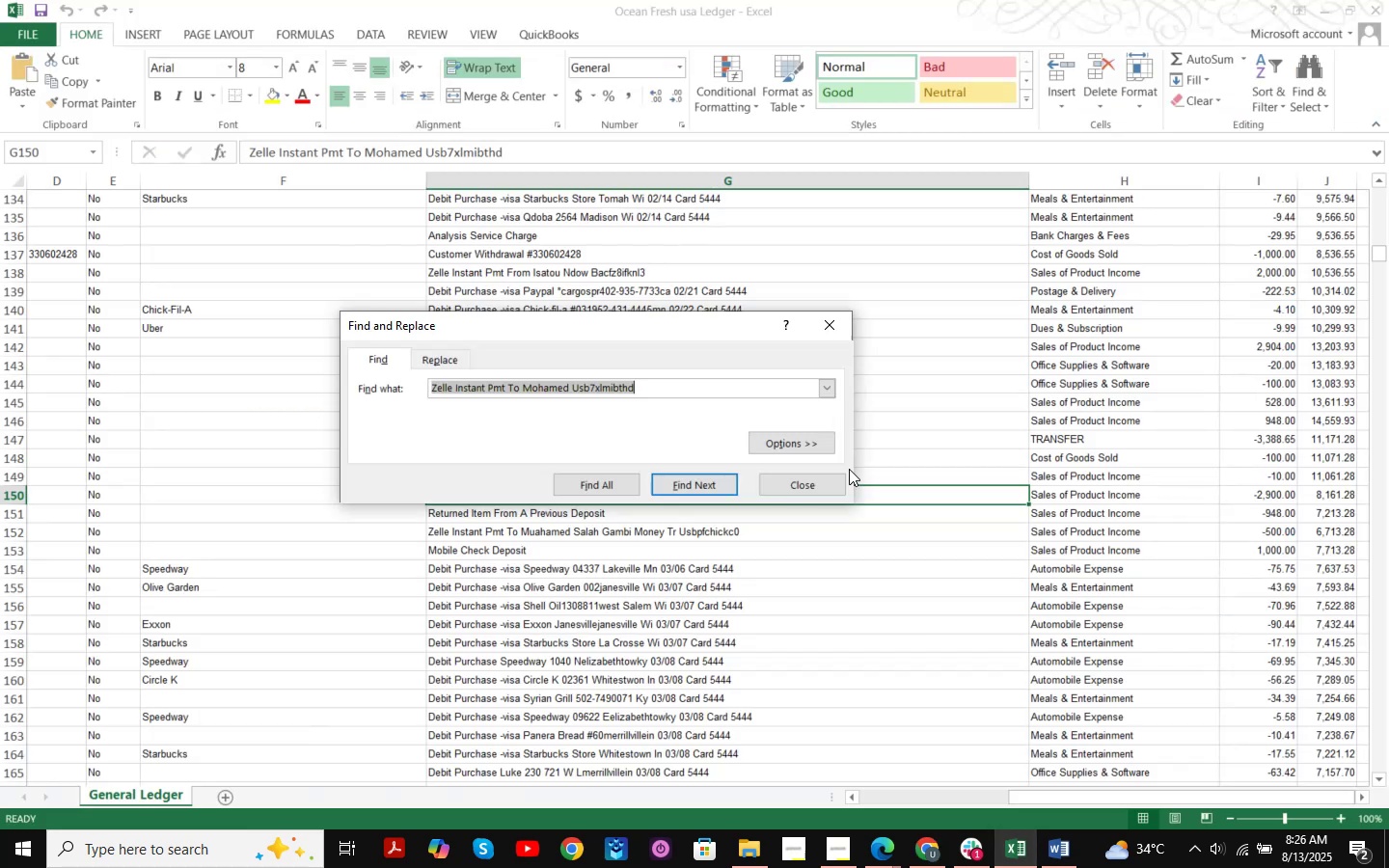 
key(Control+ControlLeft)
 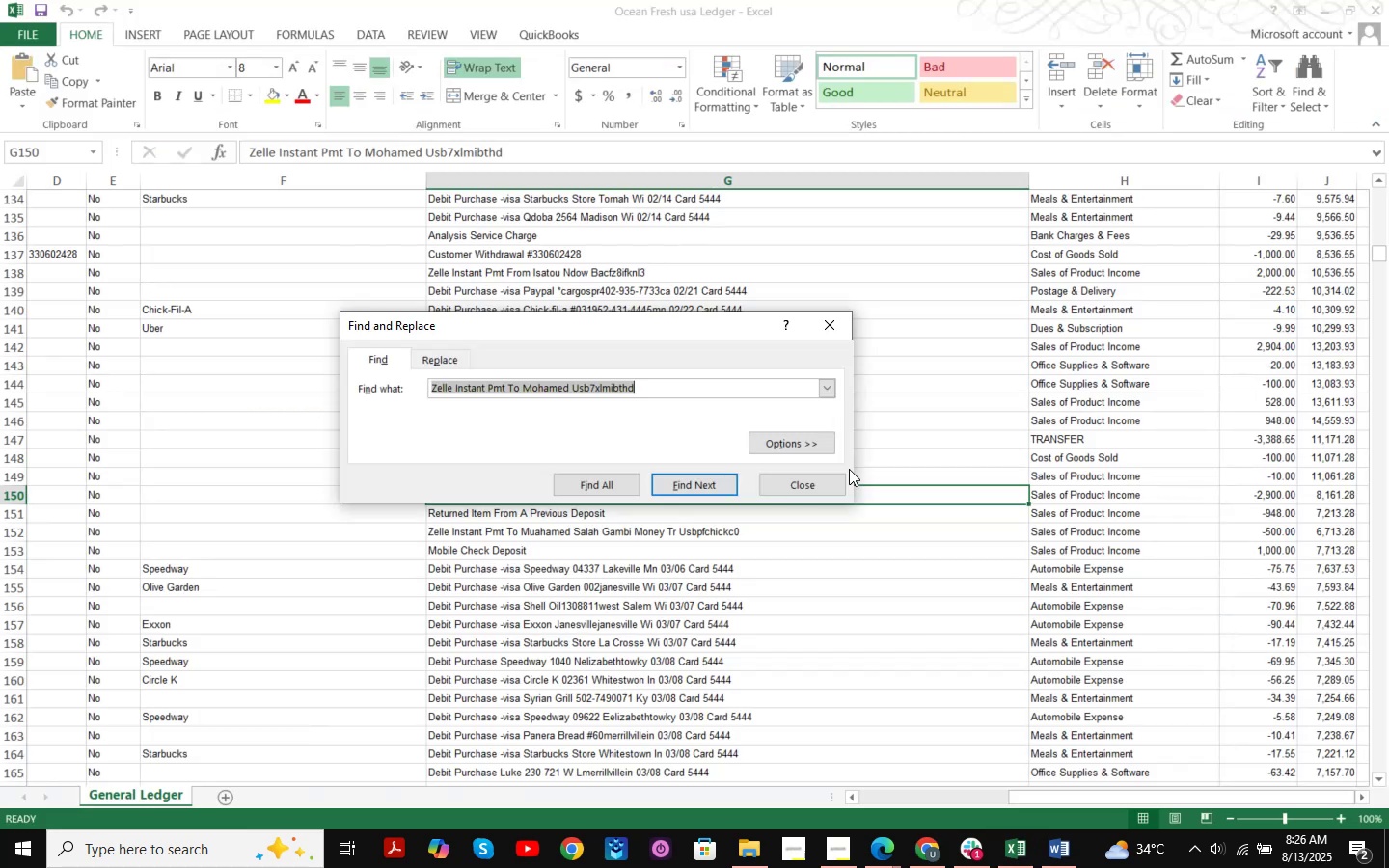 
key(Control+V)
 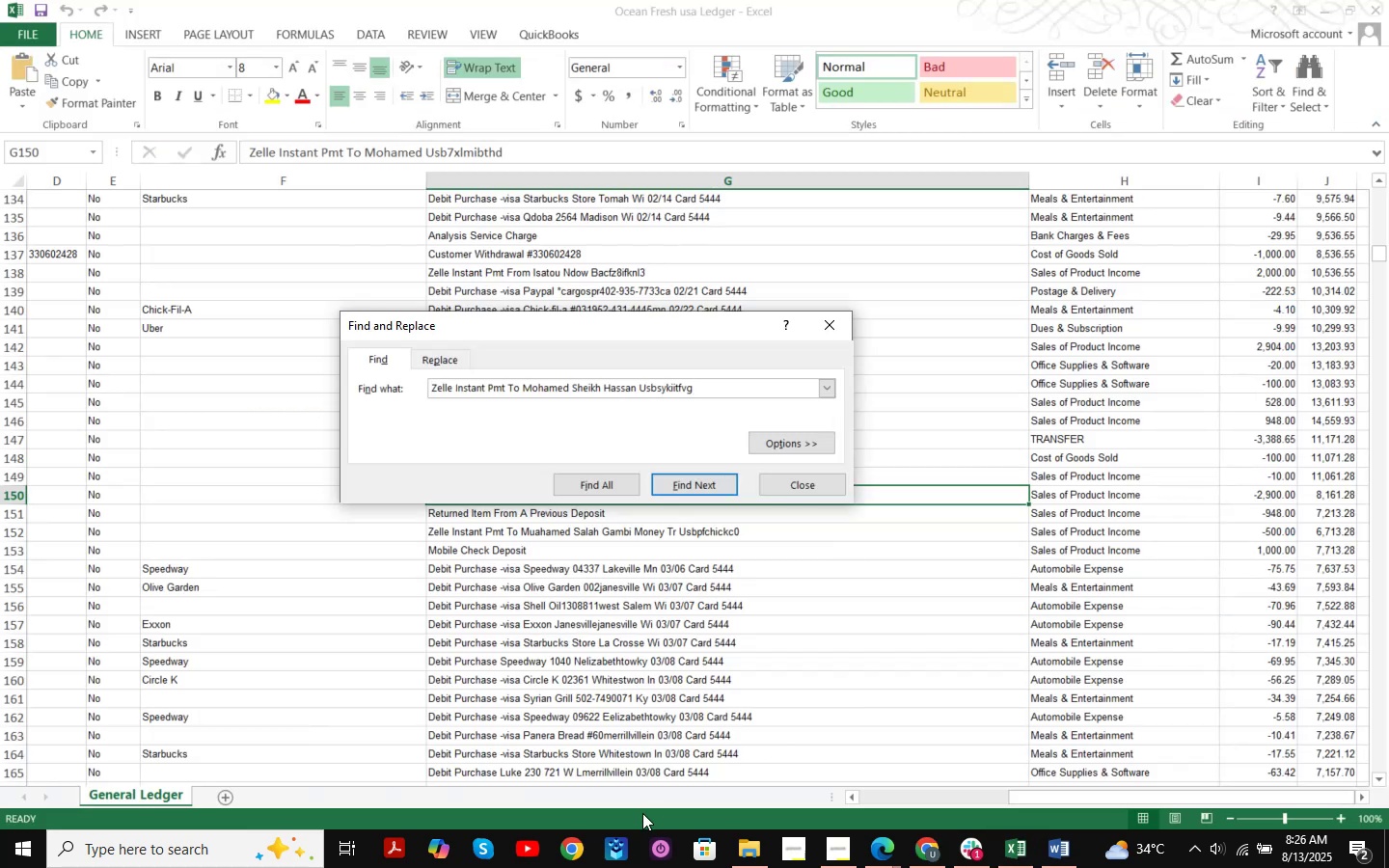 
hold_key(key=Enter, duration=0.3)
 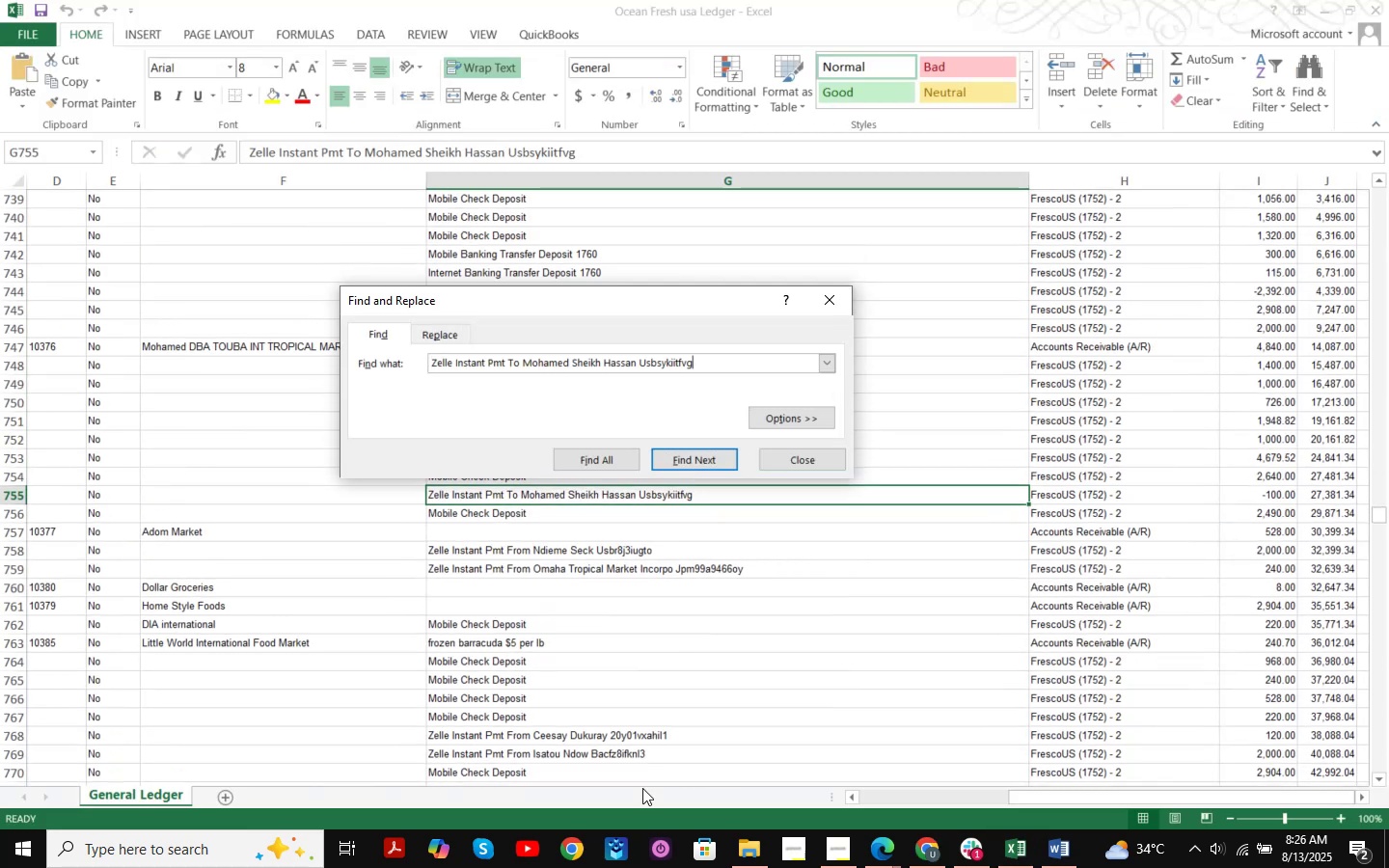 
key(Enter)
 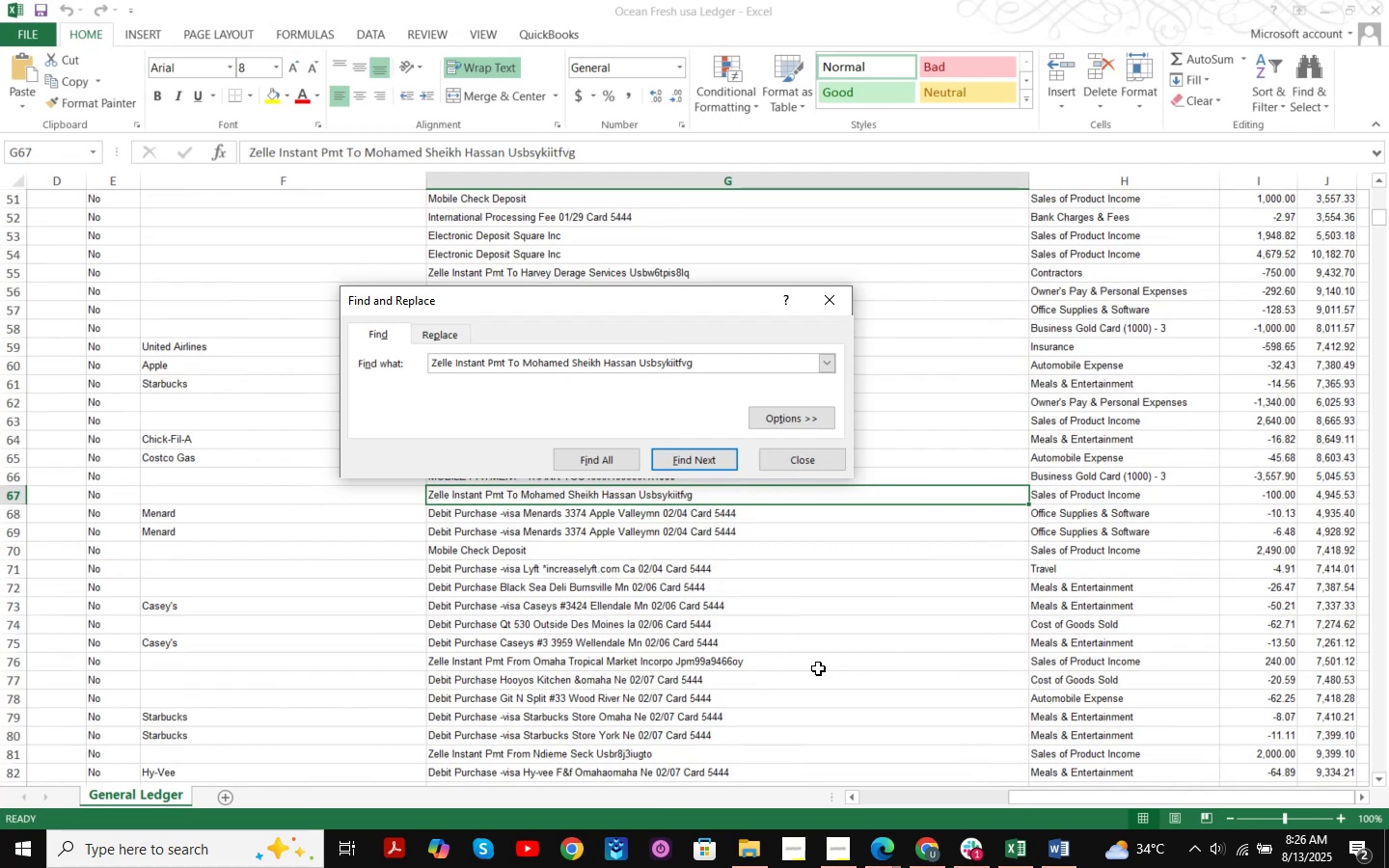 
left_click([803, 453])
 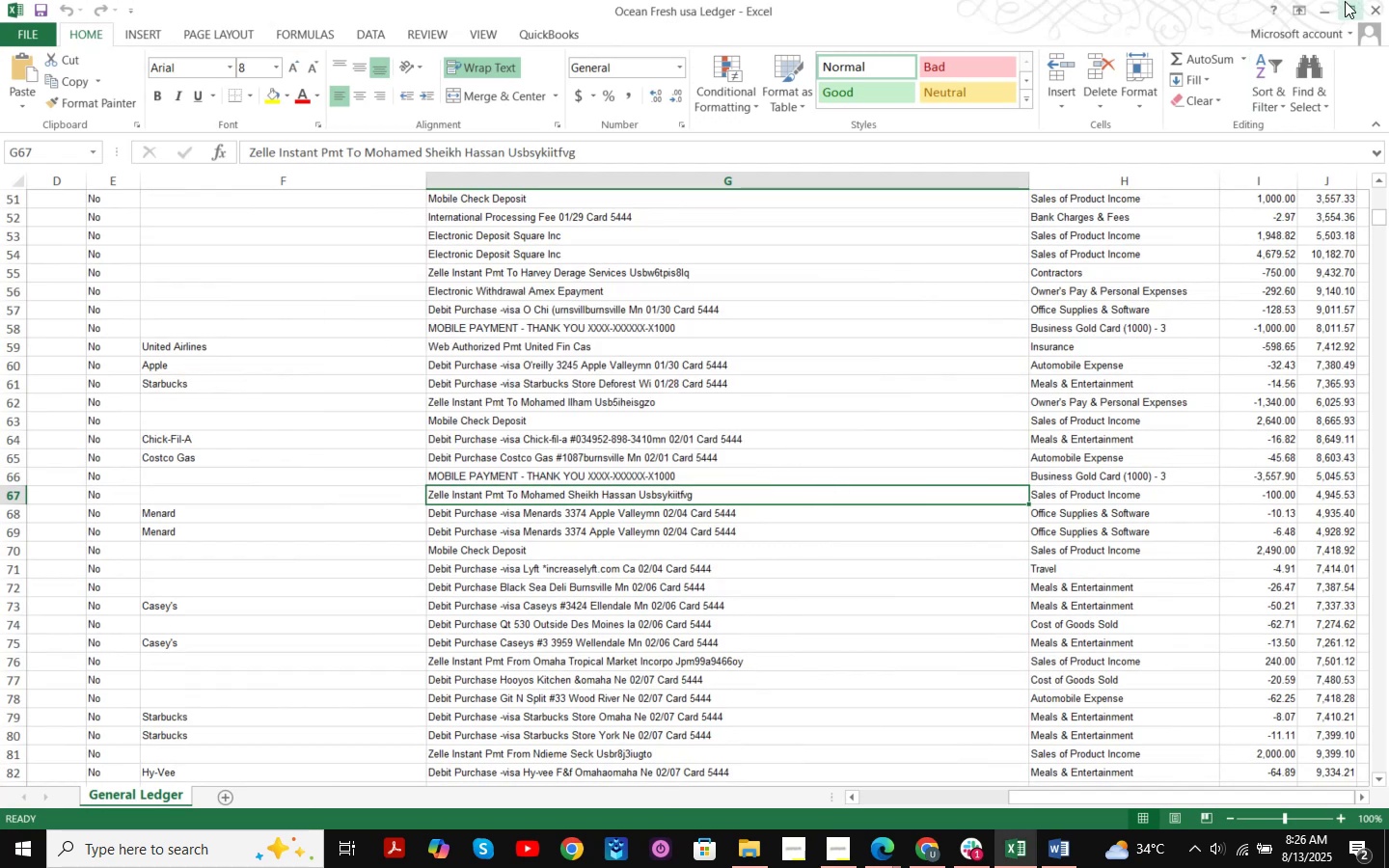 
left_click([1317, 7])
 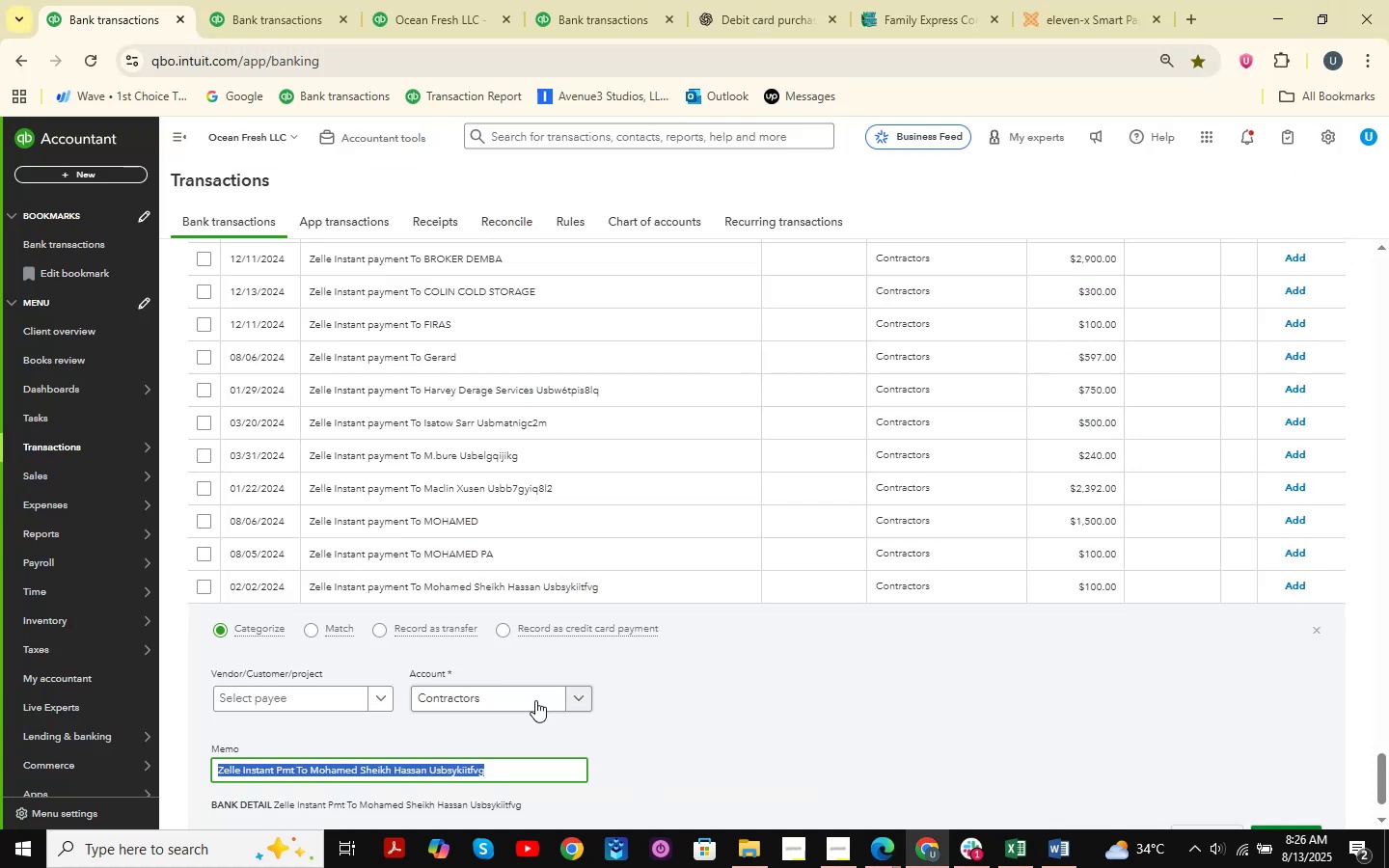 
left_click([535, 698])
 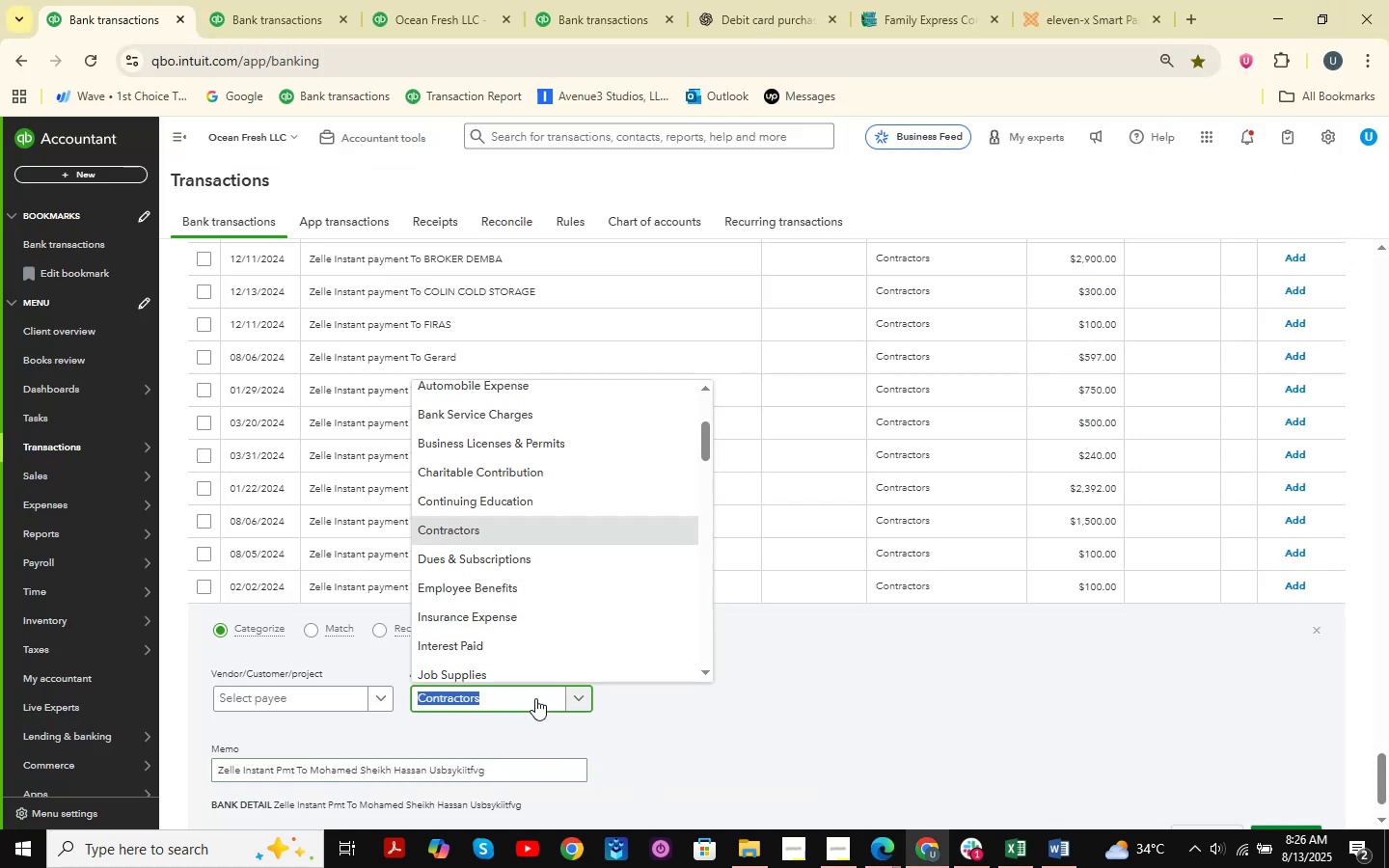 
type(sales )
 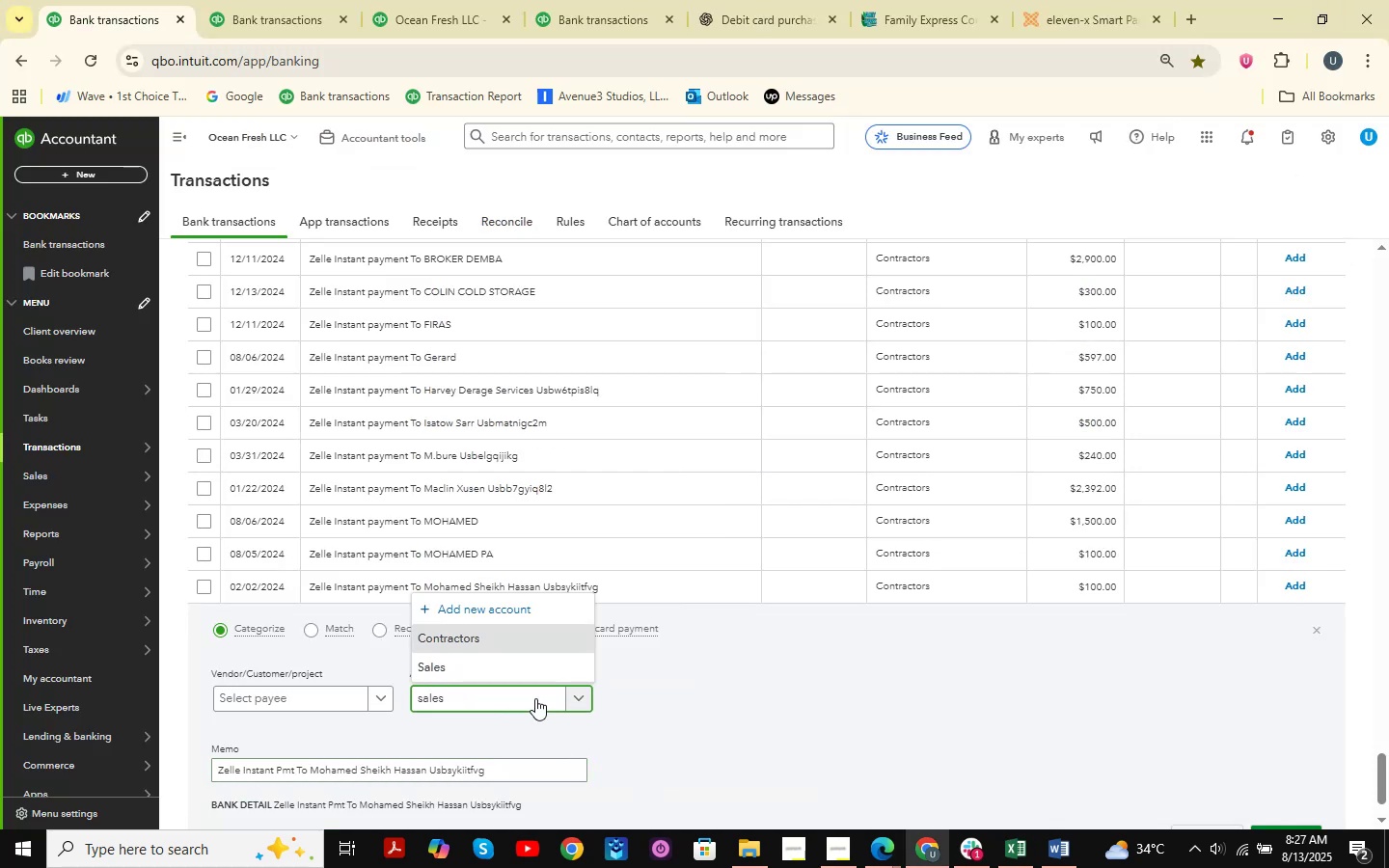 
scroll: coordinate [535, 698], scroll_direction: up, amount: 2.0
 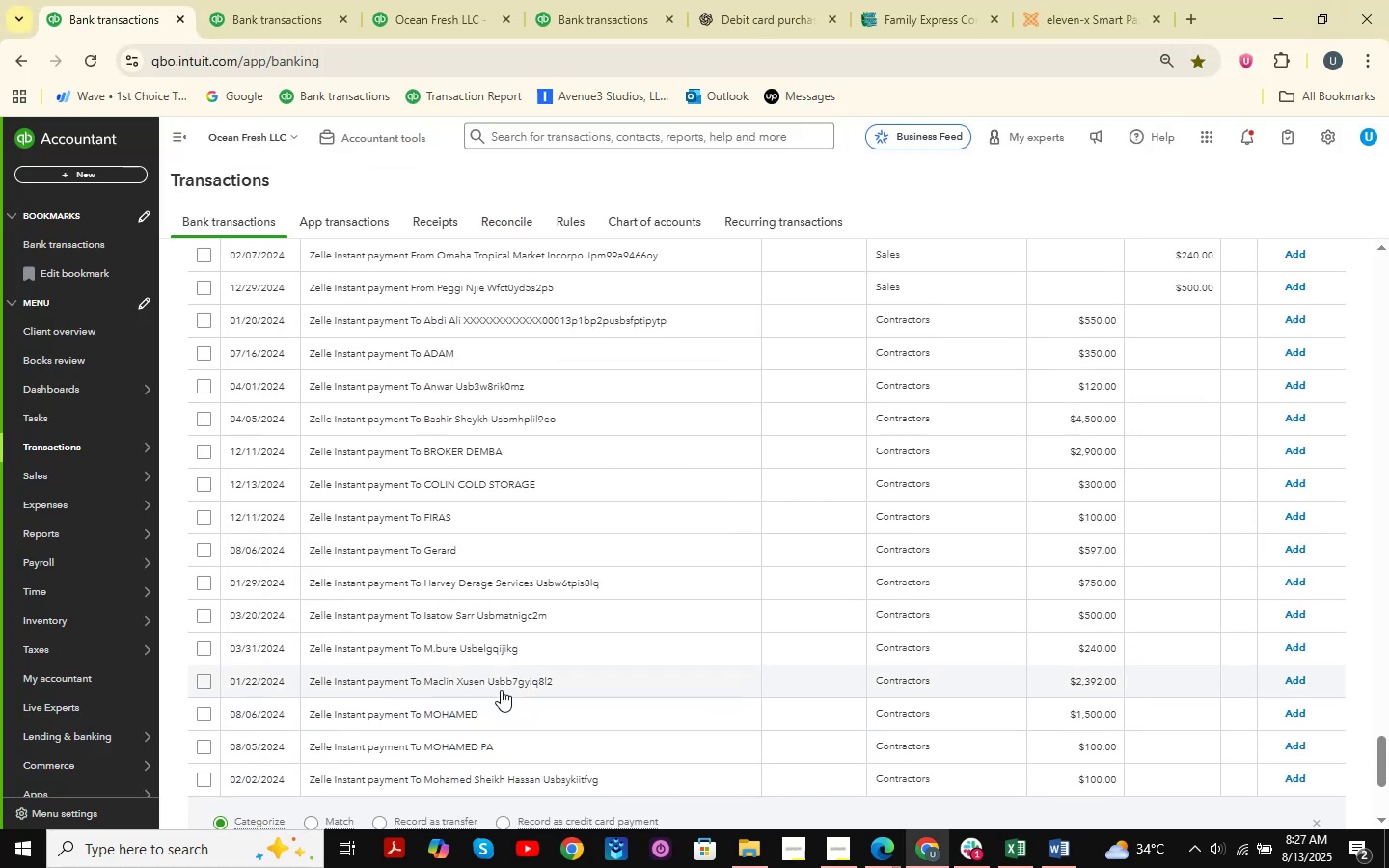 
scroll: coordinate [500, 692], scroll_direction: down, amount: 4.0
 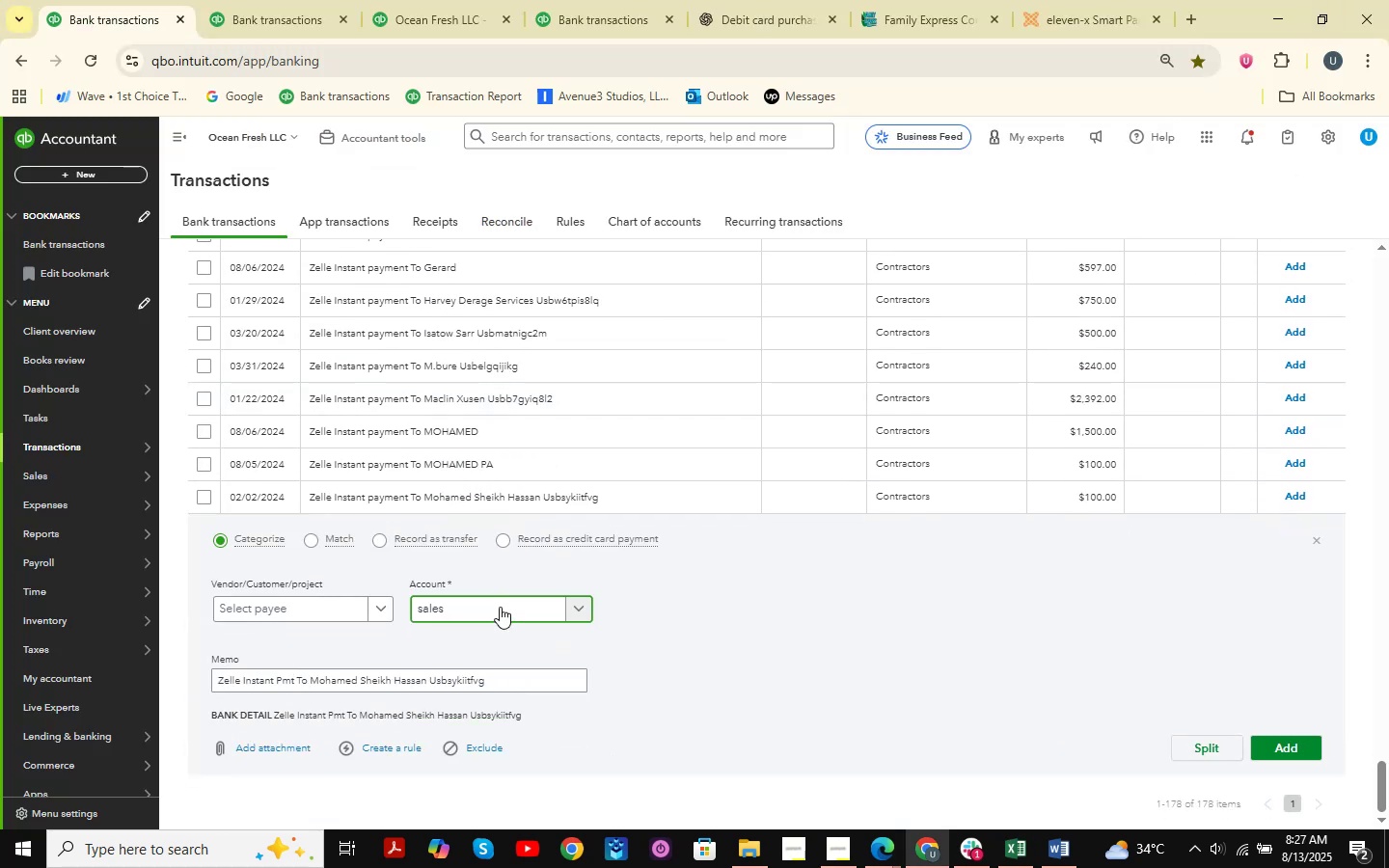 
left_click([500, 607])
 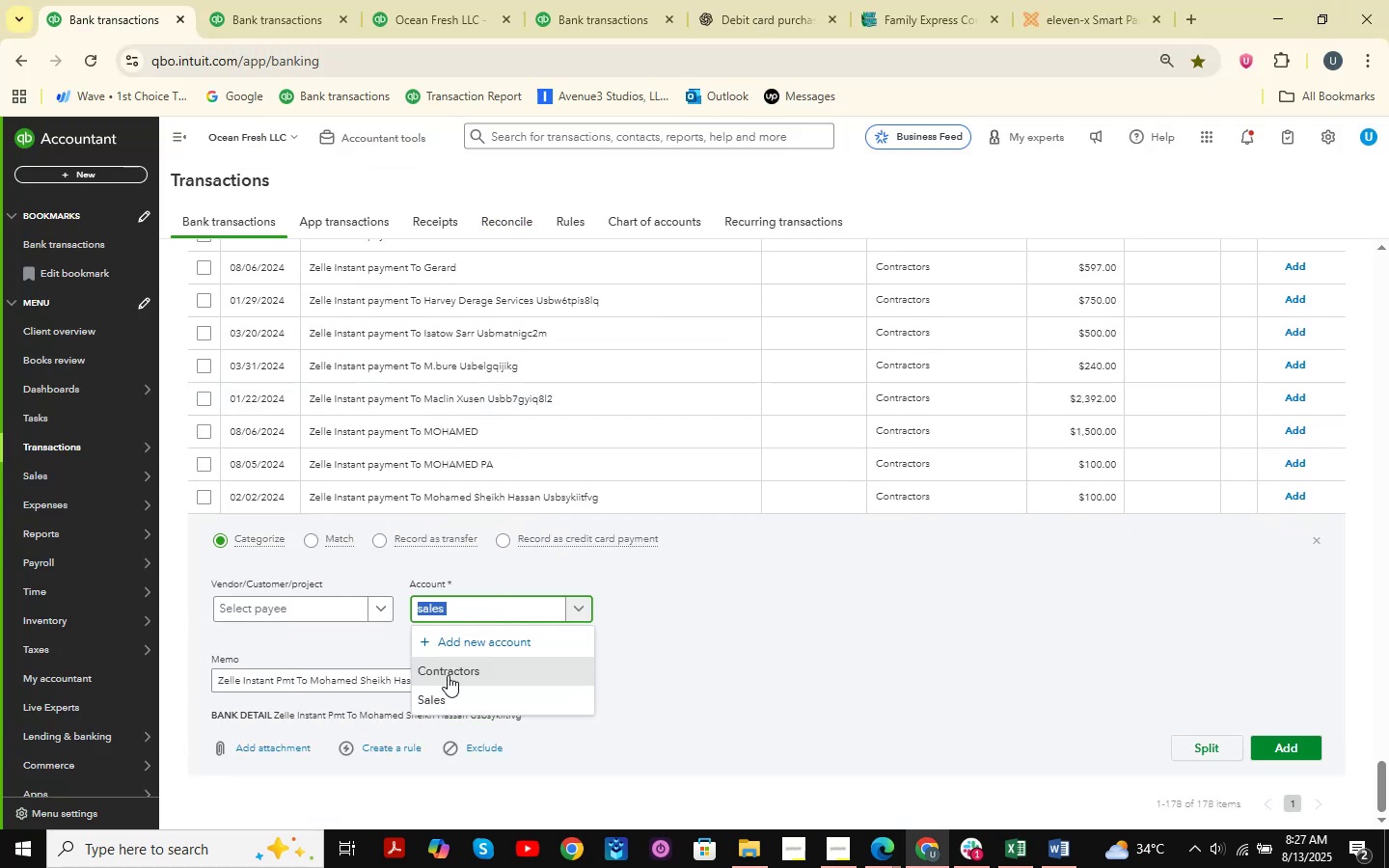 
left_click([447, 700])
 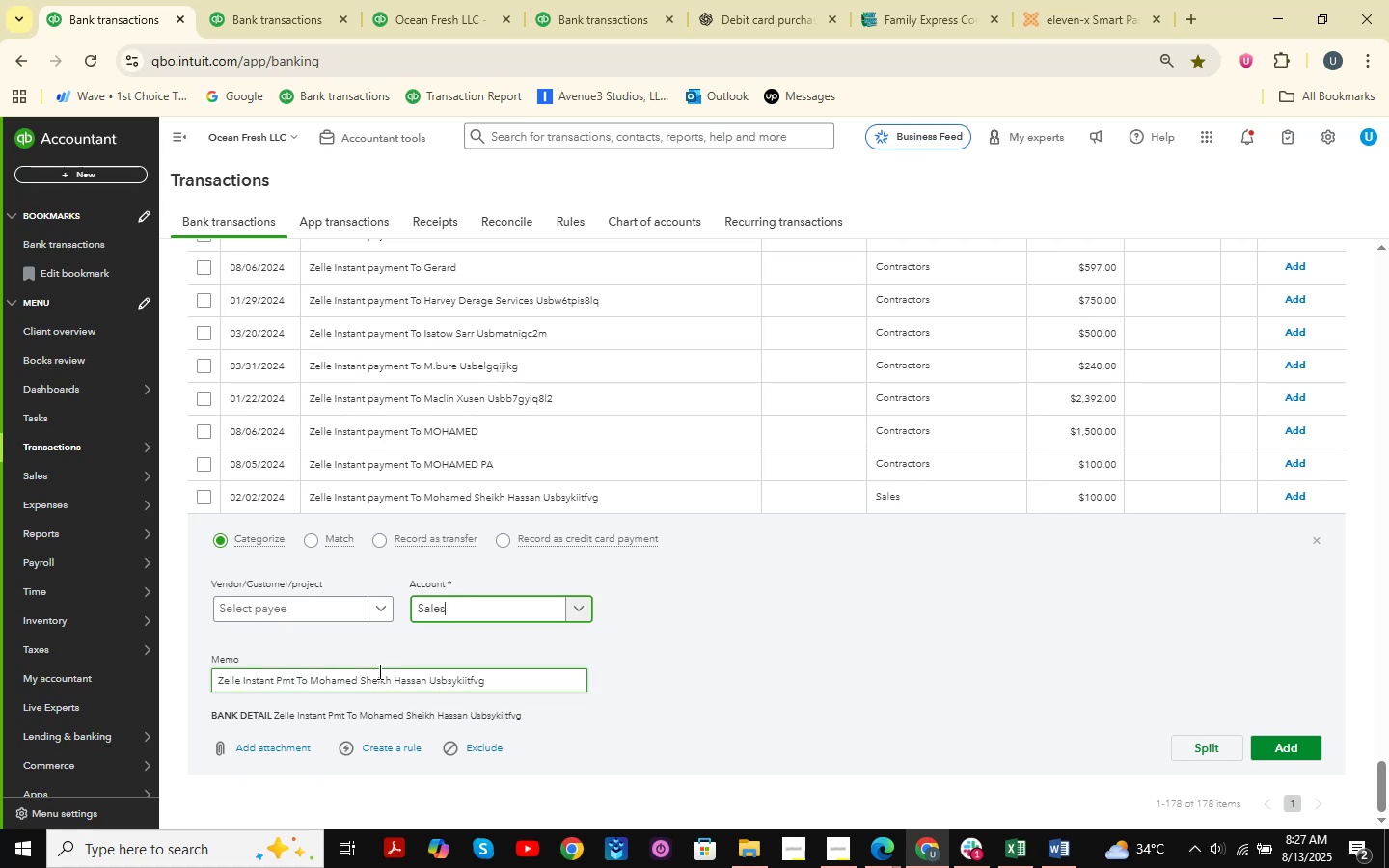 
left_click([378, 671])
 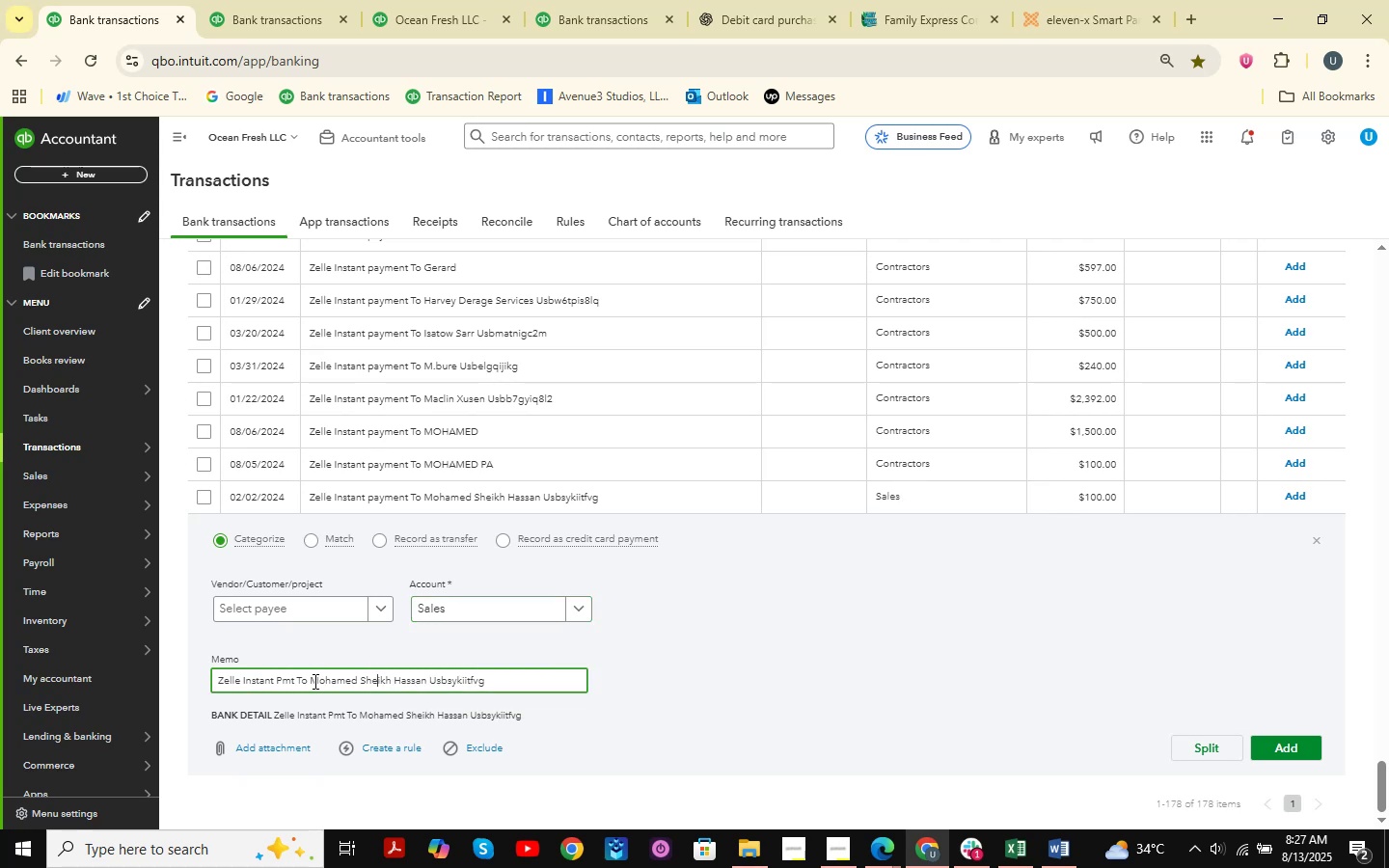 
left_click_drag(start_coordinate=[312, 682], to_coordinate=[427, 684])
 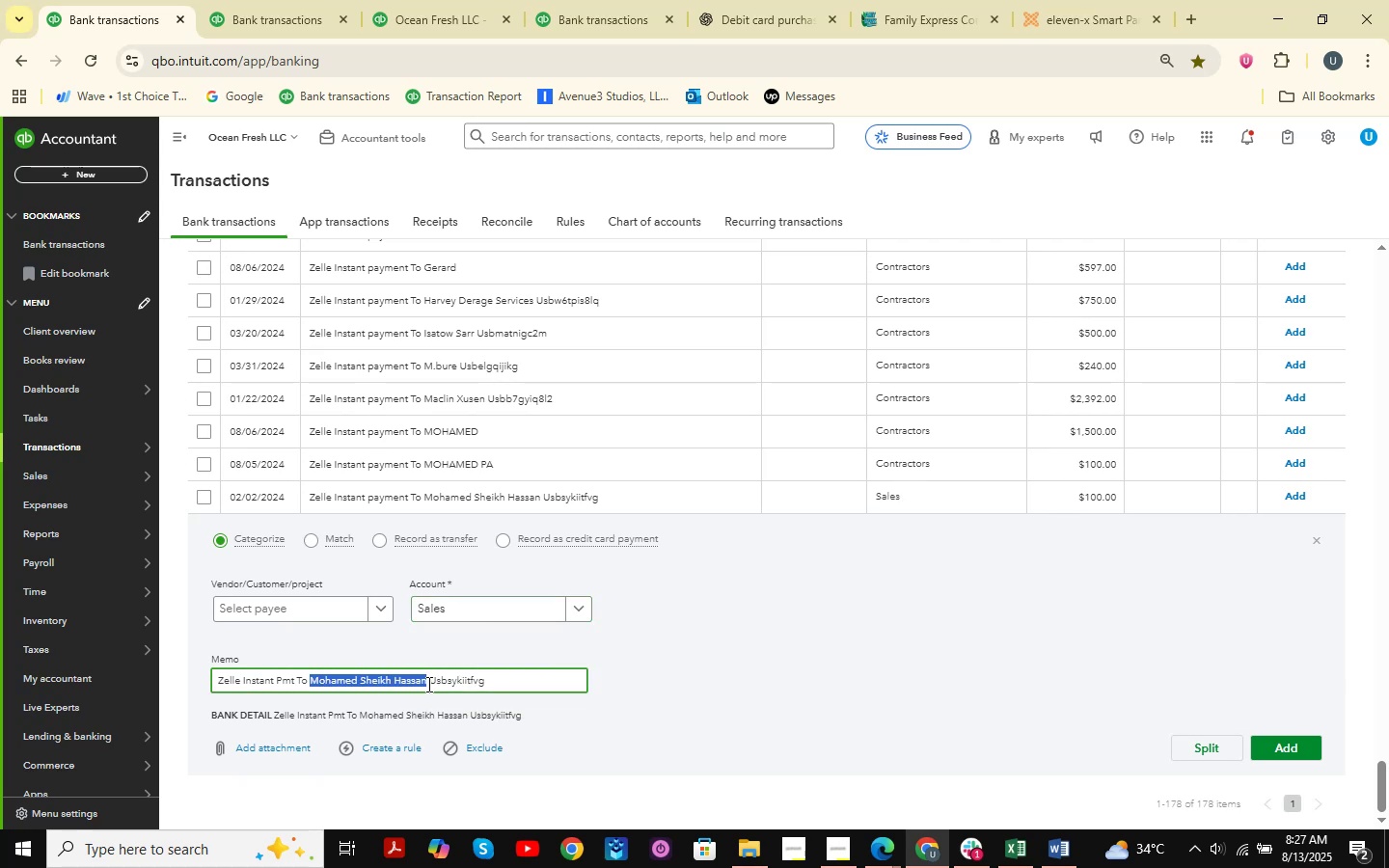 
key(Control+C)
 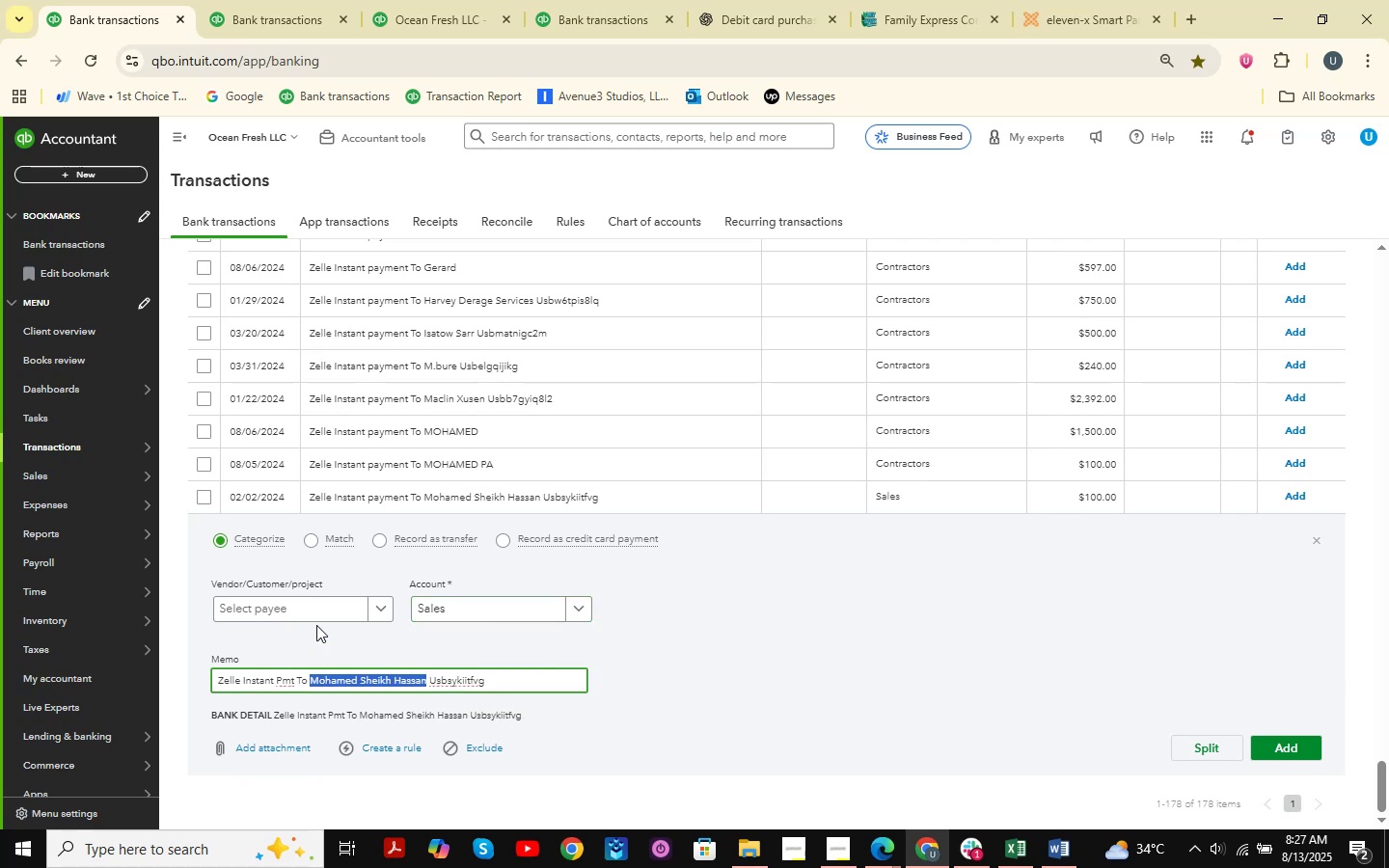 
left_click([330, 607])
 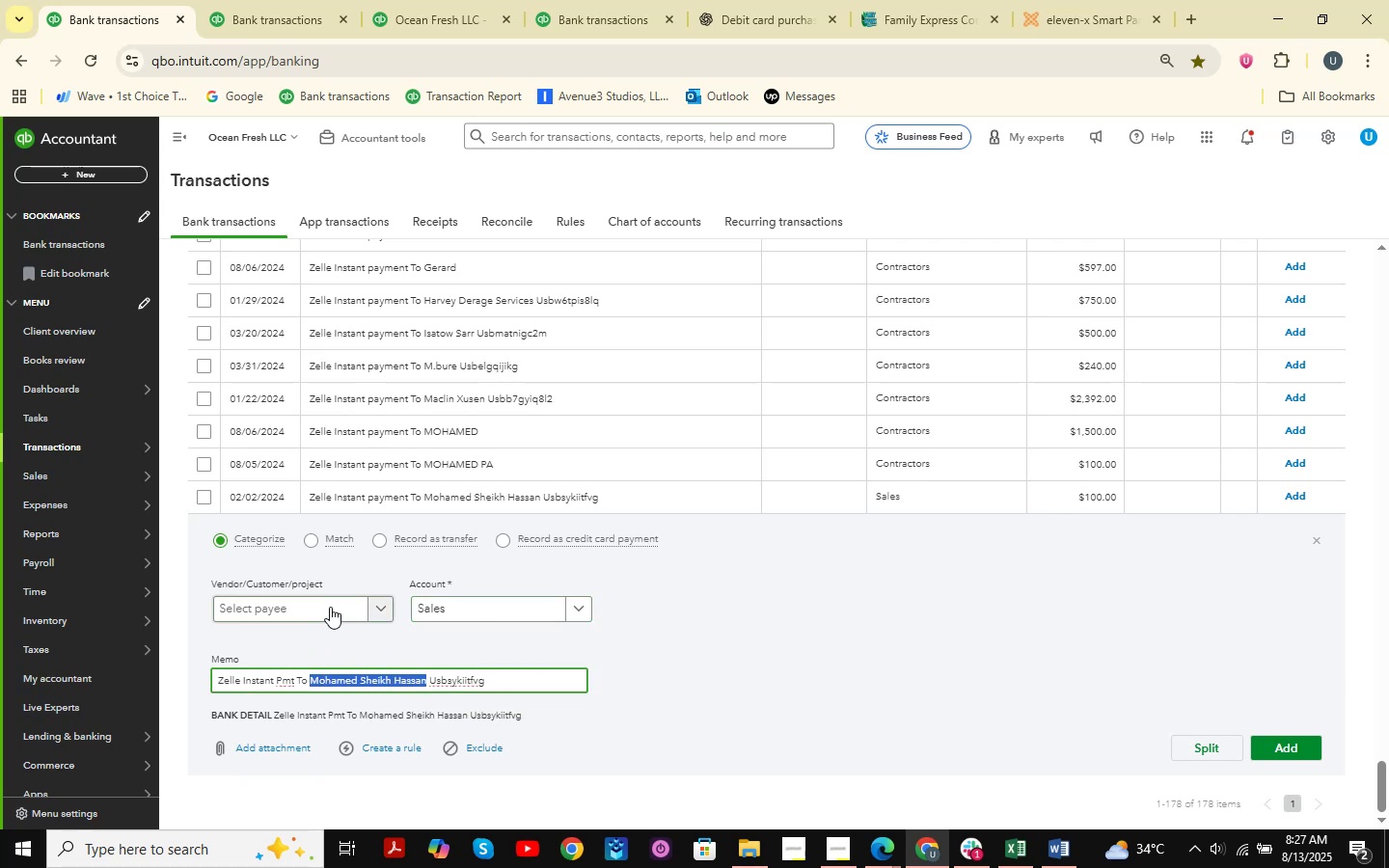 
key(Control+V)
 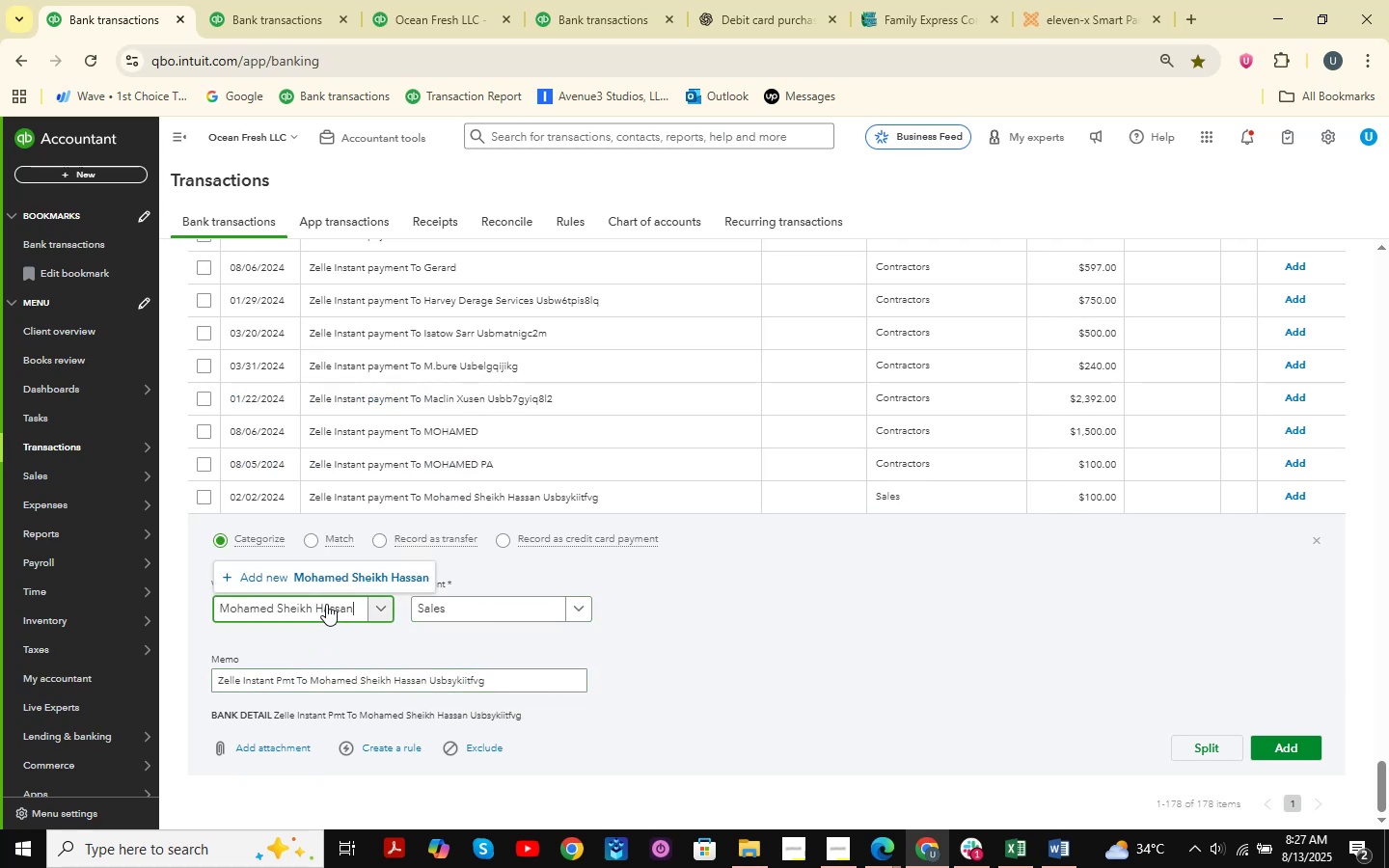 
left_click([314, 571])
 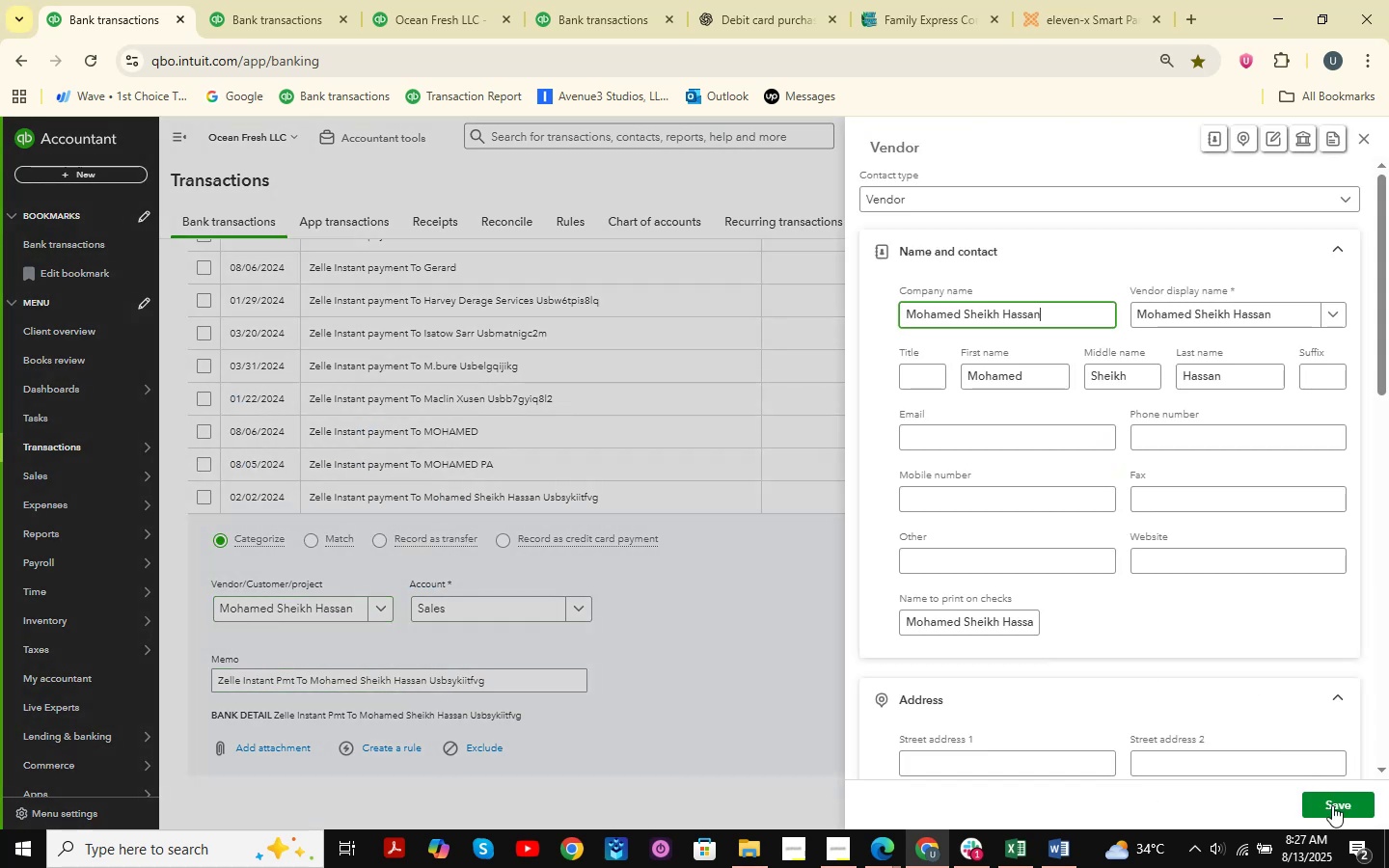 
left_click([1335, 806])
 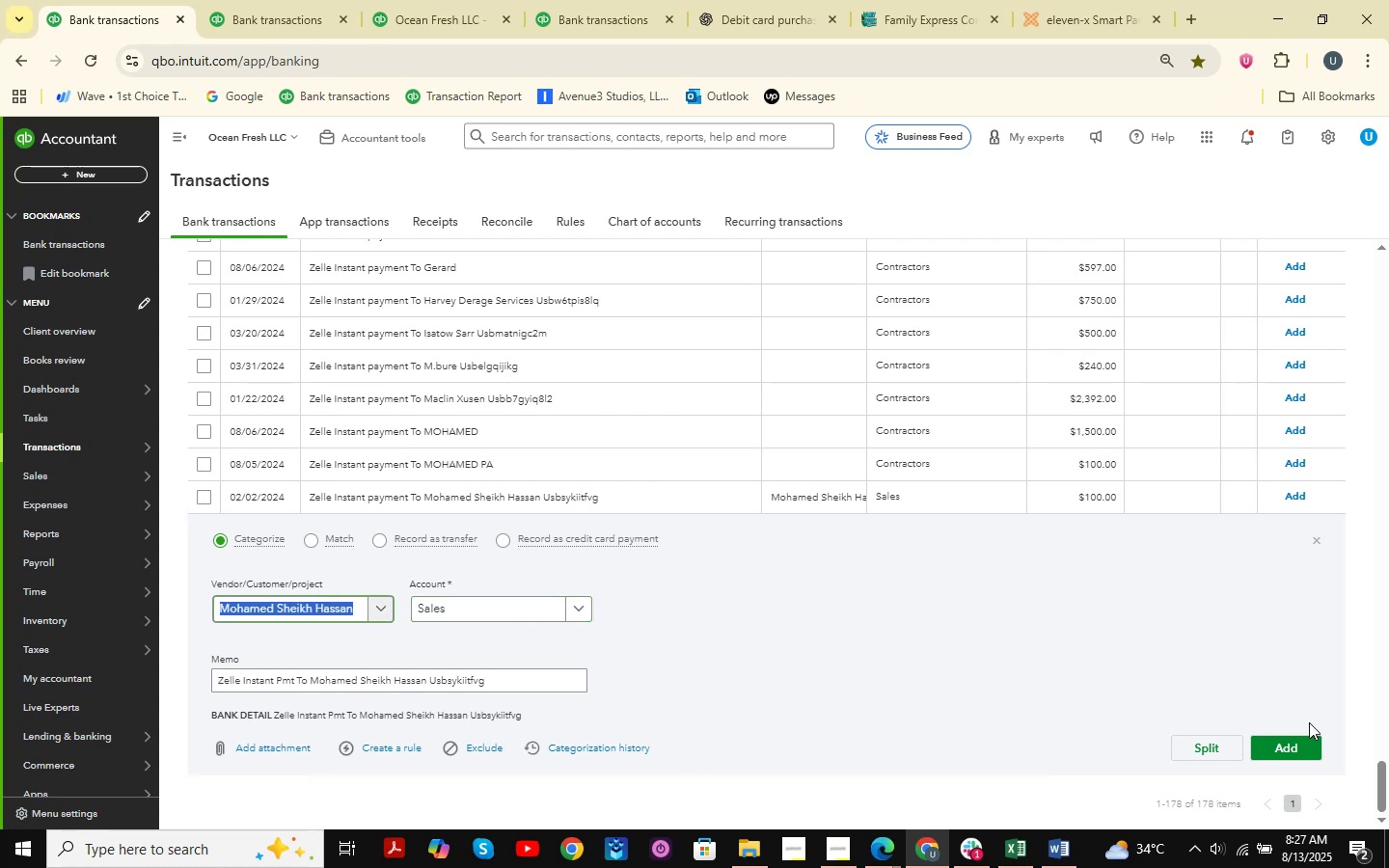 
double_click([1284, 736])
 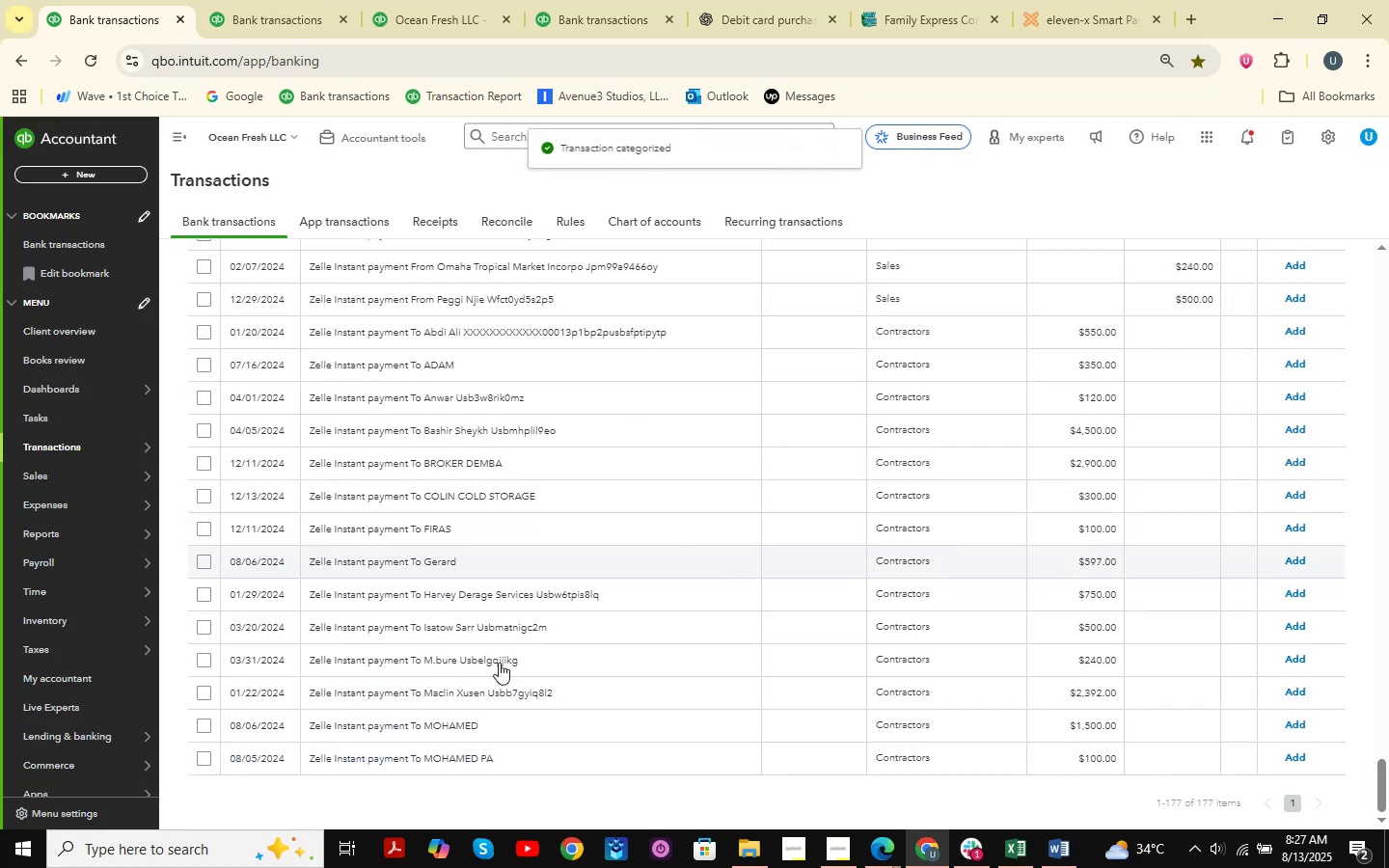 
scroll: coordinate [496, 457], scroll_direction: down, amount: 2.0
 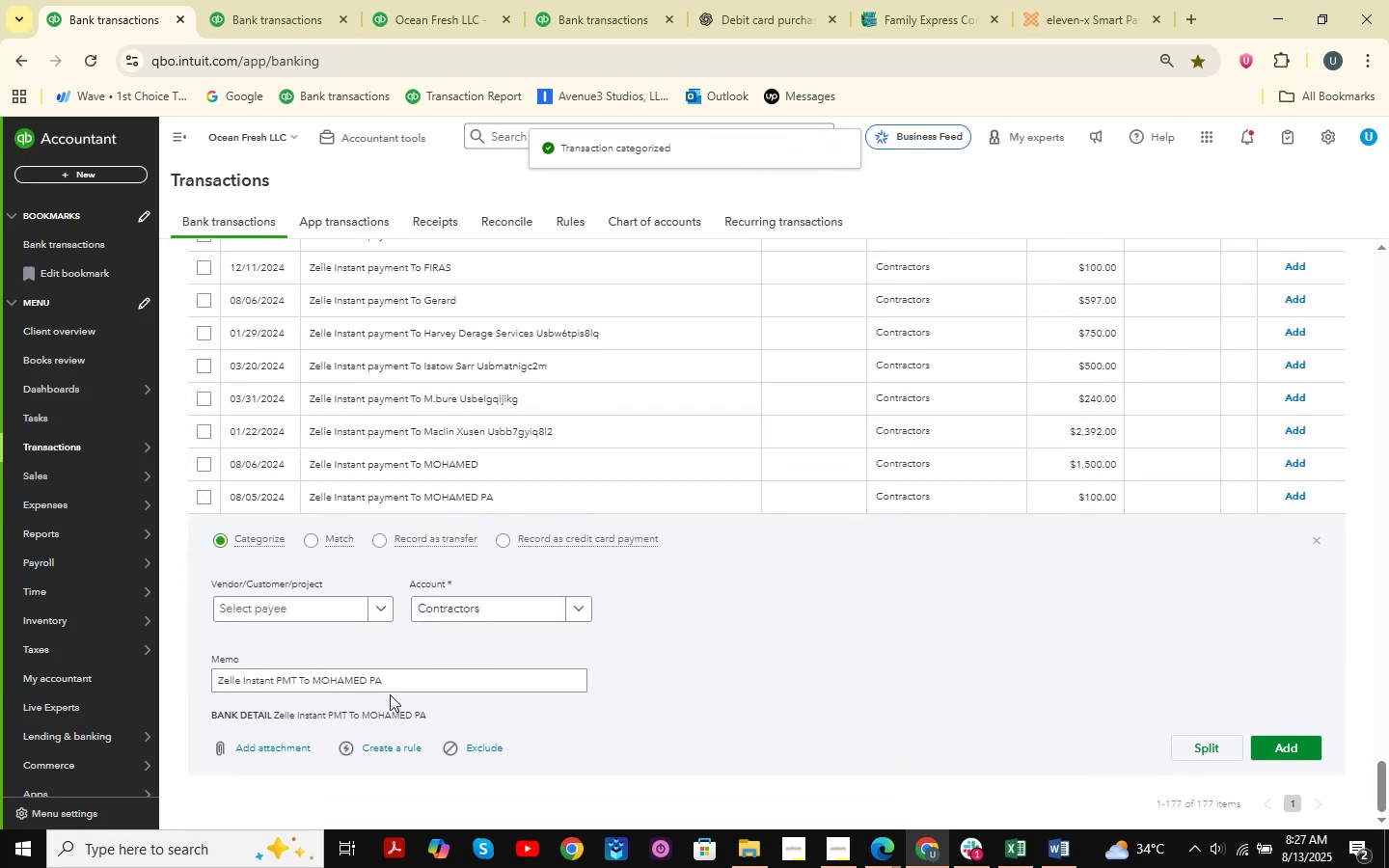 
left_click_drag(start_coordinate=[426, 686], to_coordinate=[114, 680])
 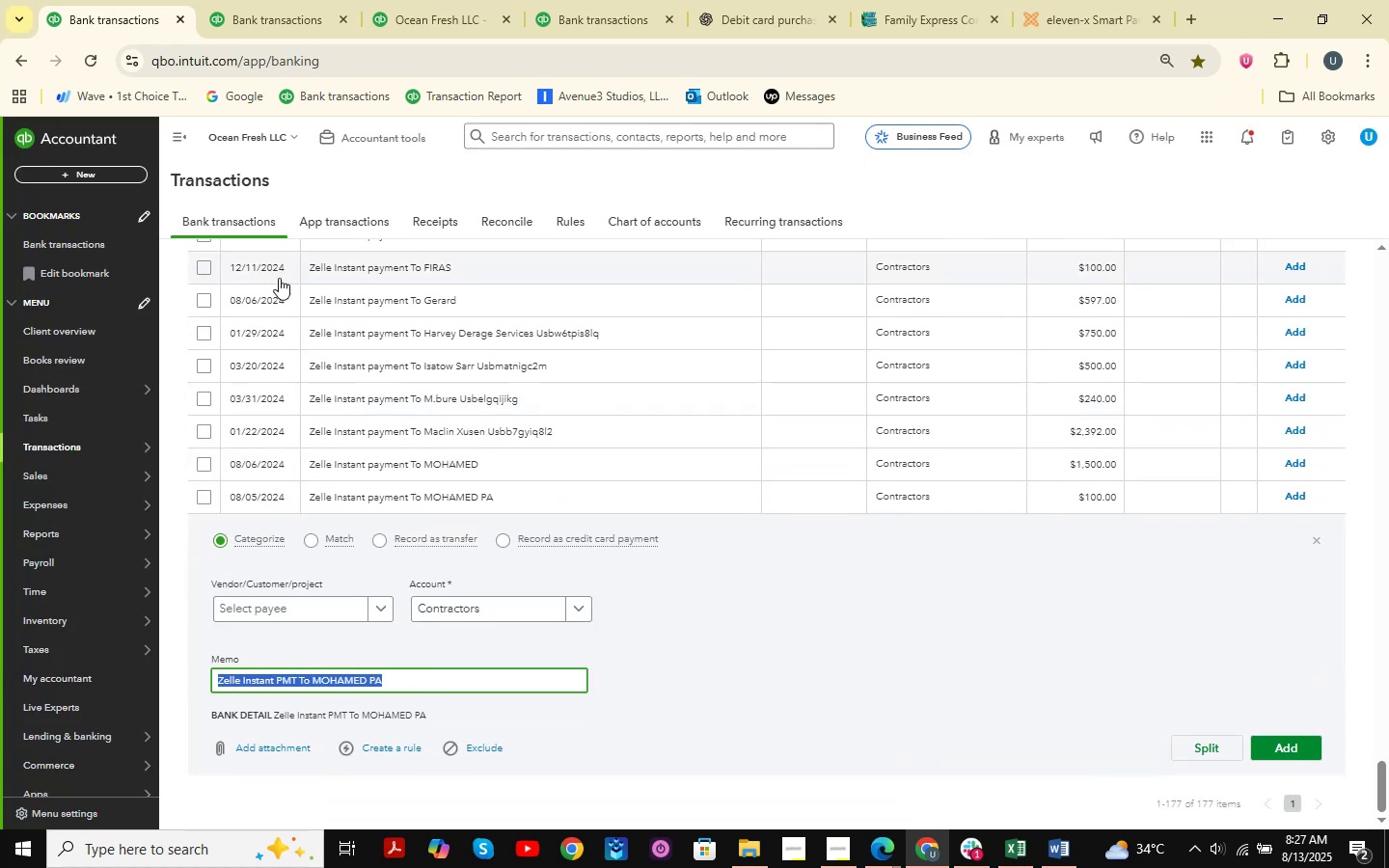 
wait(5.56)
 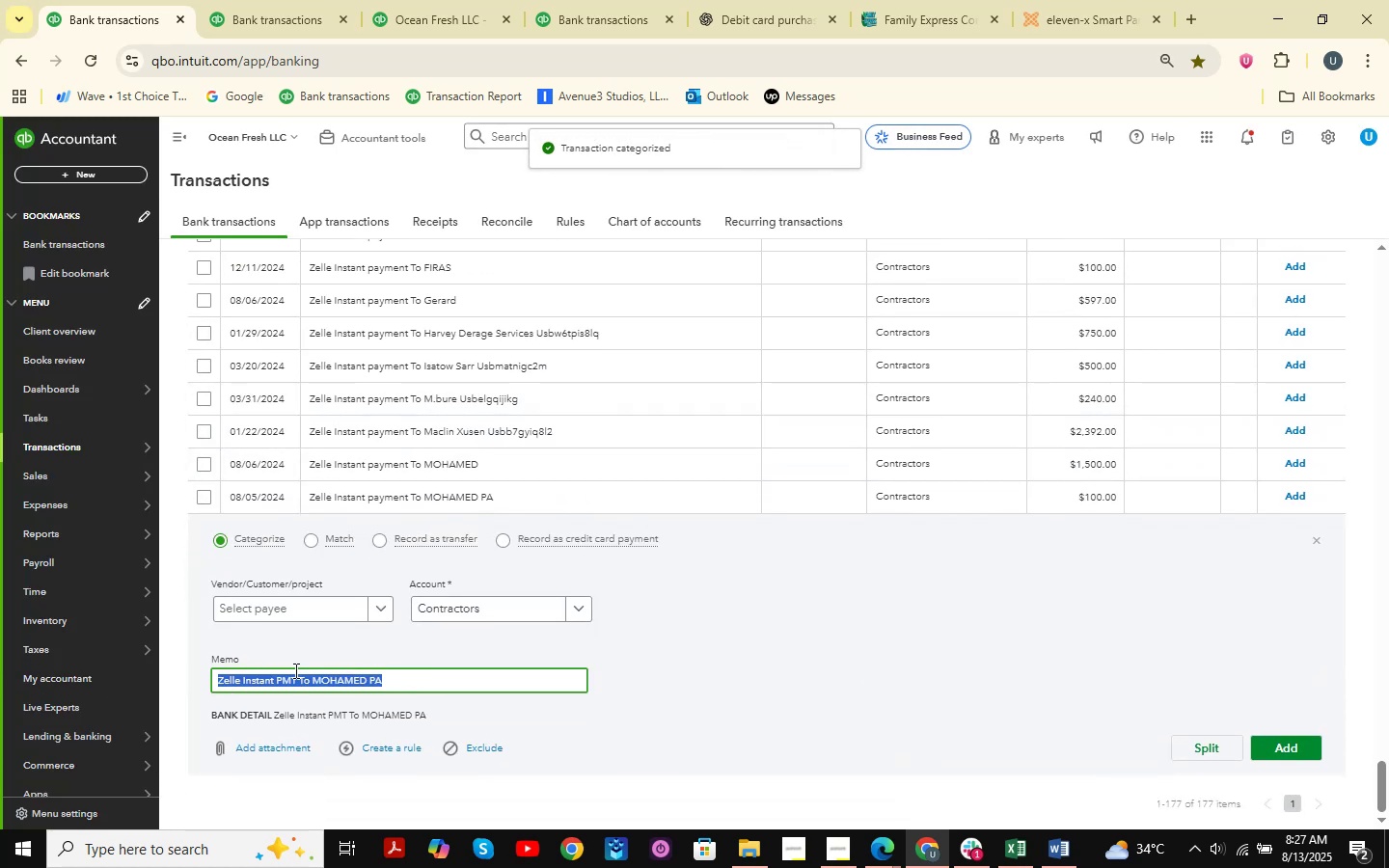 
key(Control+ControlLeft)
 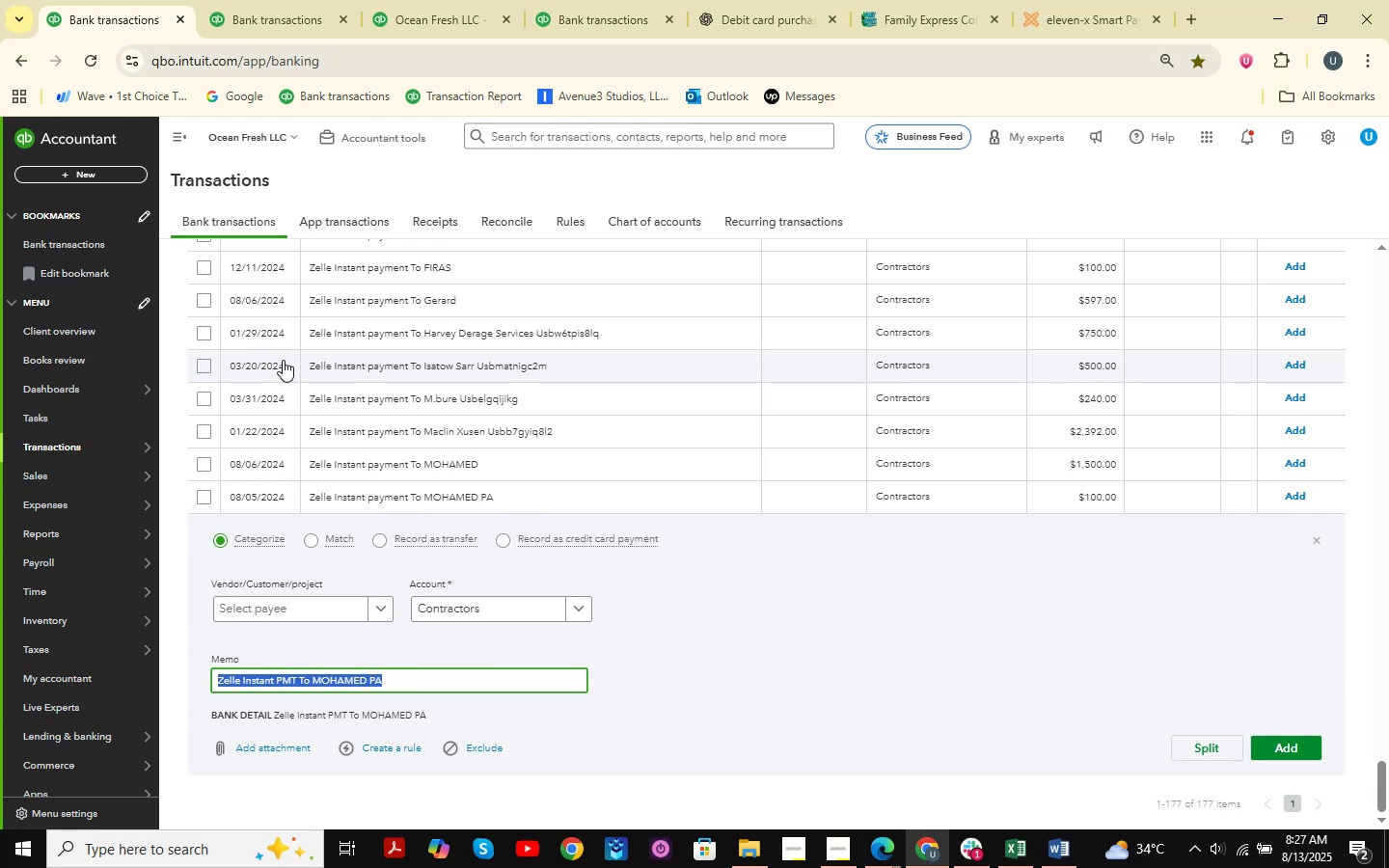 
key(Control+C)
 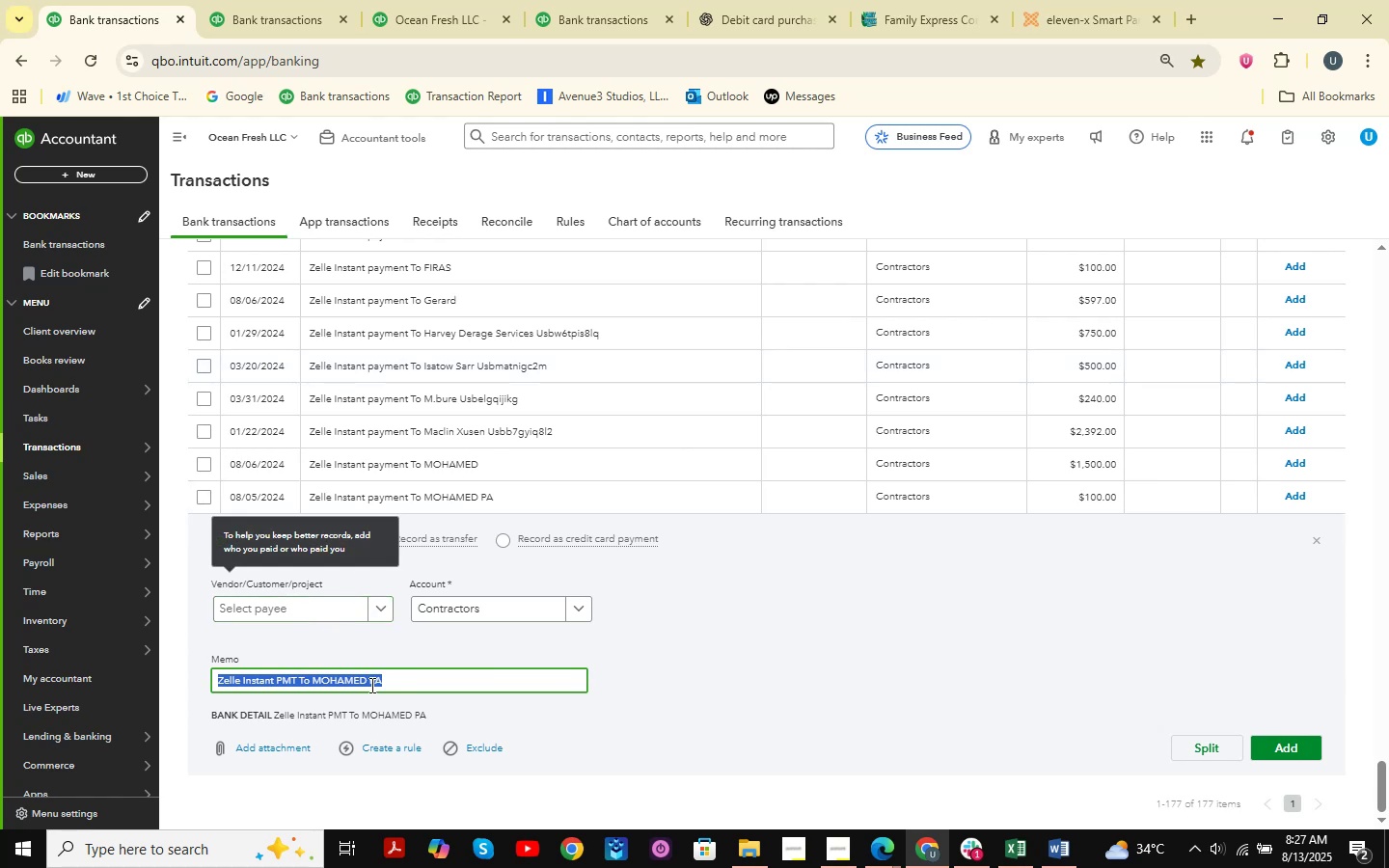 
left_click([369, 683])
 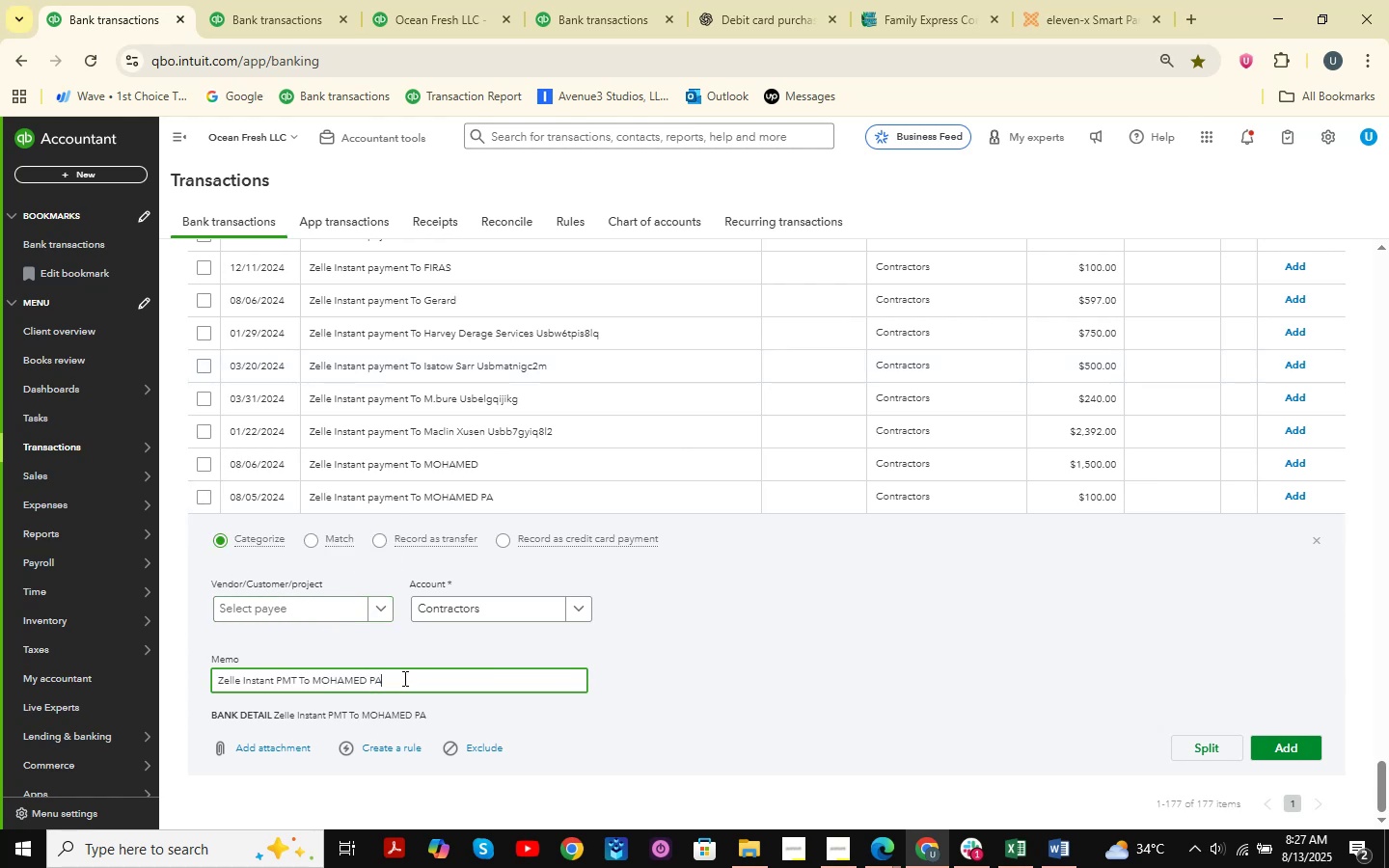 
left_click_drag(start_coordinate=[432, 678], to_coordinate=[12, 678])
 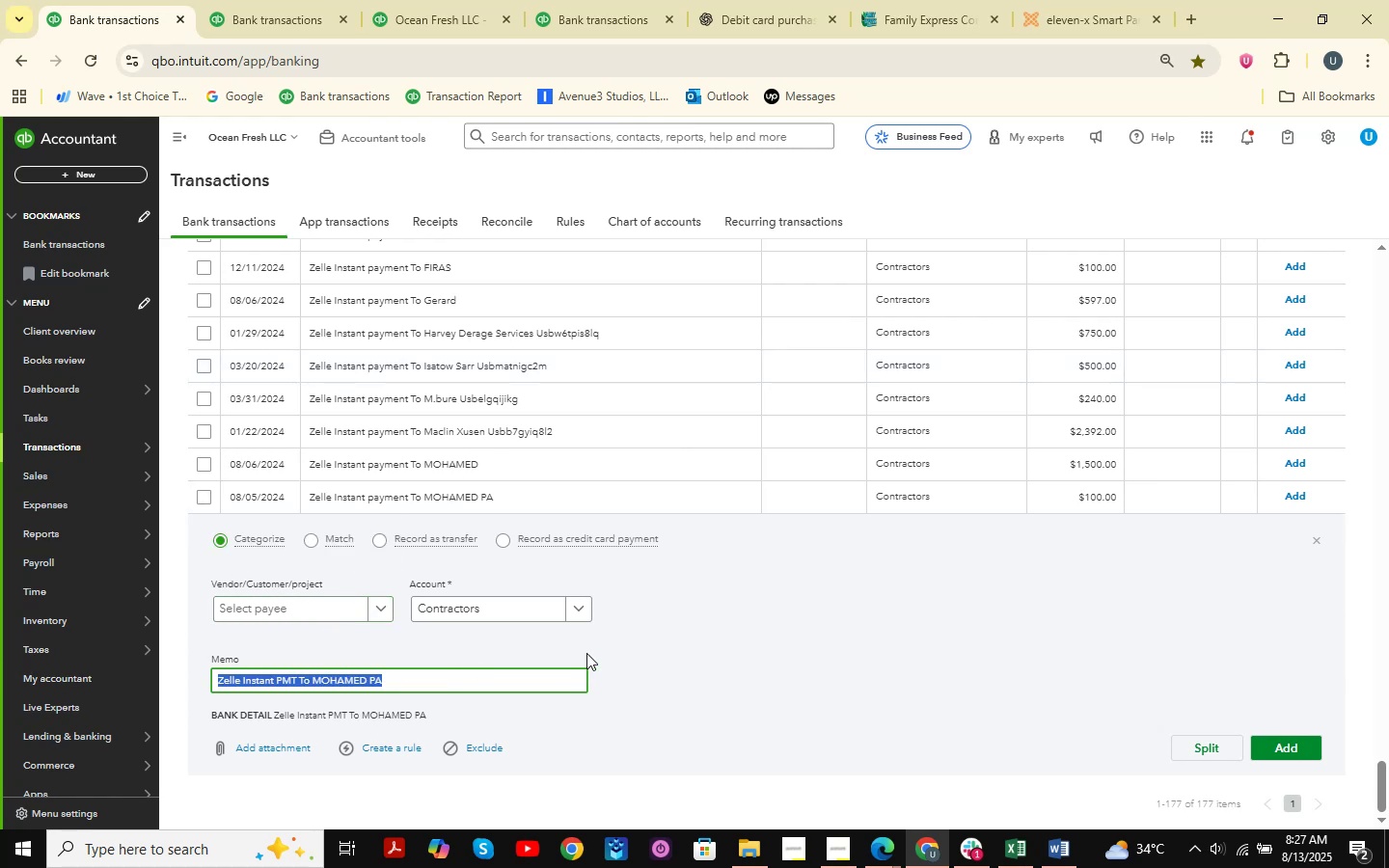 
key(Control+C)
 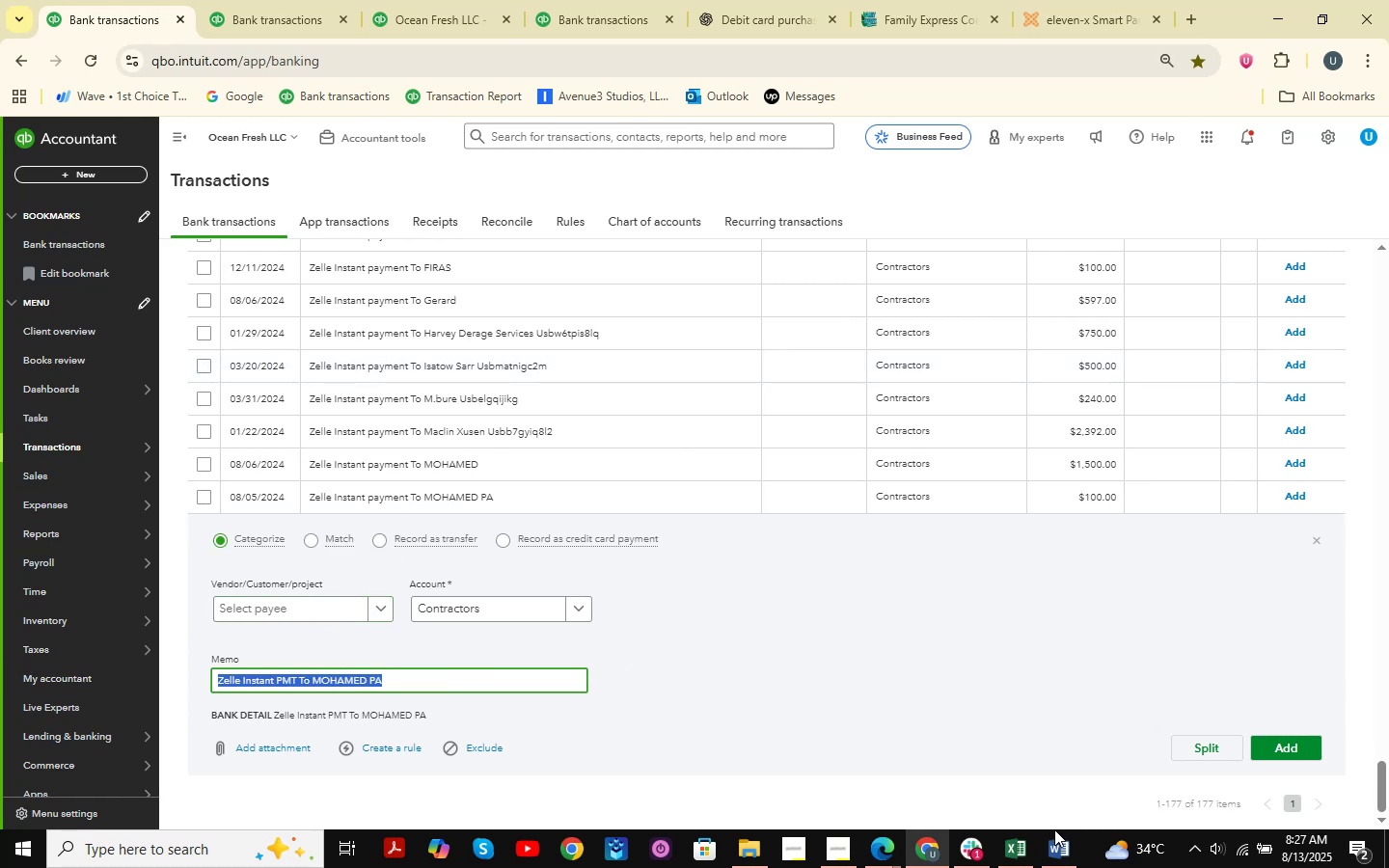 
left_click([1013, 848])
 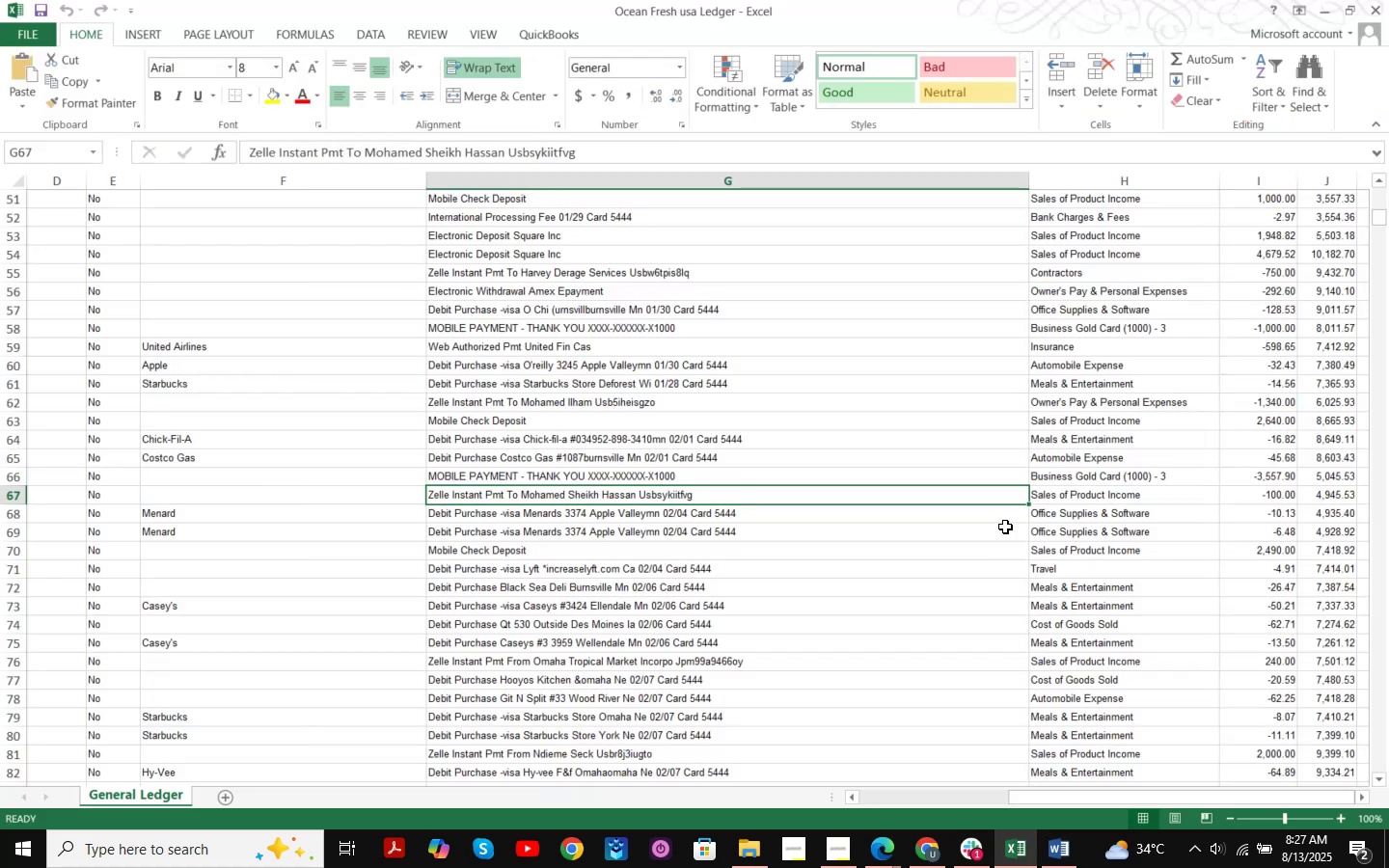 
key(Control+F)
 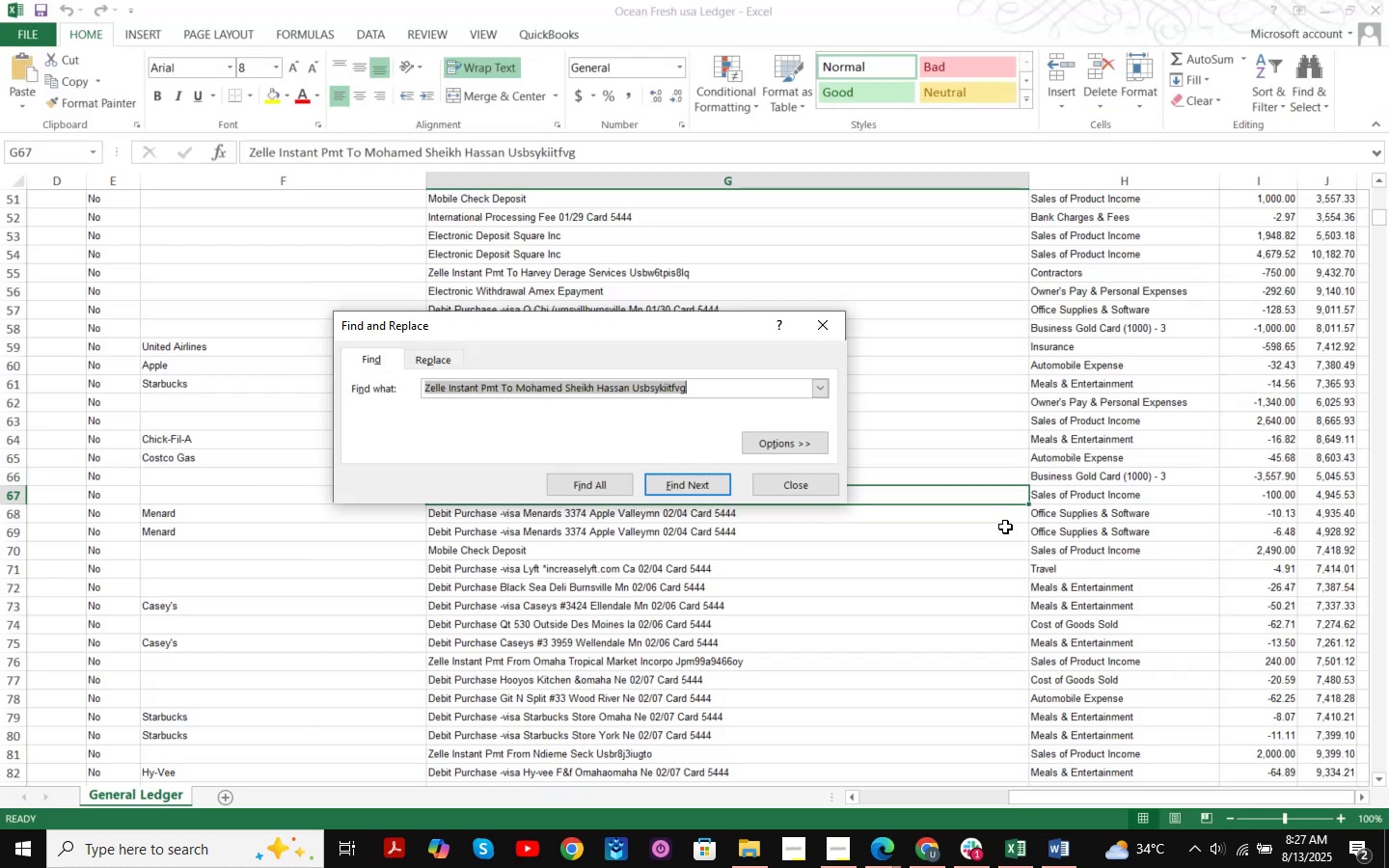 
key(Control+V)
 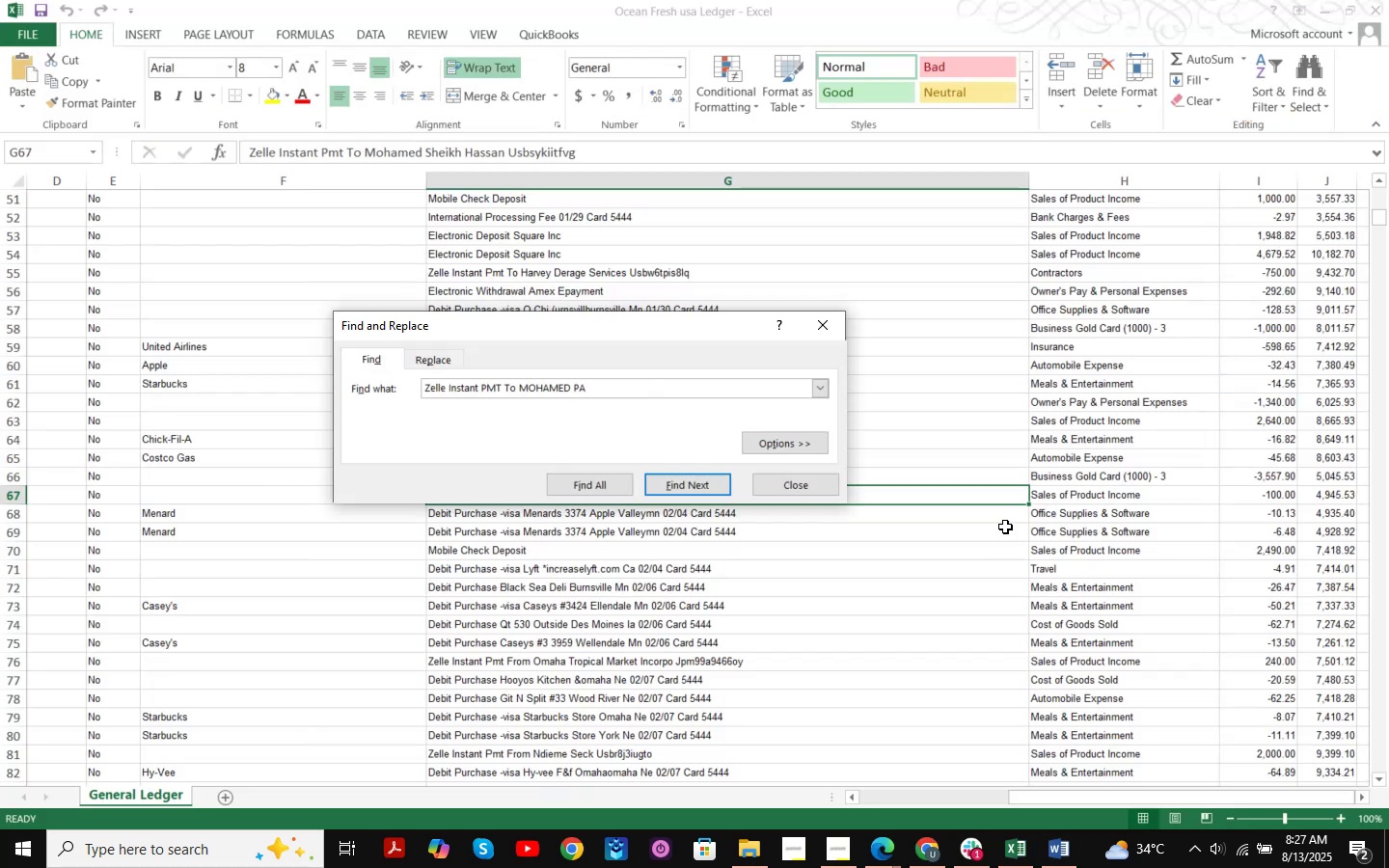 
key(Enter)
 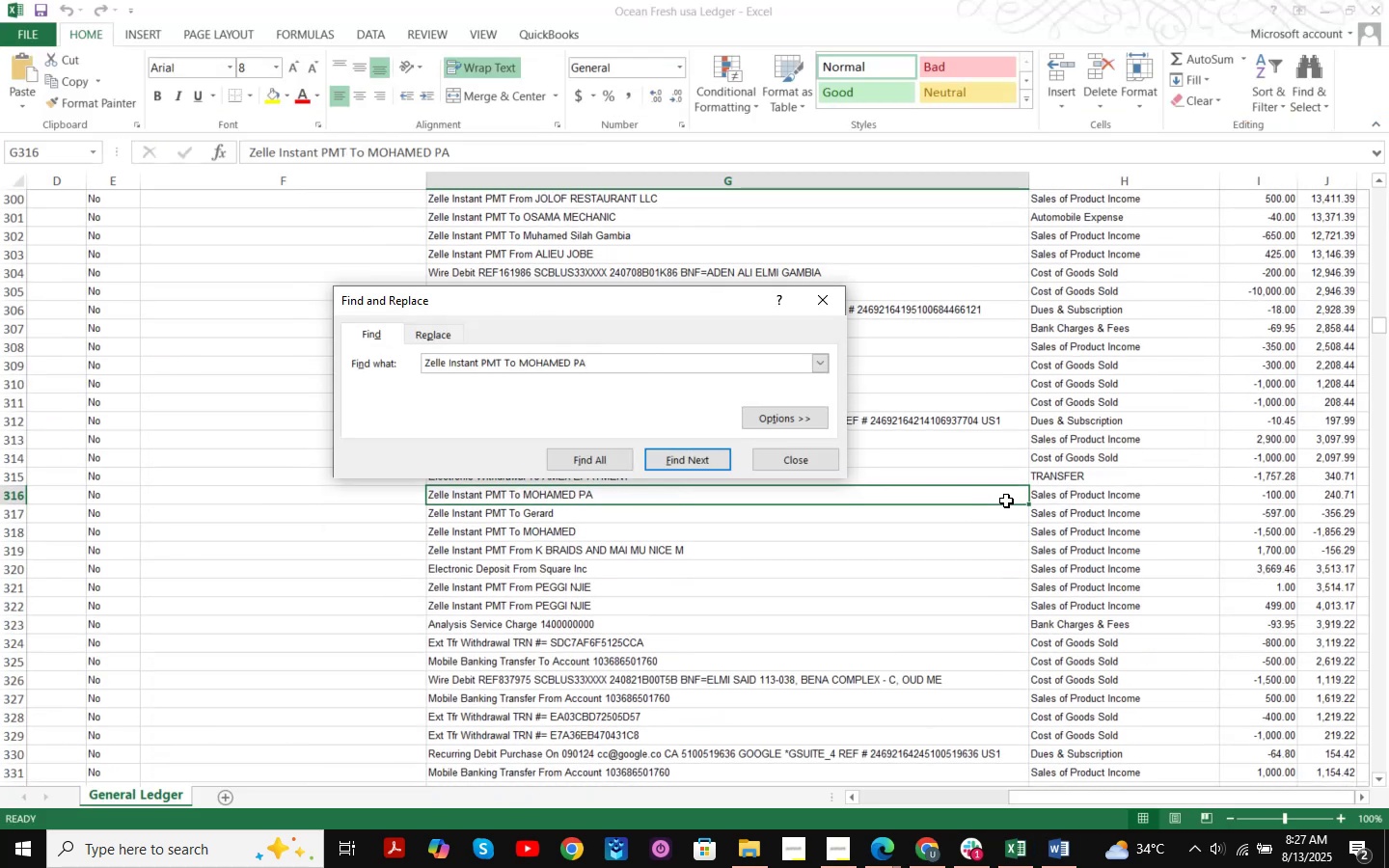 
hold_key(key=Enter, duration=0.33)
 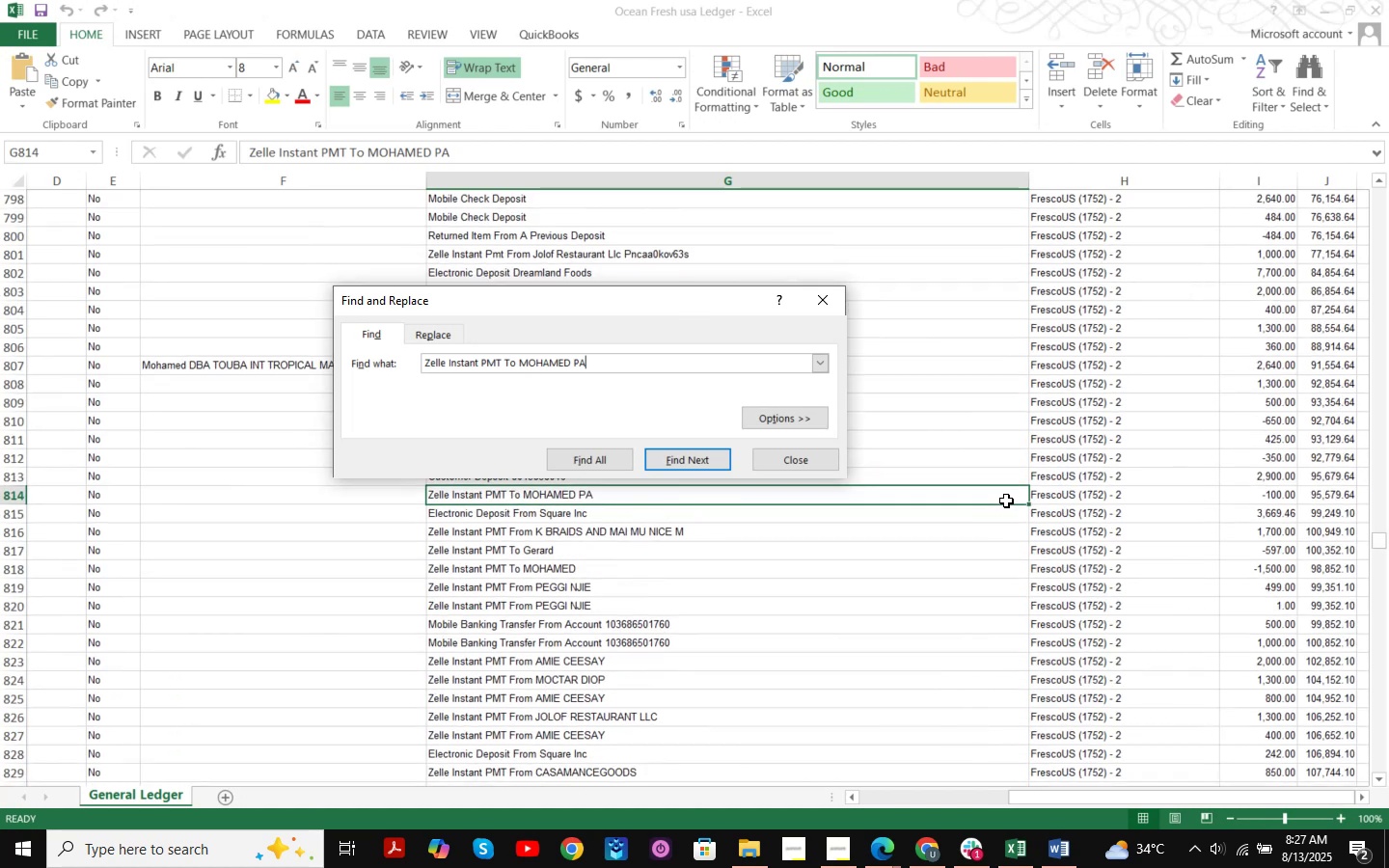 
key(Enter)
 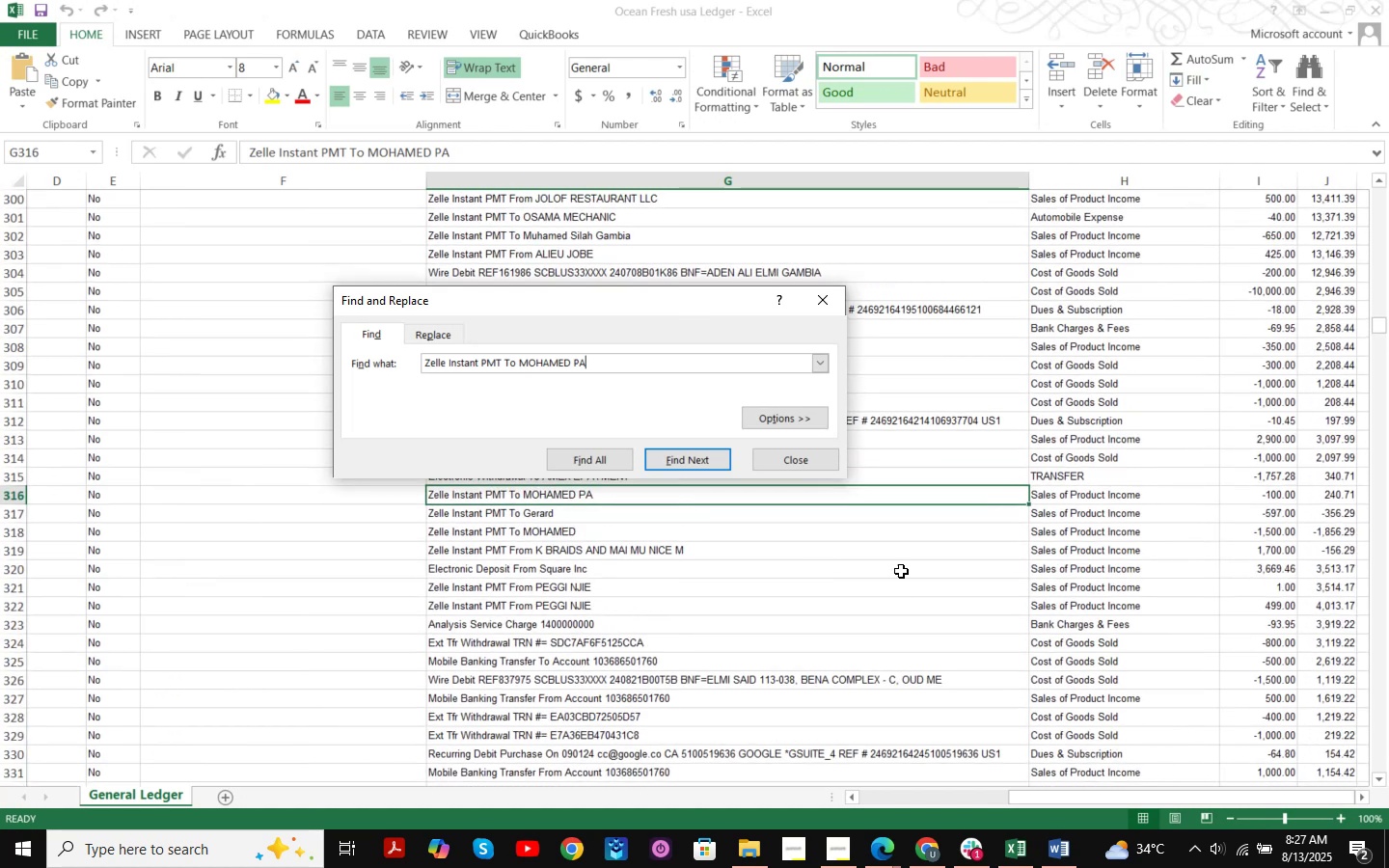 
left_click([827, 461])
 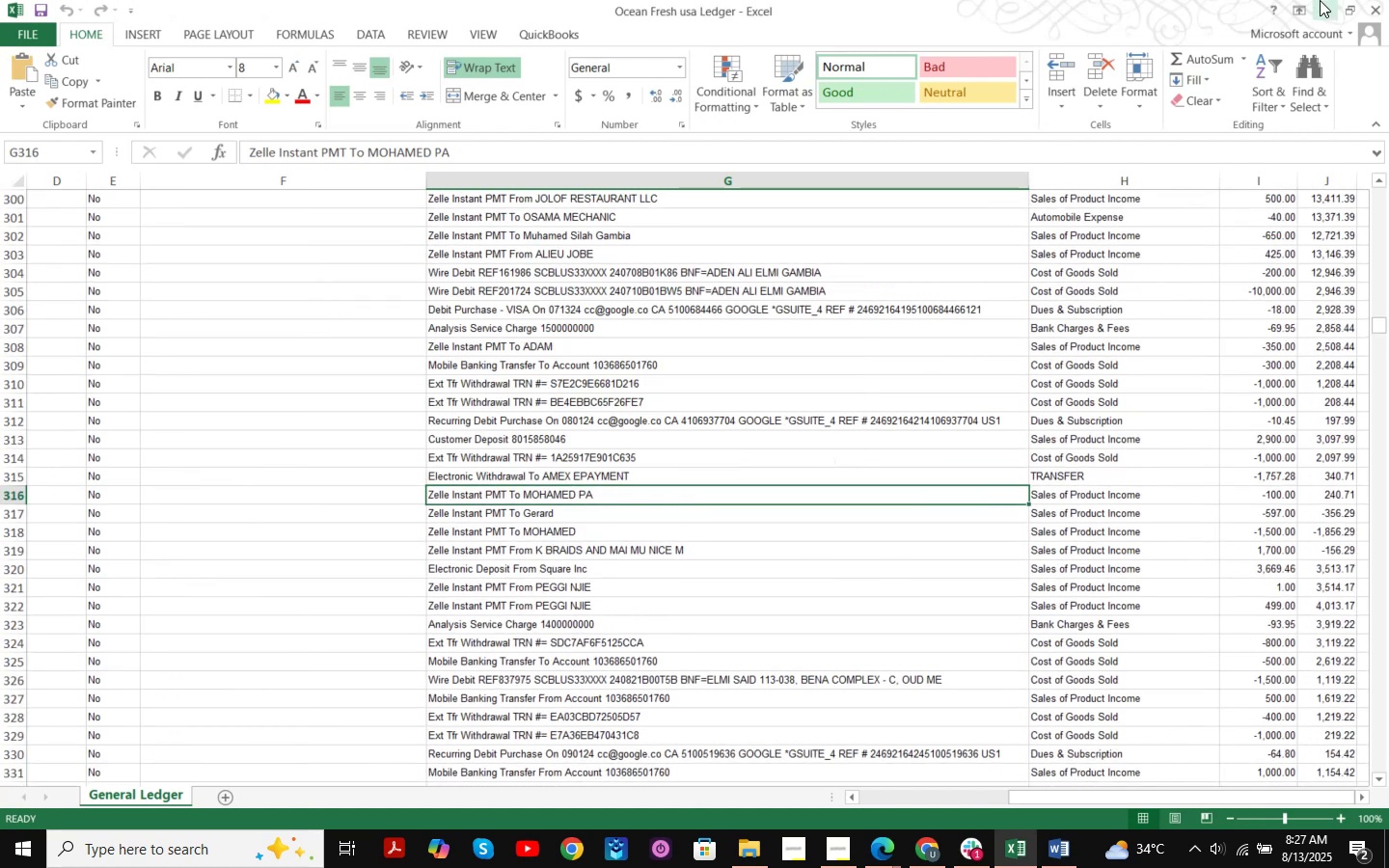 
left_click([1323, 1])
 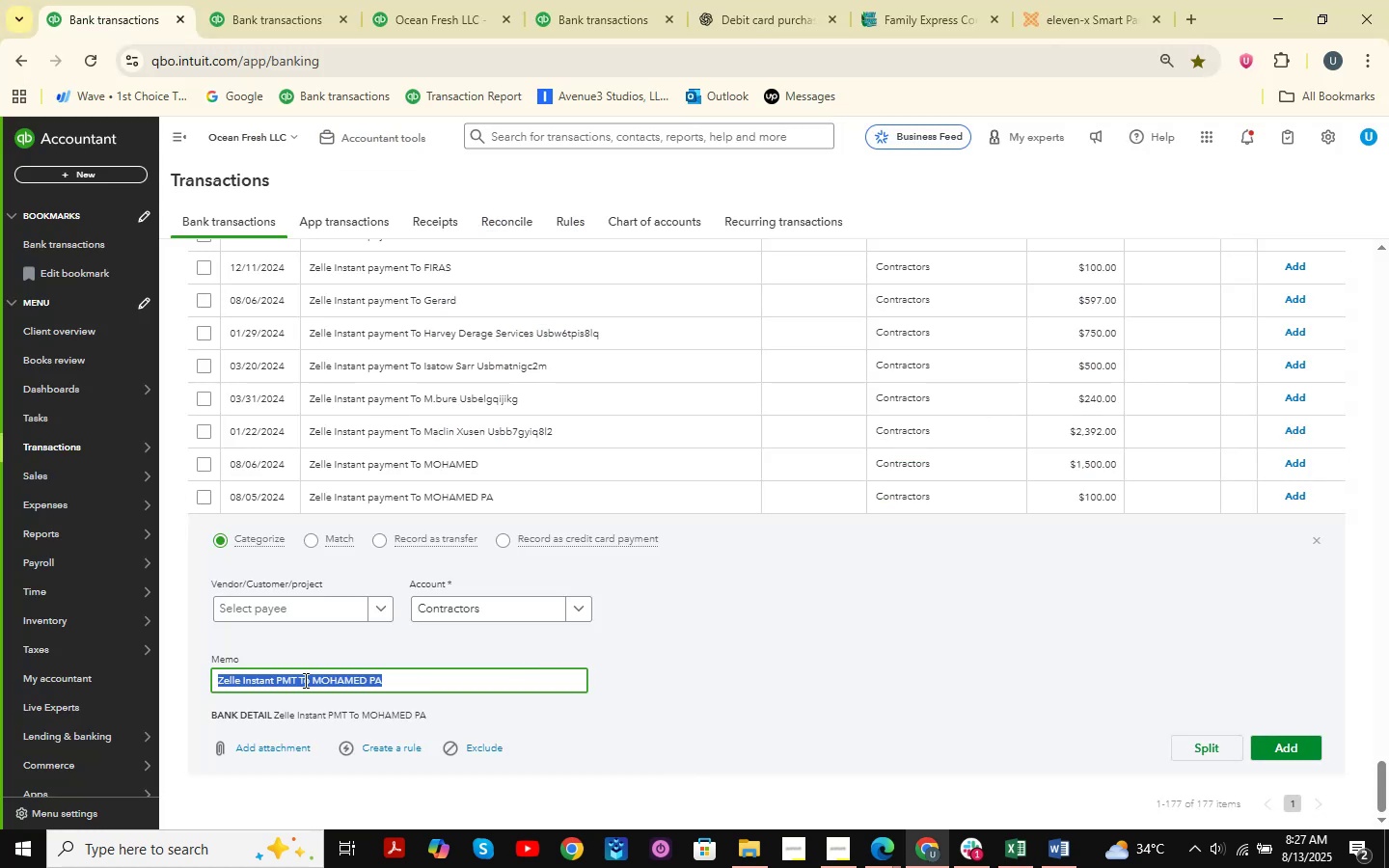 
left_click([379, 672])
 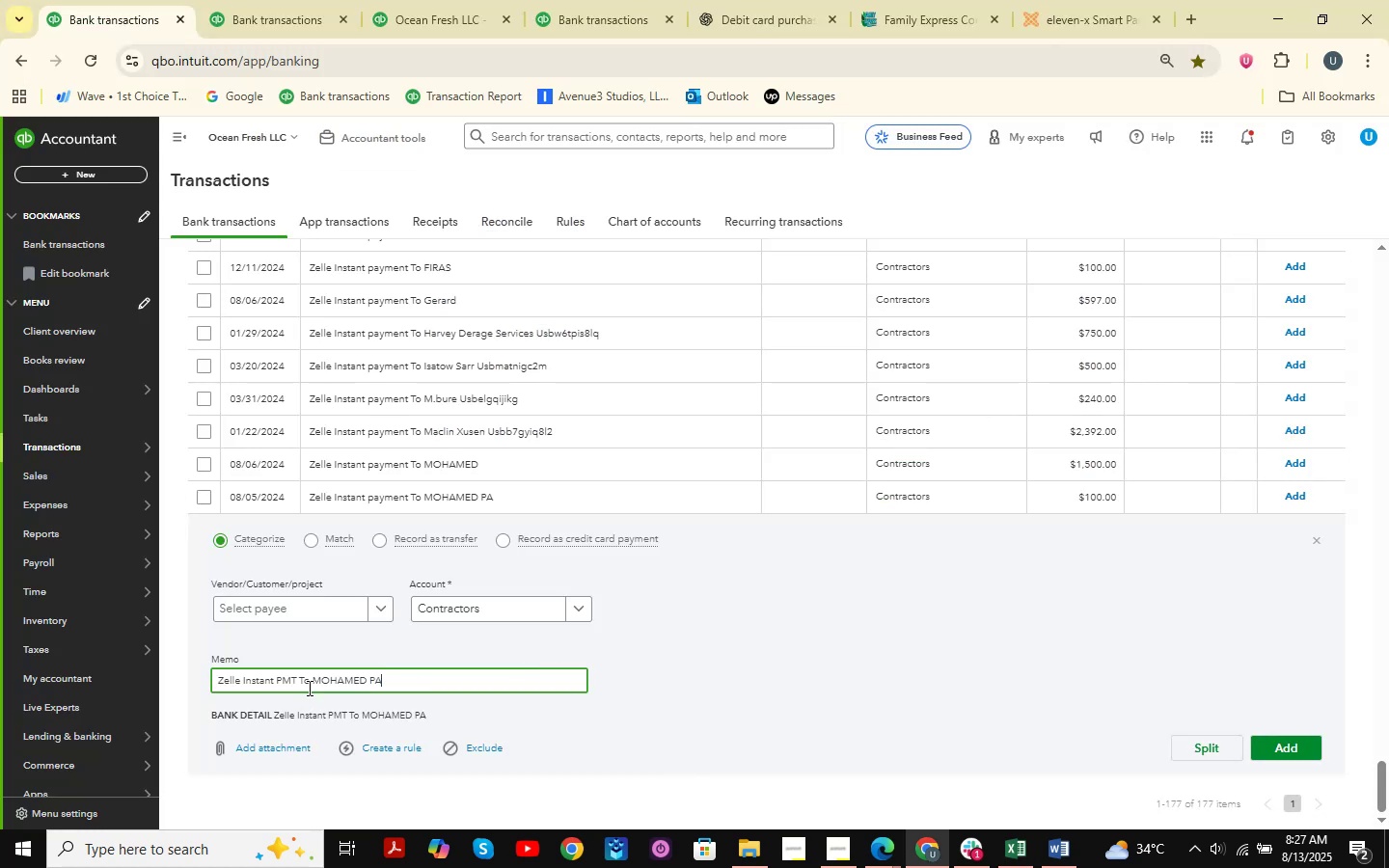 
left_click_drag(start_coordinate=[313, 685], to_coordinate=[366, 688])
 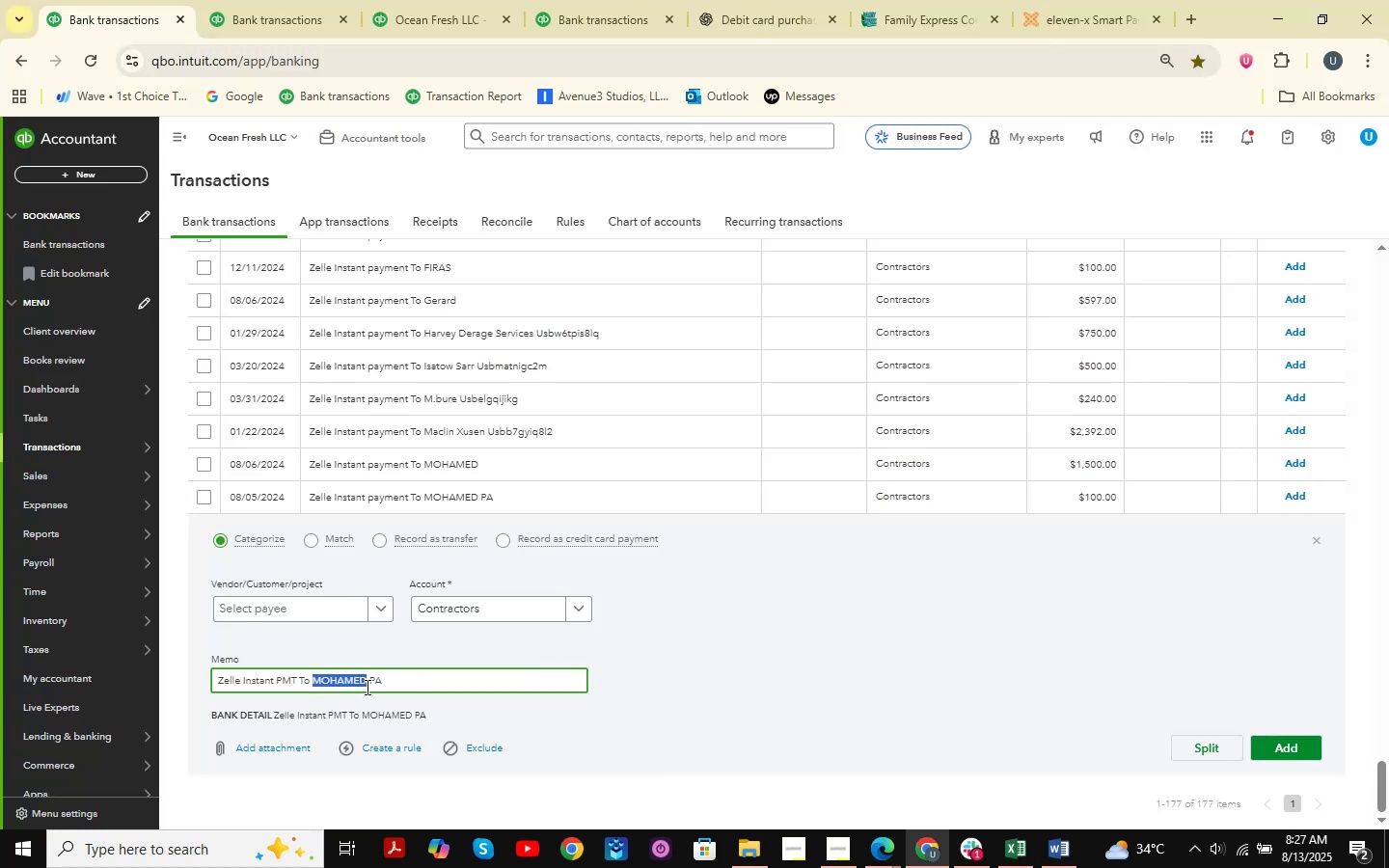 
key(Control+C)
 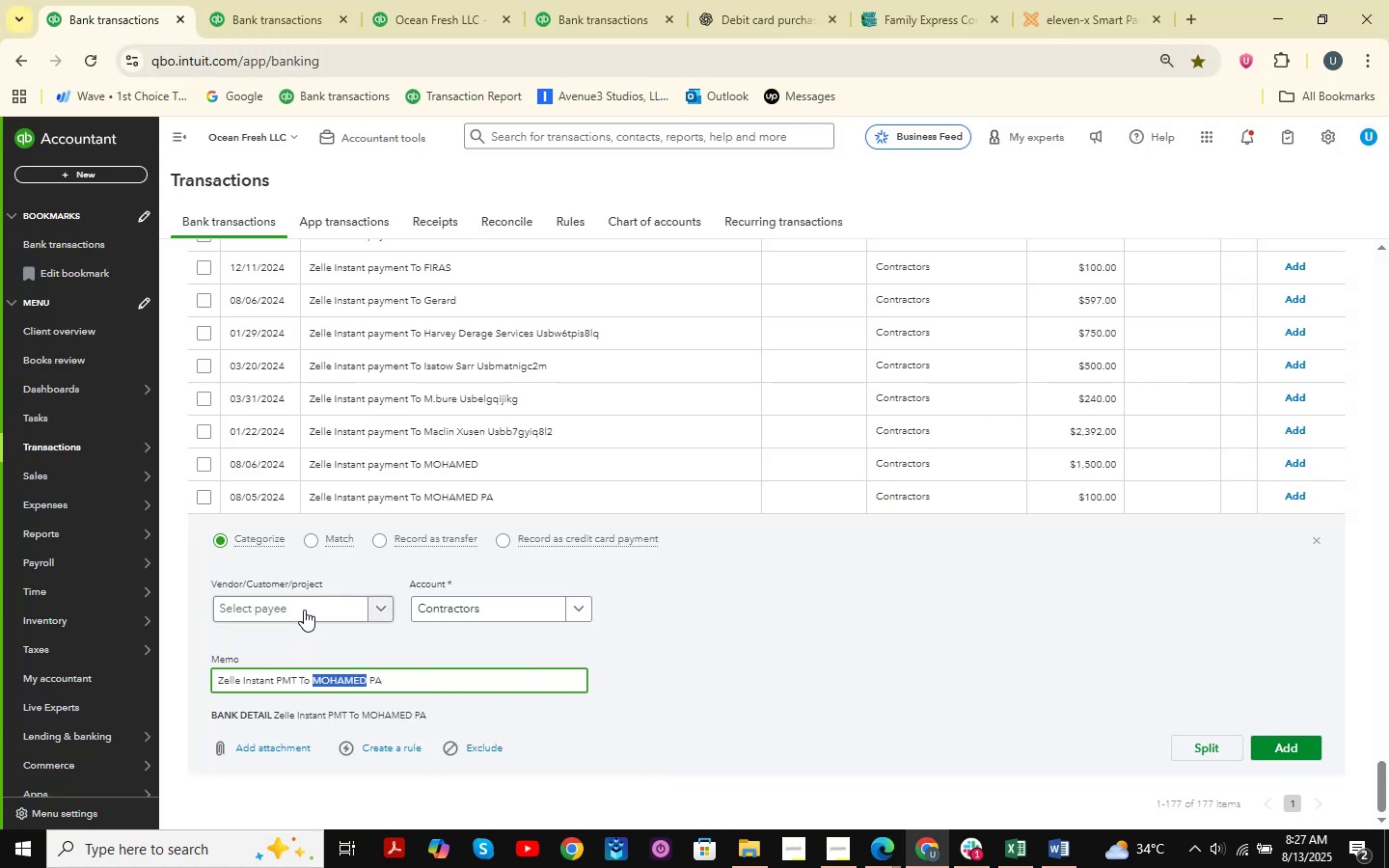 
left_click([306, 606])
 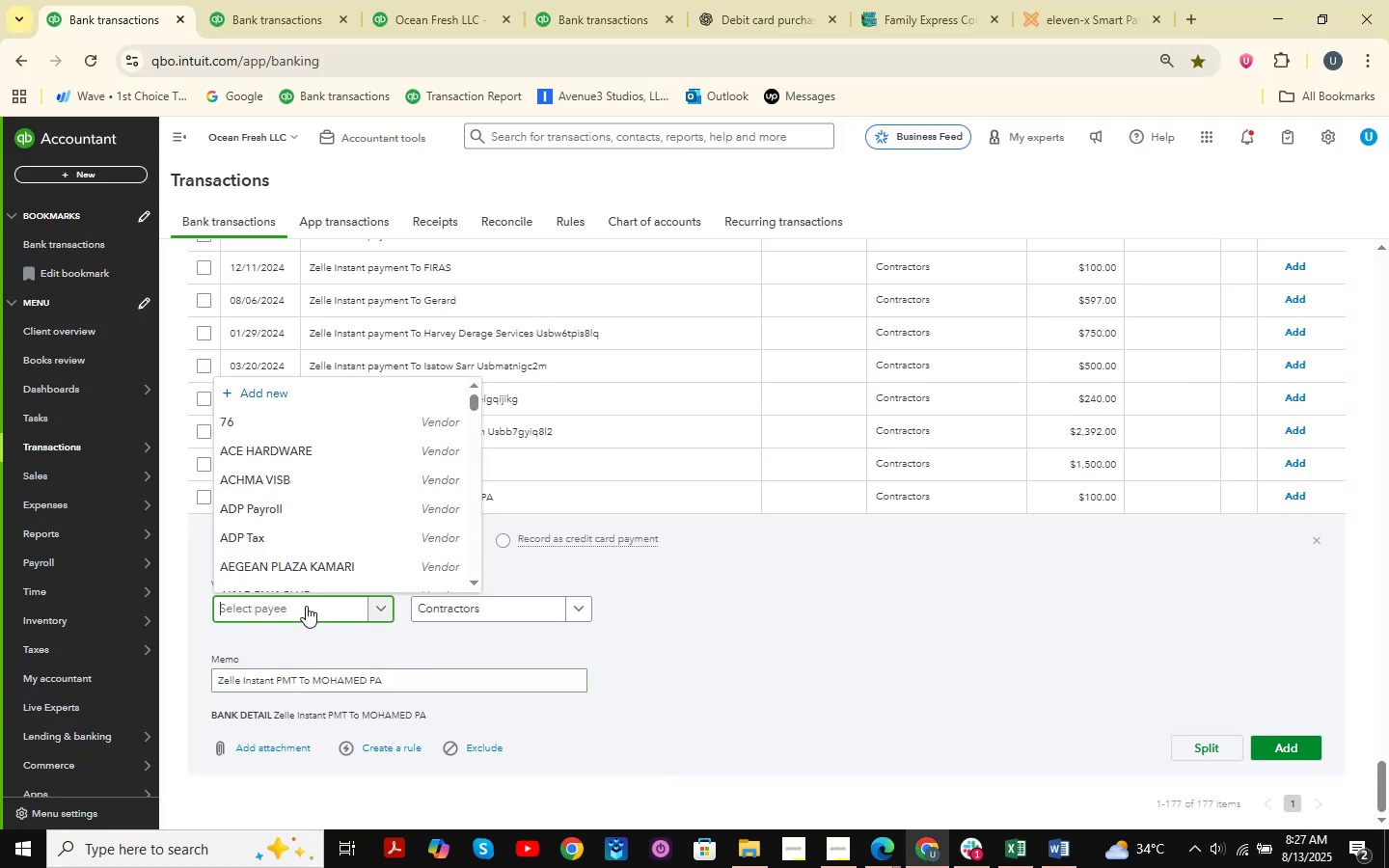 
type(moh)
 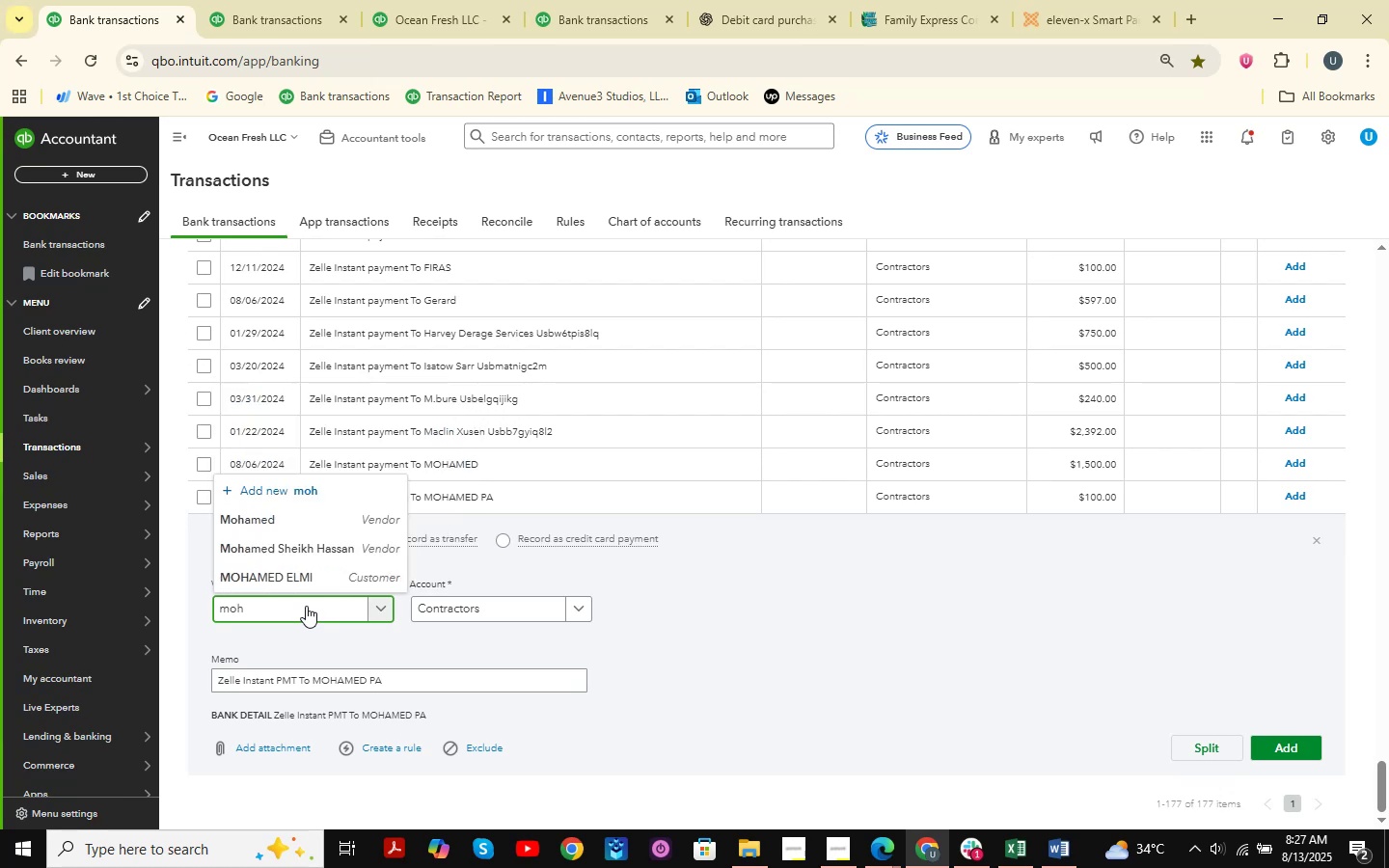 
key(ArrowDown)
 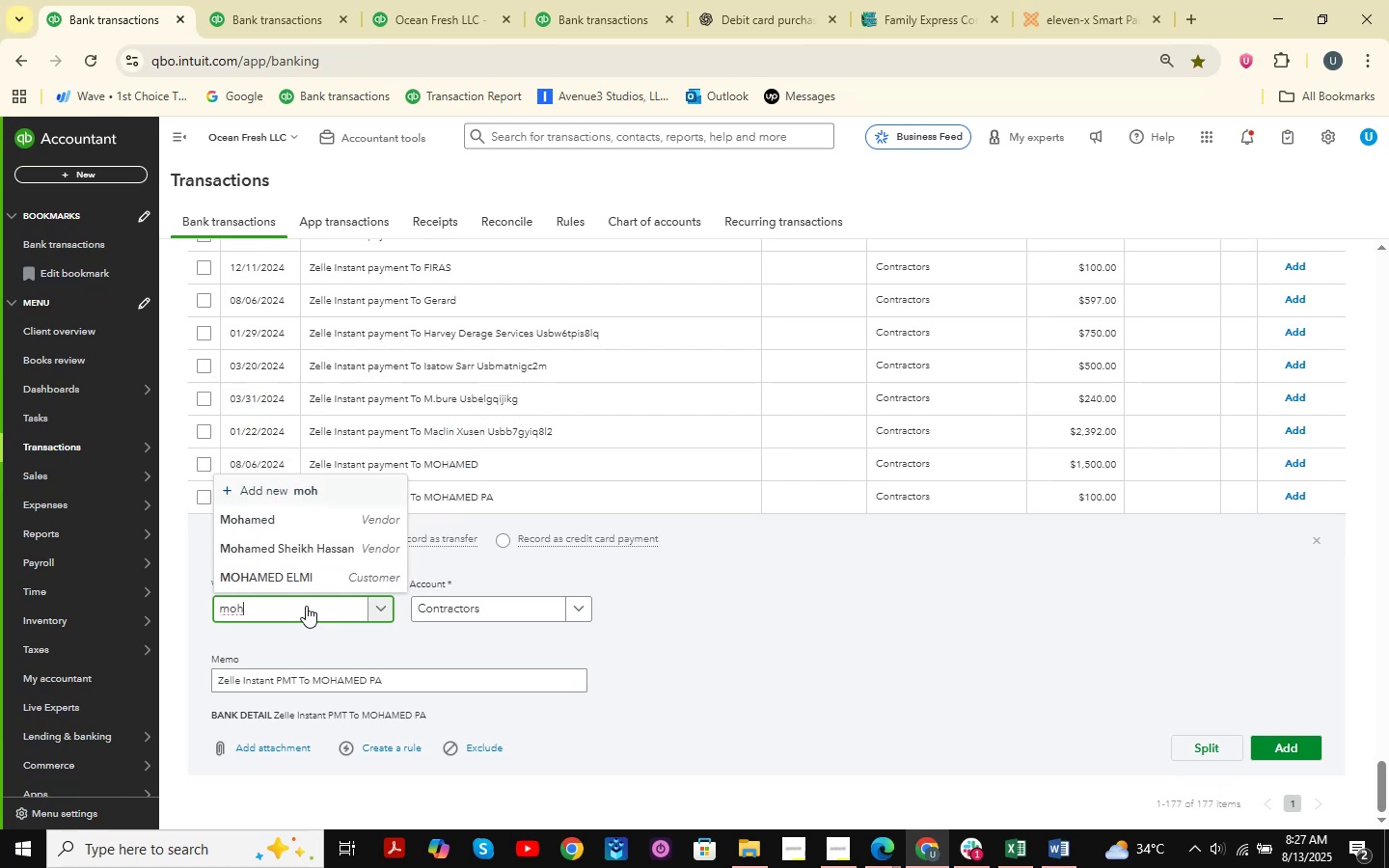 
key(ArrowDown)
 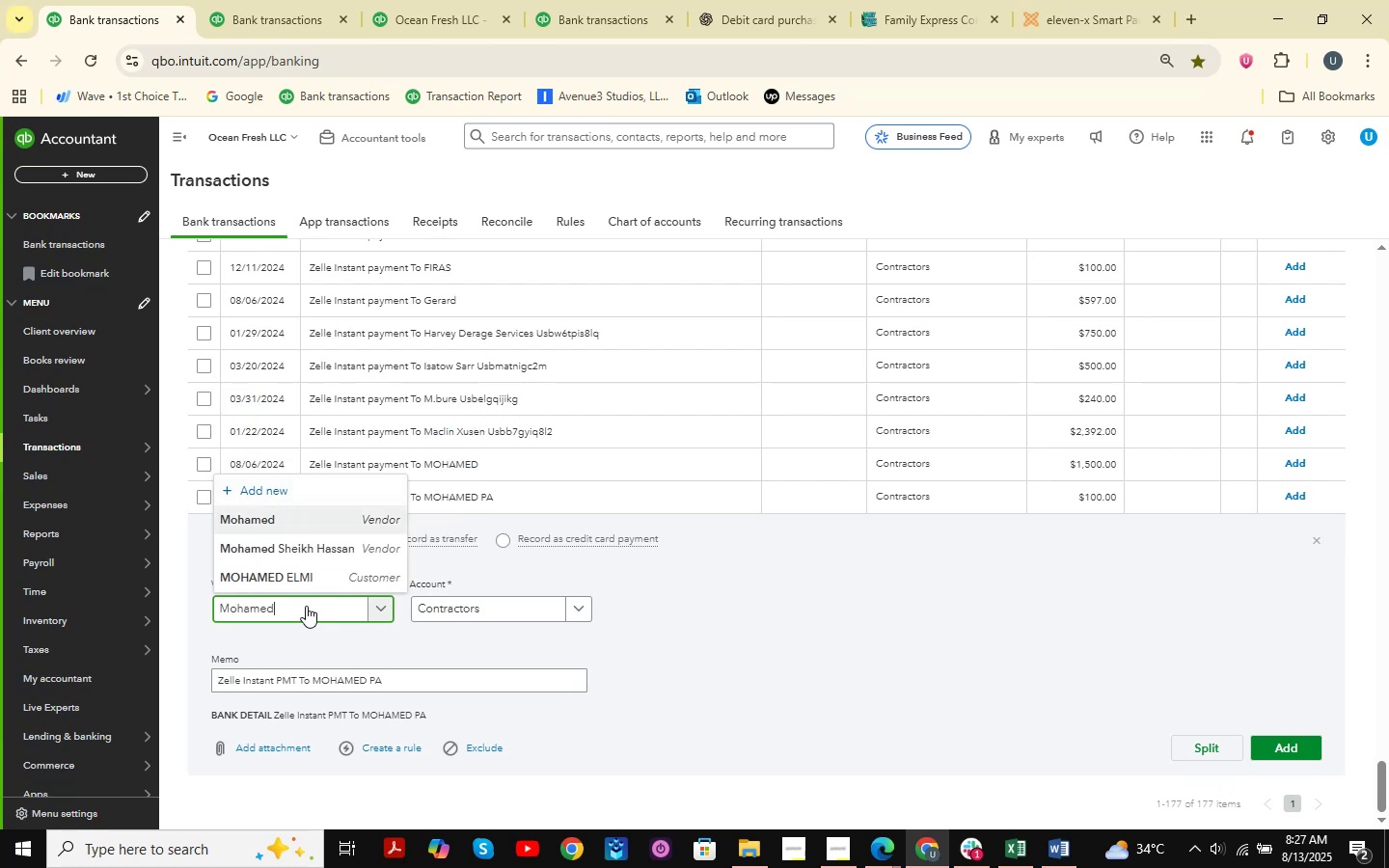 
key(Enter)
 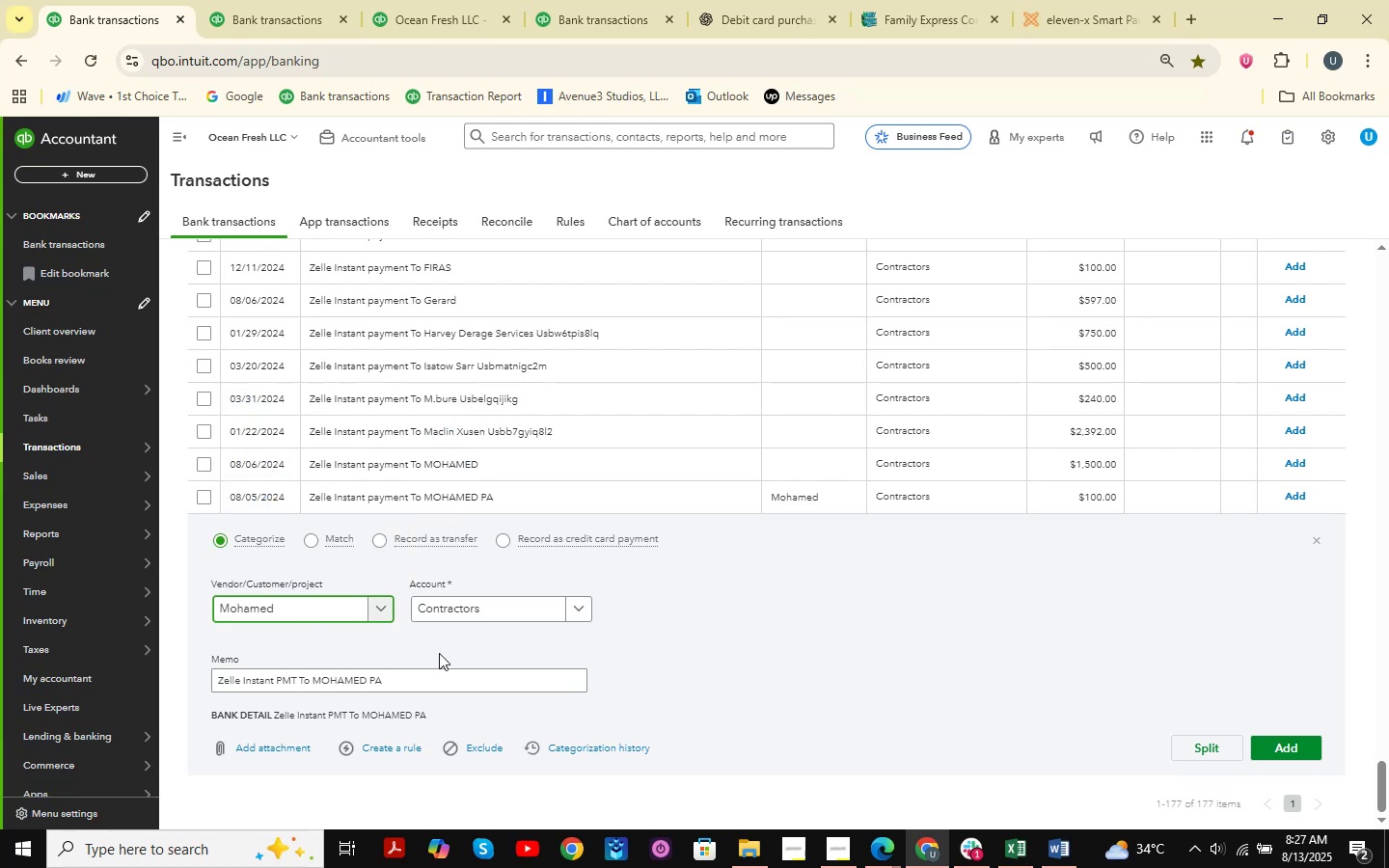 
left_click([489, 610])
 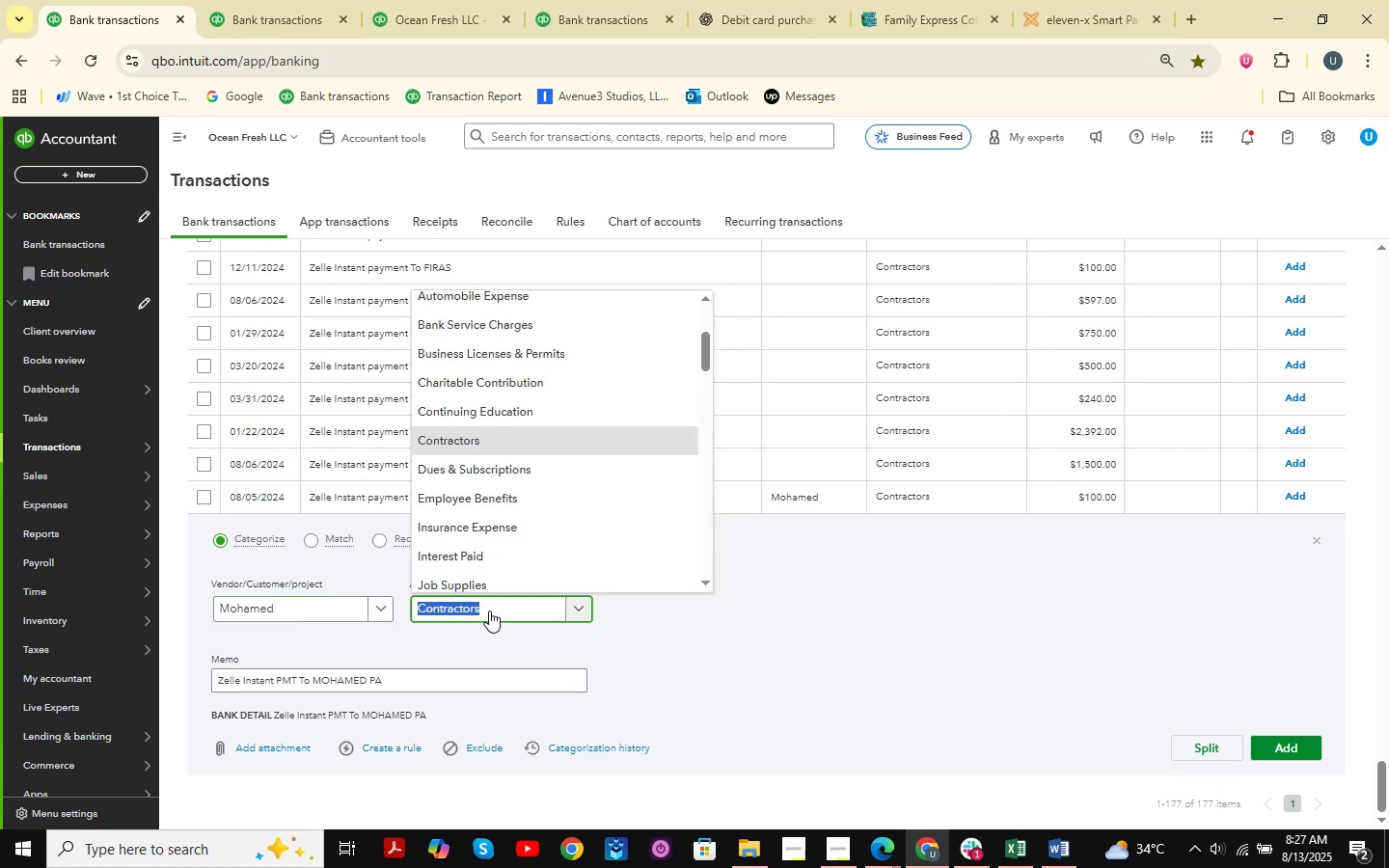 
type(sales )
 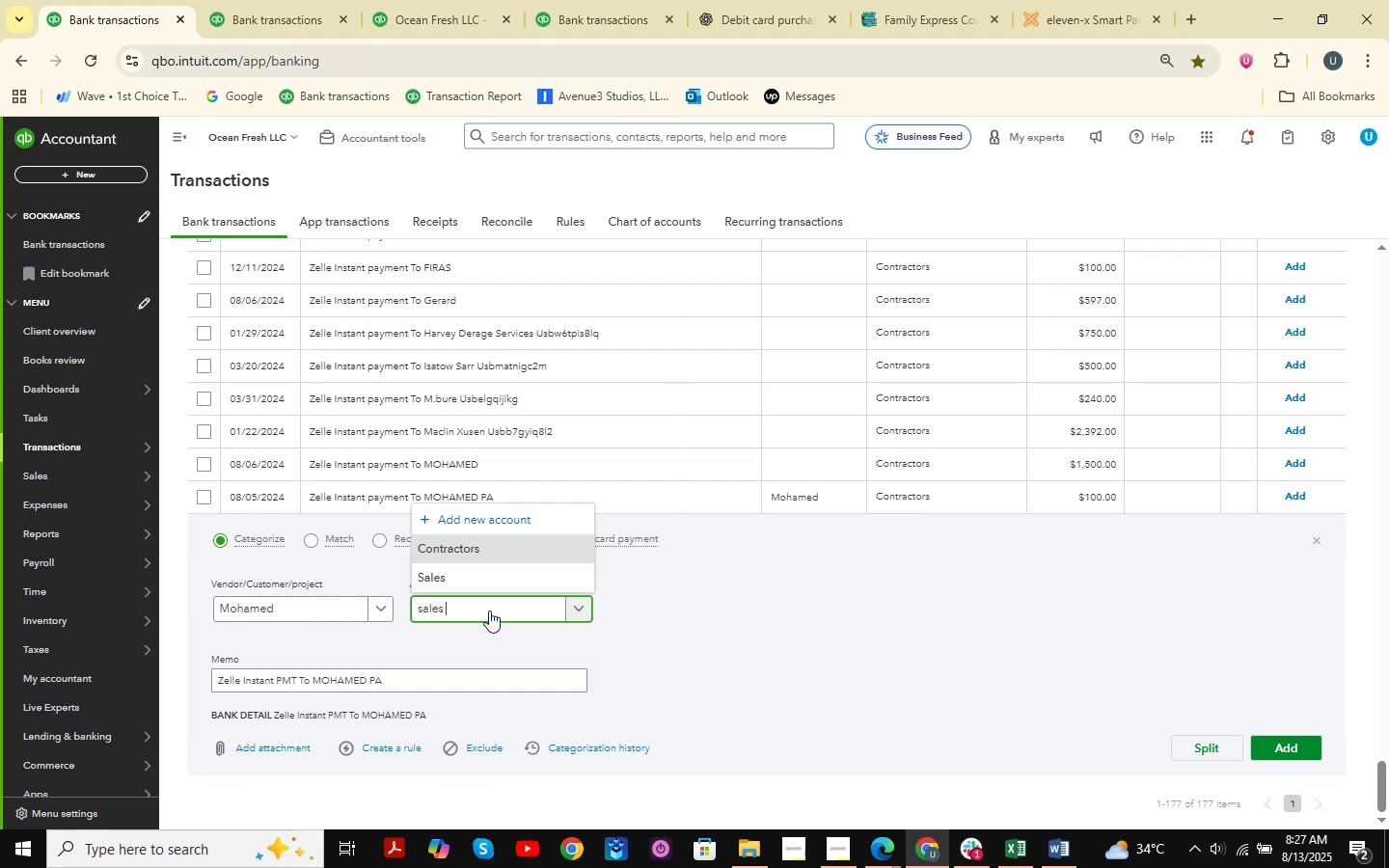 
wait(11.46)
 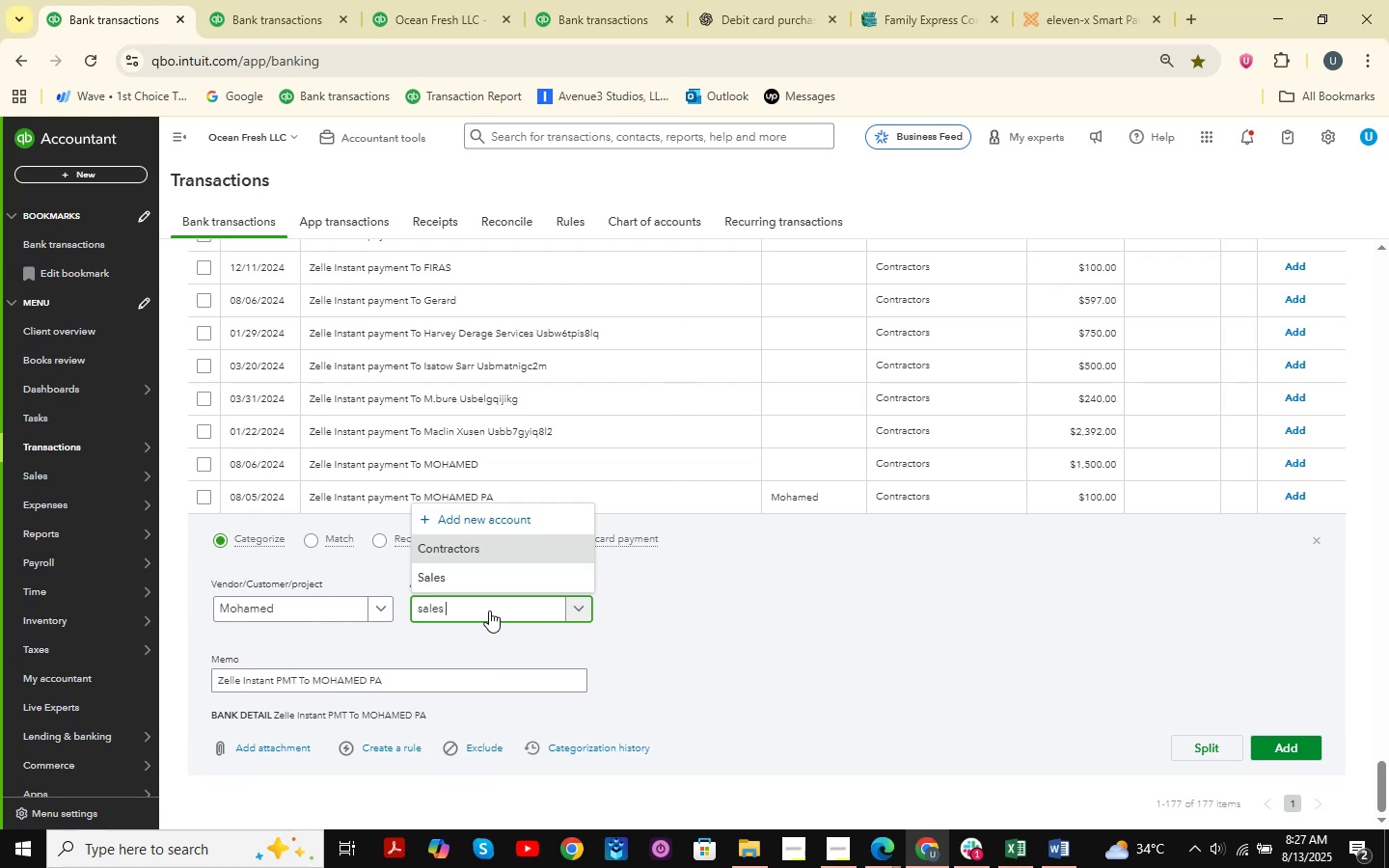 
left_click([508, 576])
 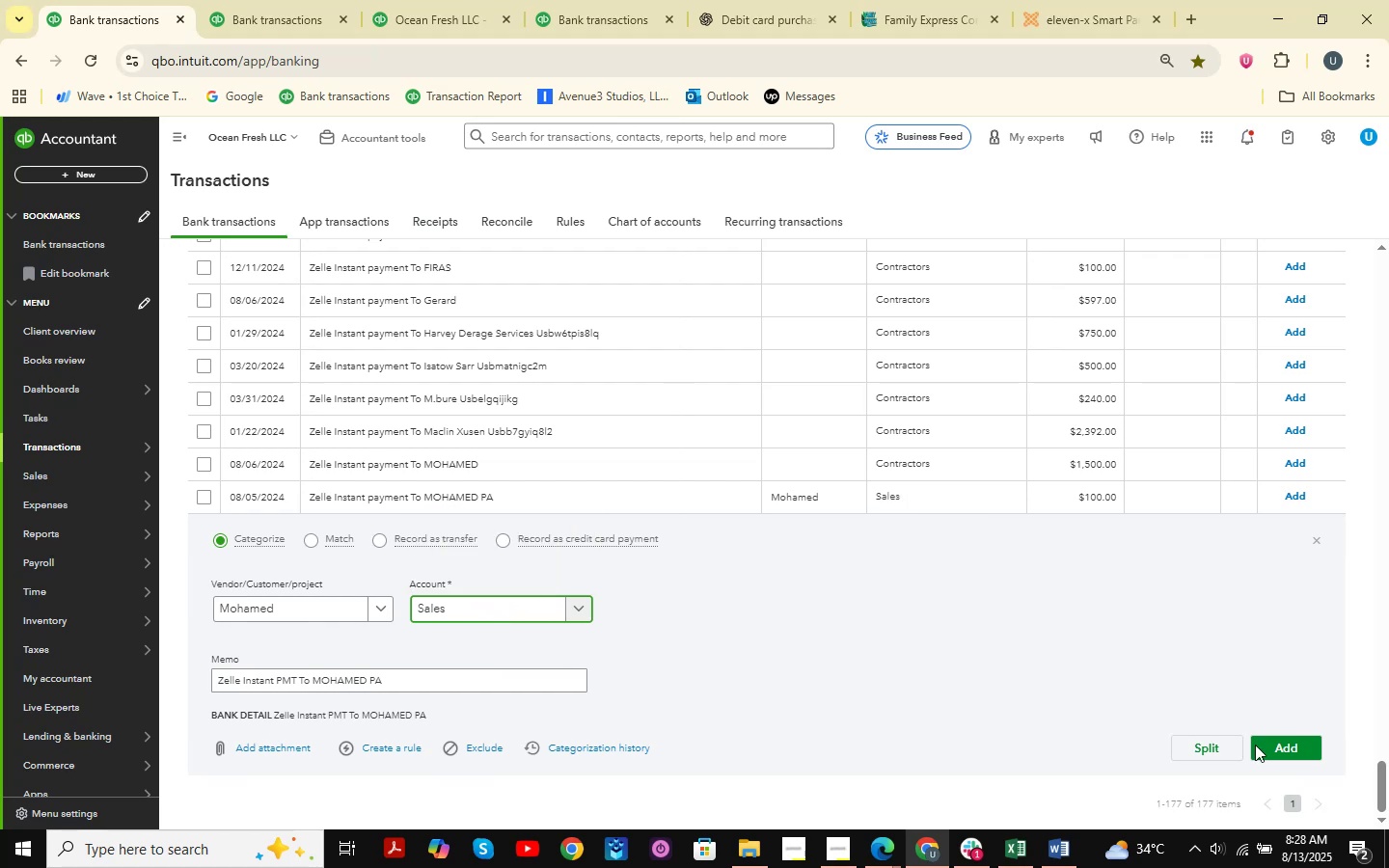 
left_click([1284, 748])
 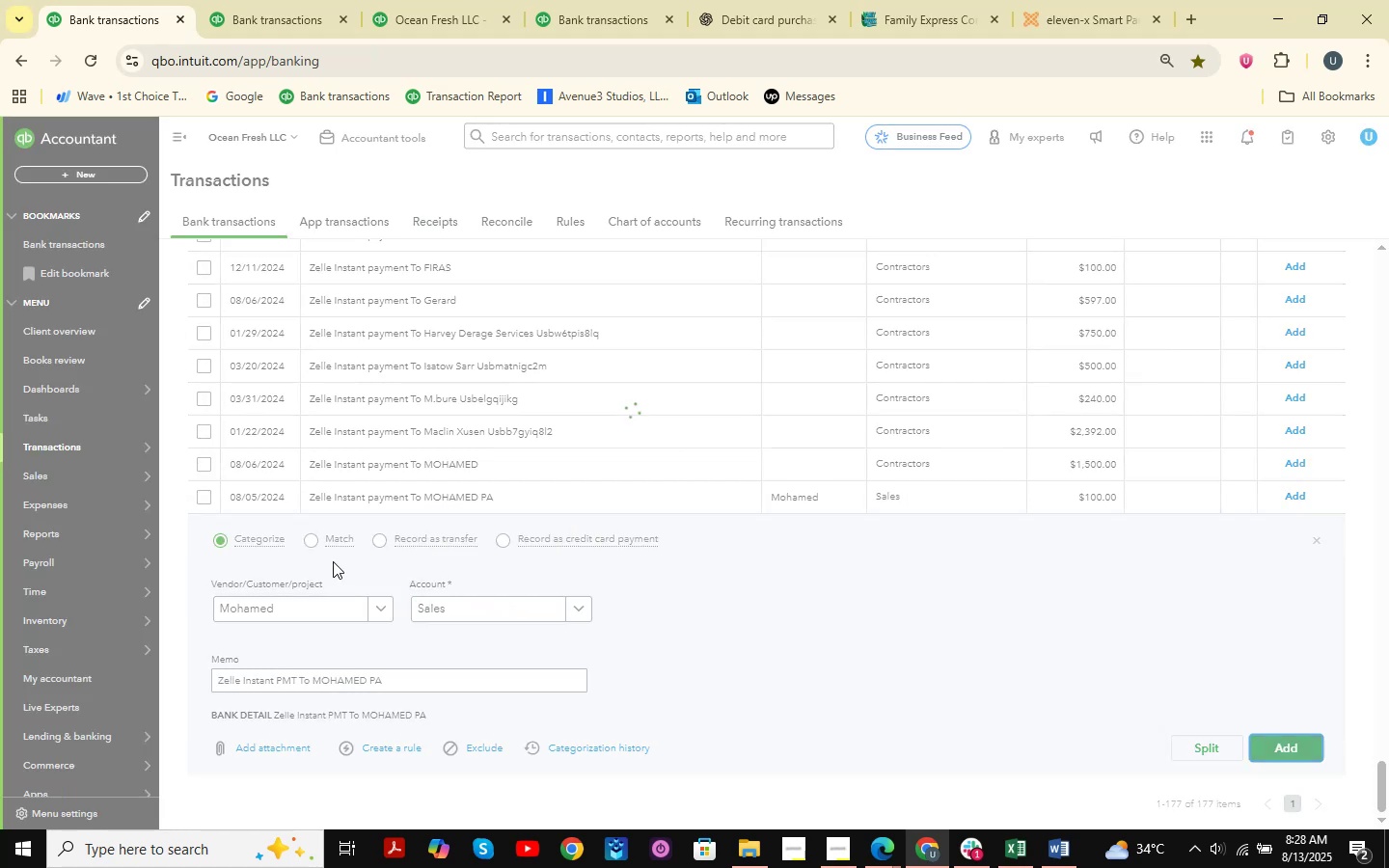 
scroll: coordinate [810, 306], scroll_direction: up, amount: 4.0
 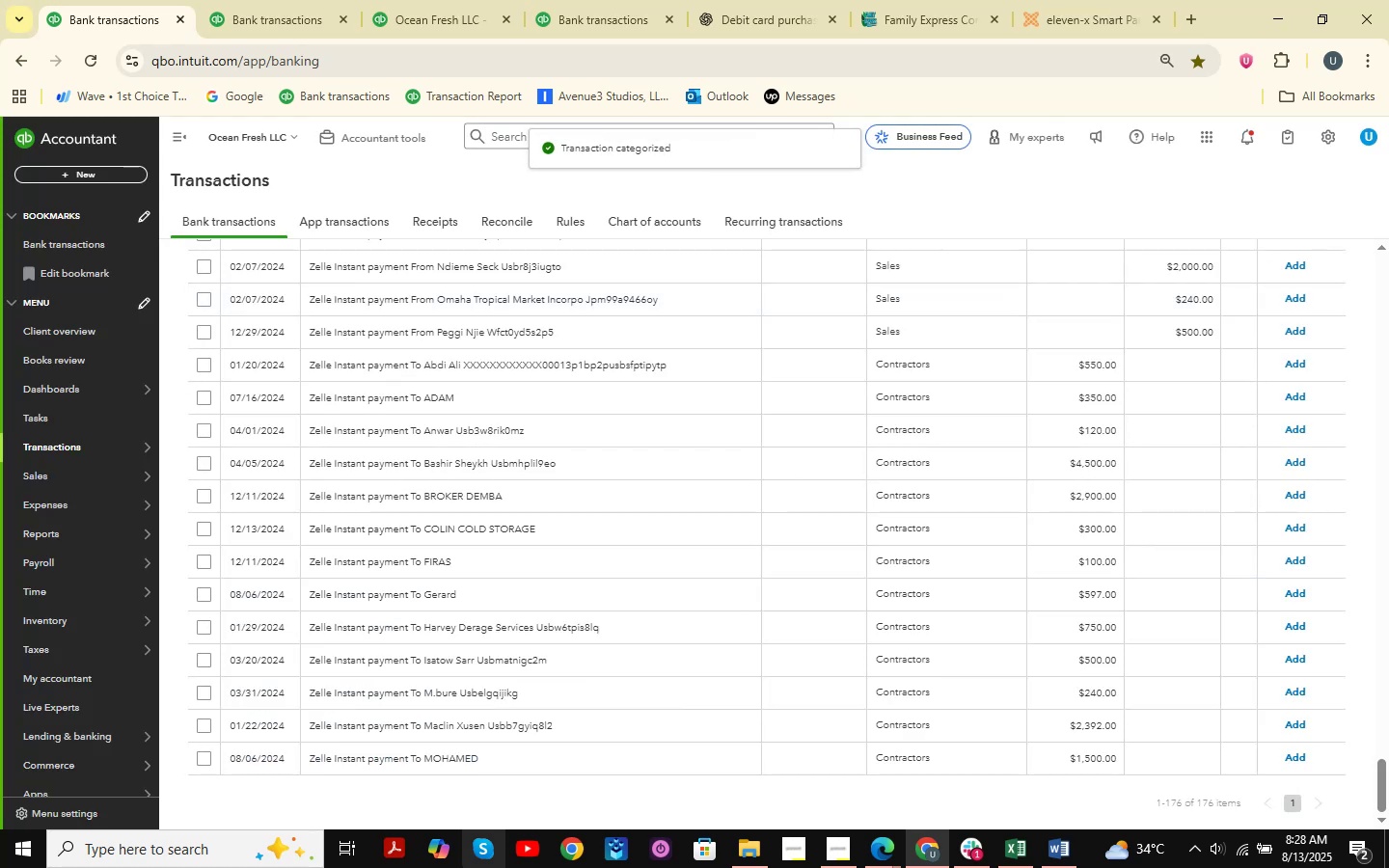 
left_click([494, 768])
 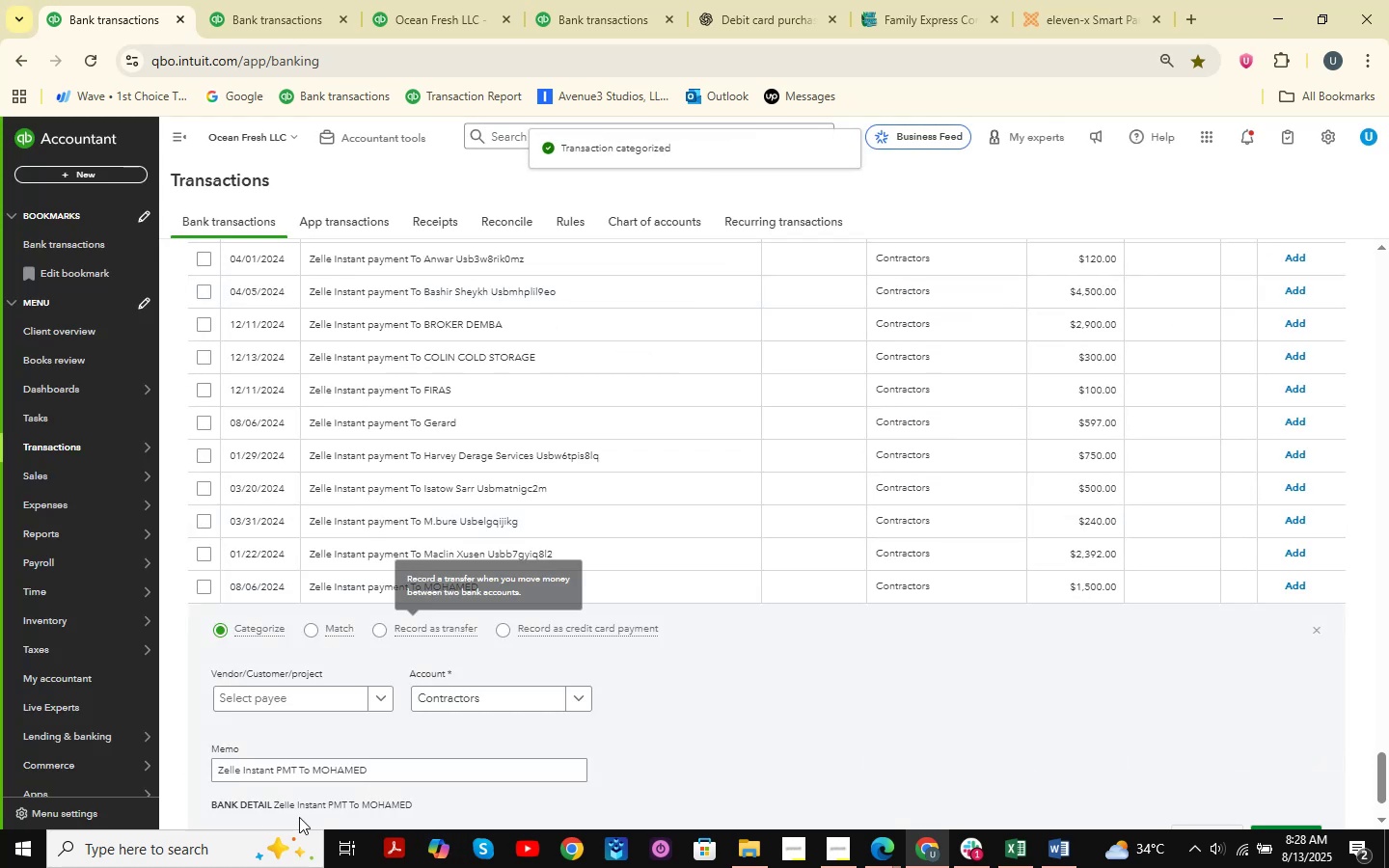 
left_click_drag(start_coordinate=[423, 776], to_coordinate=[207, 776])
 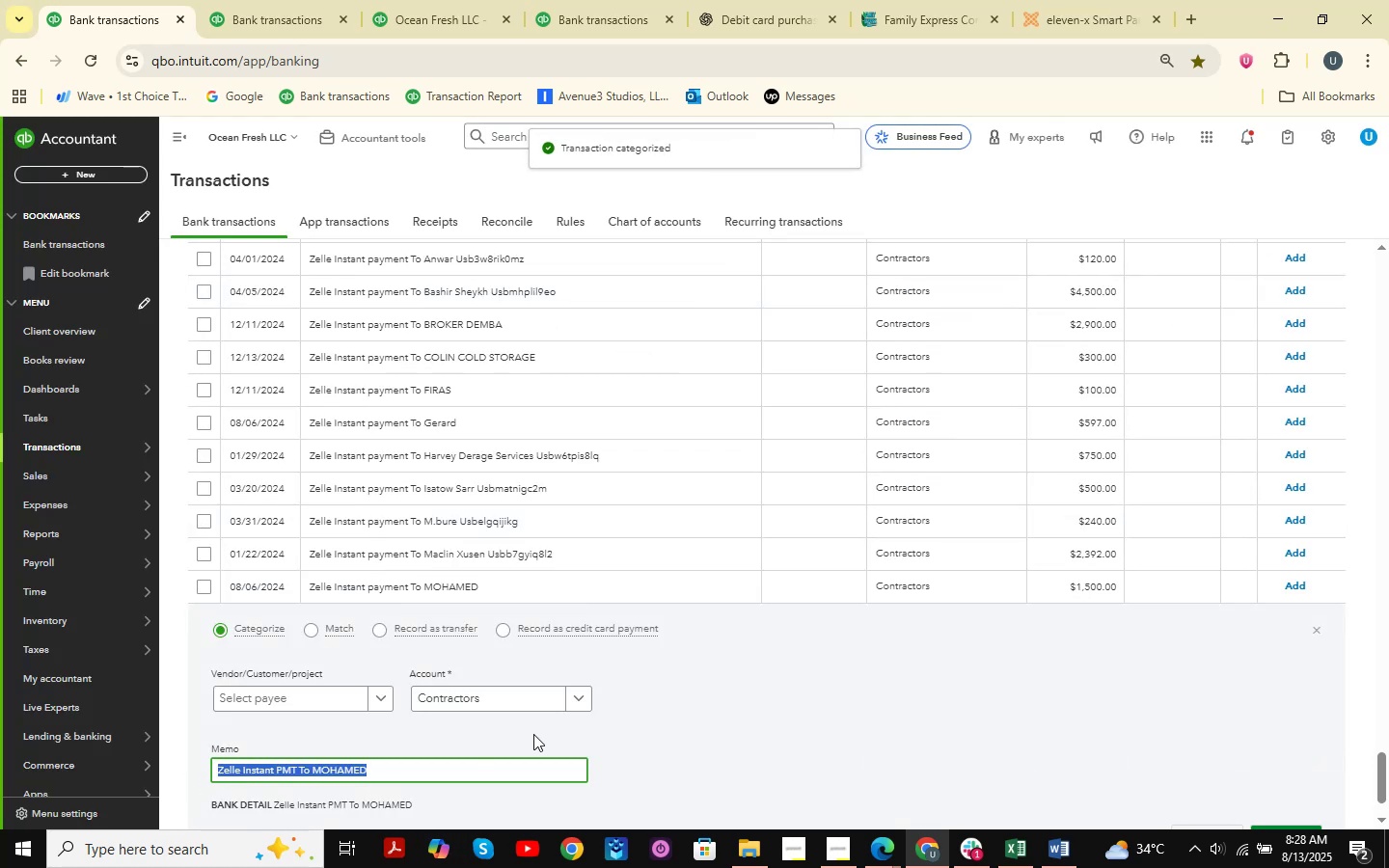 
key(Control+C)
 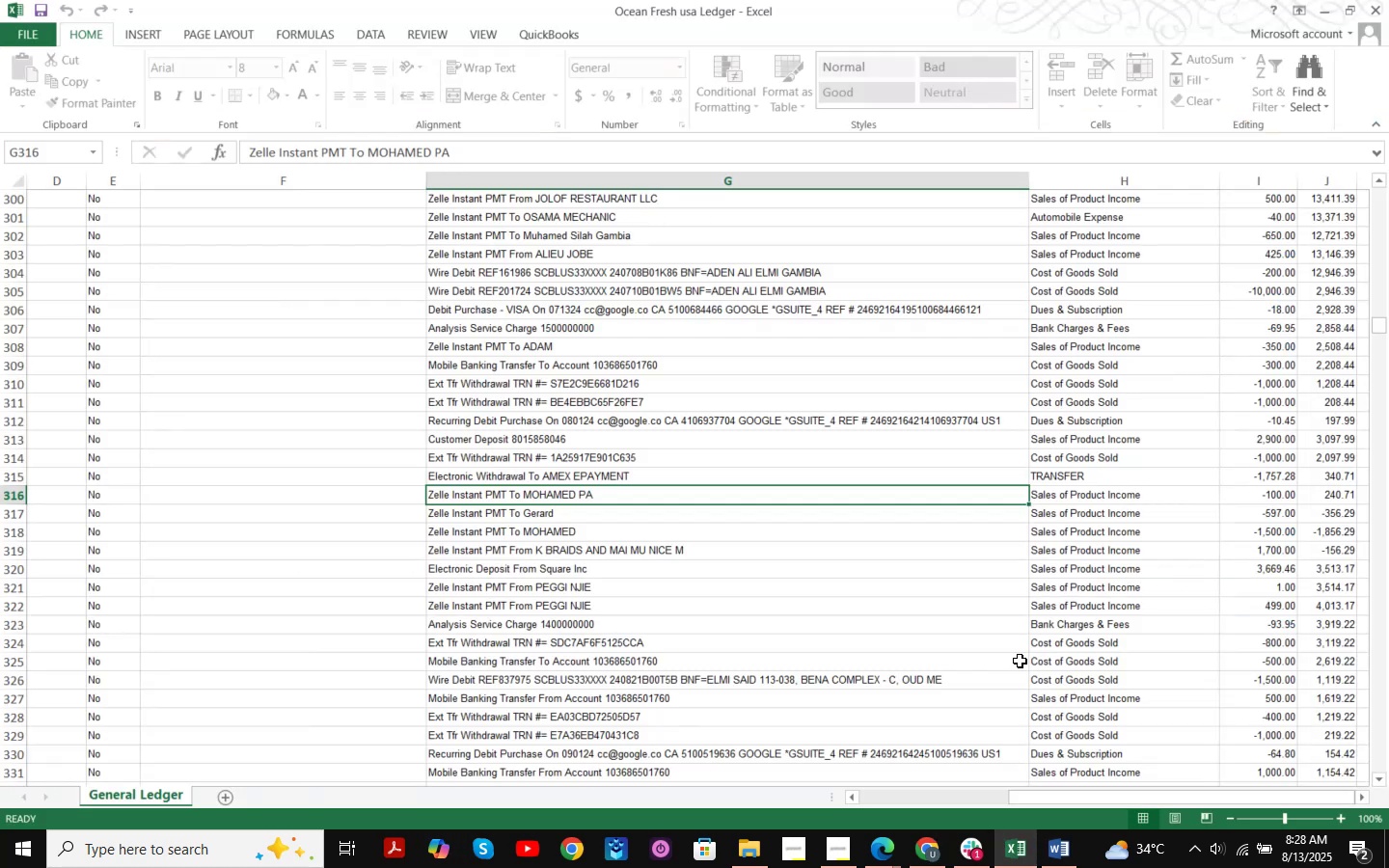 
key(Control+F)
 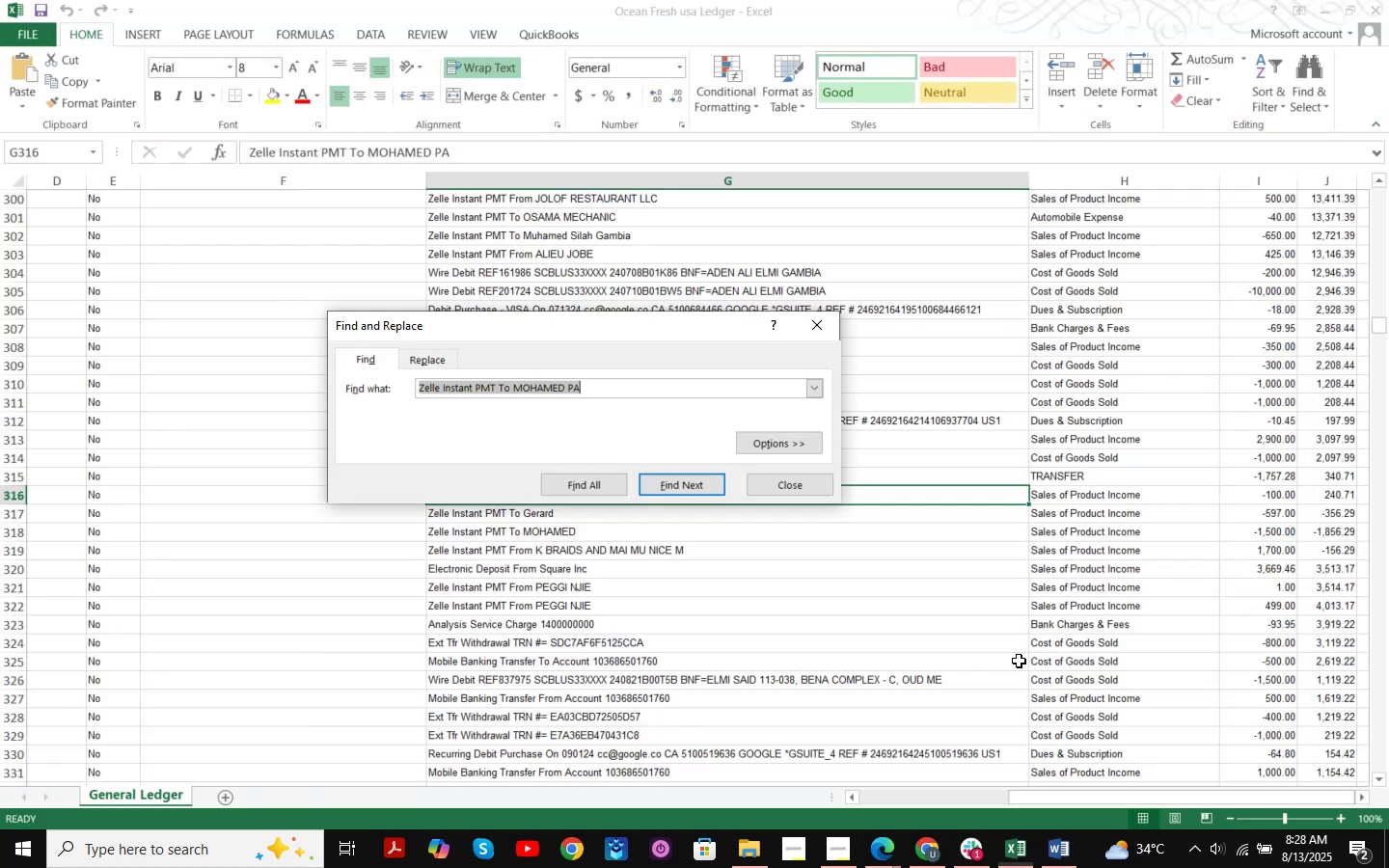 
key(Control+ControlLeft)
 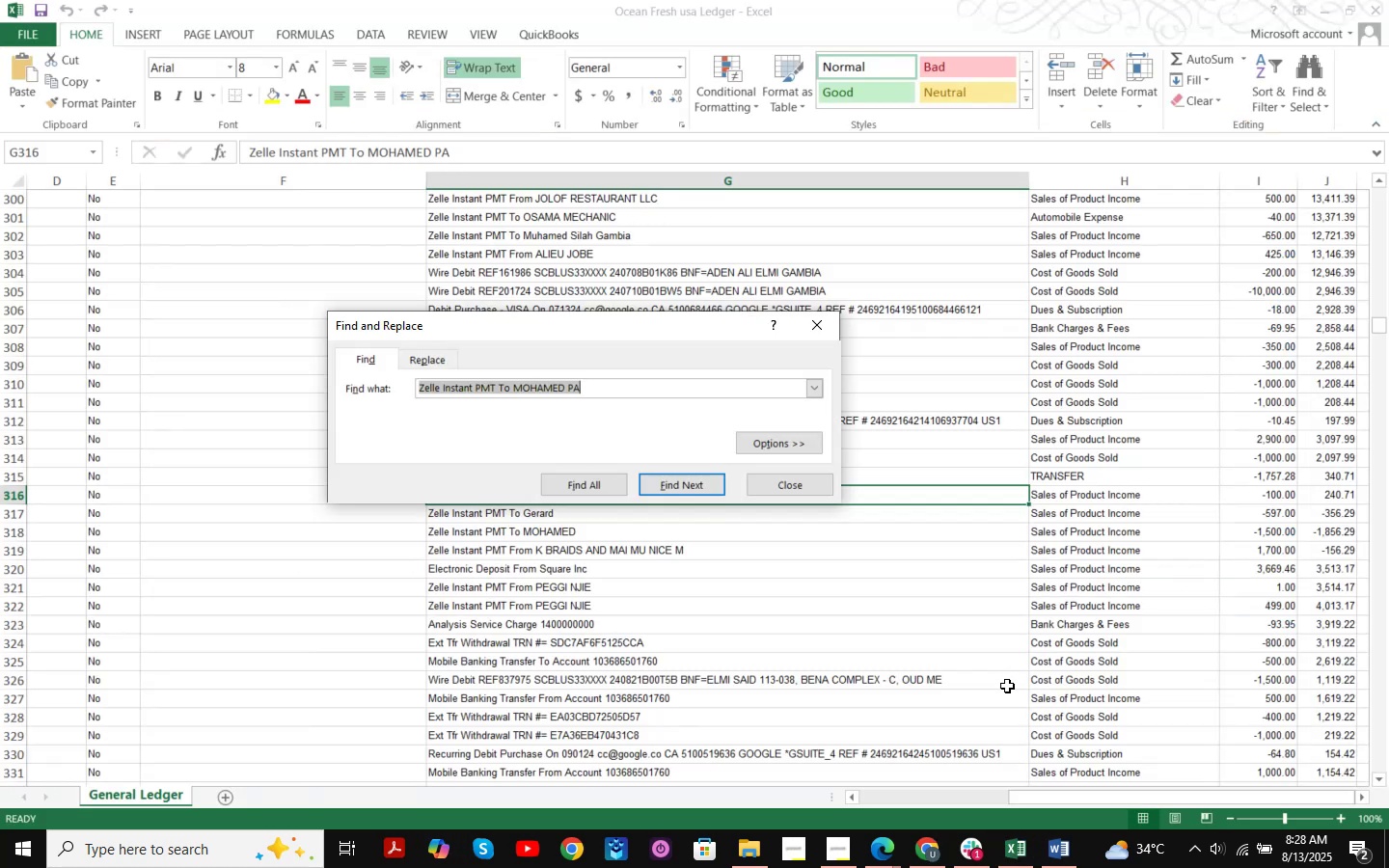 
key(Control+V)
 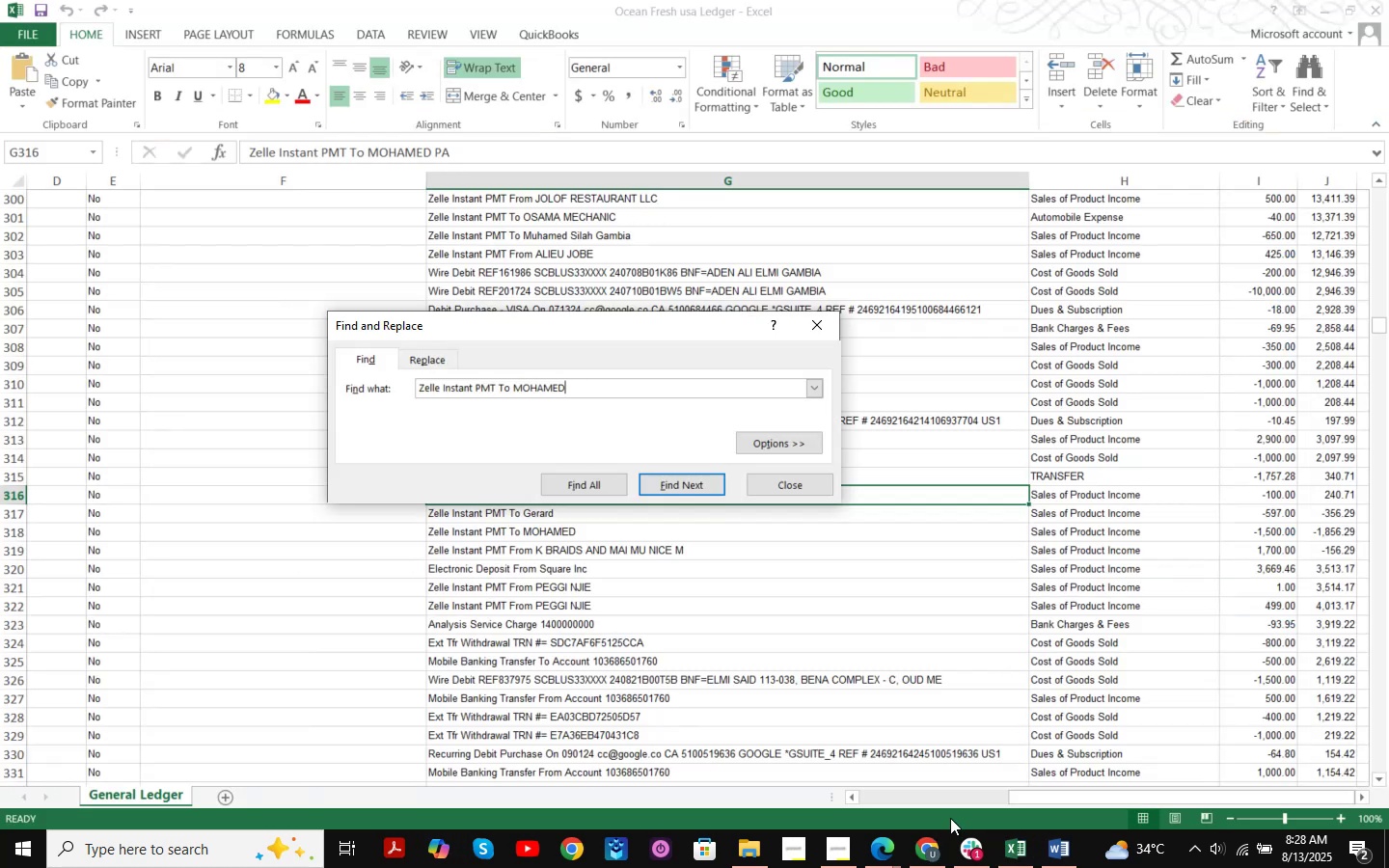 
hold_key(key=Enter, duration=0.44)
 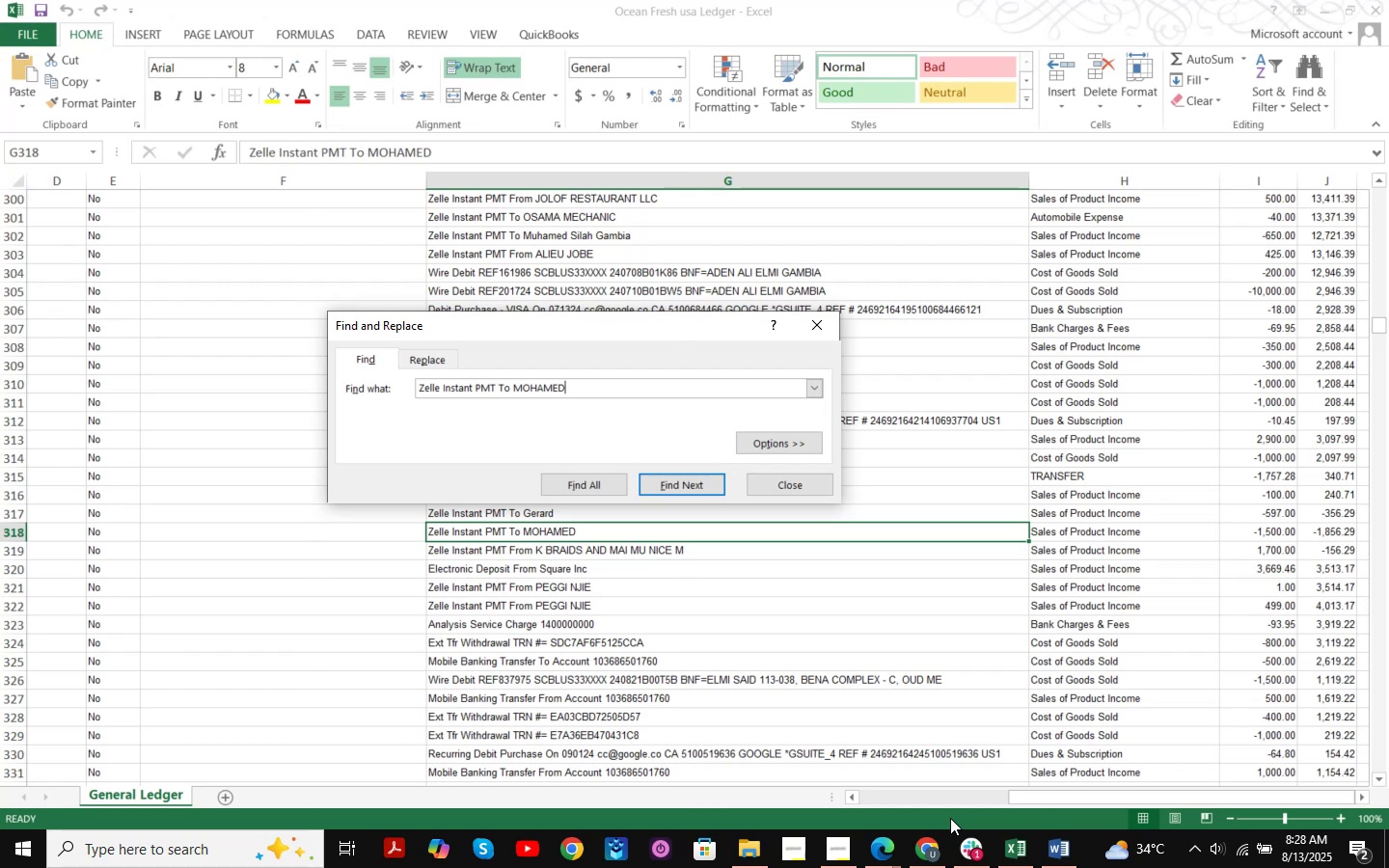 
hold_key(key=Enter, duration=0.55)
 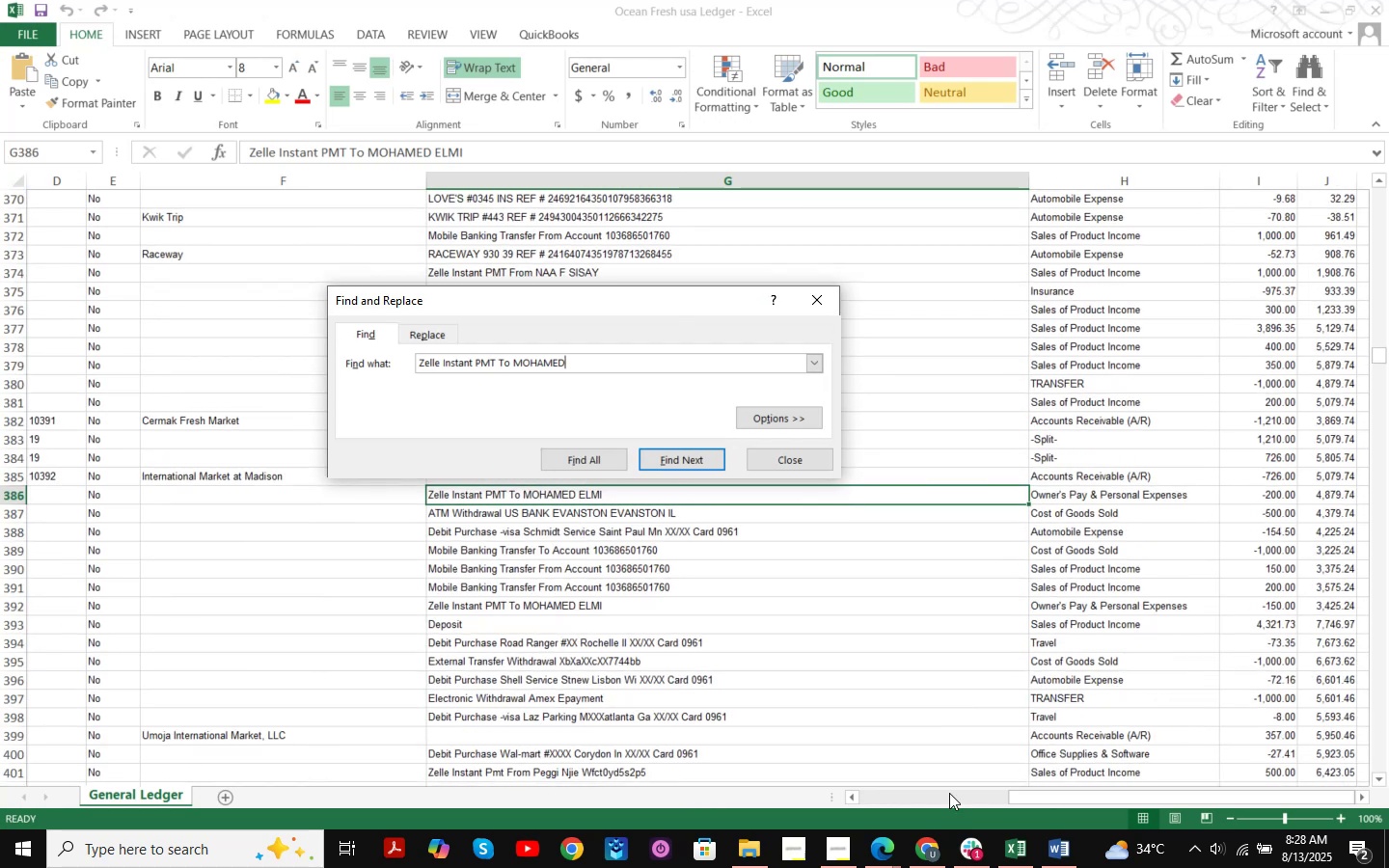 
key(Enter)
 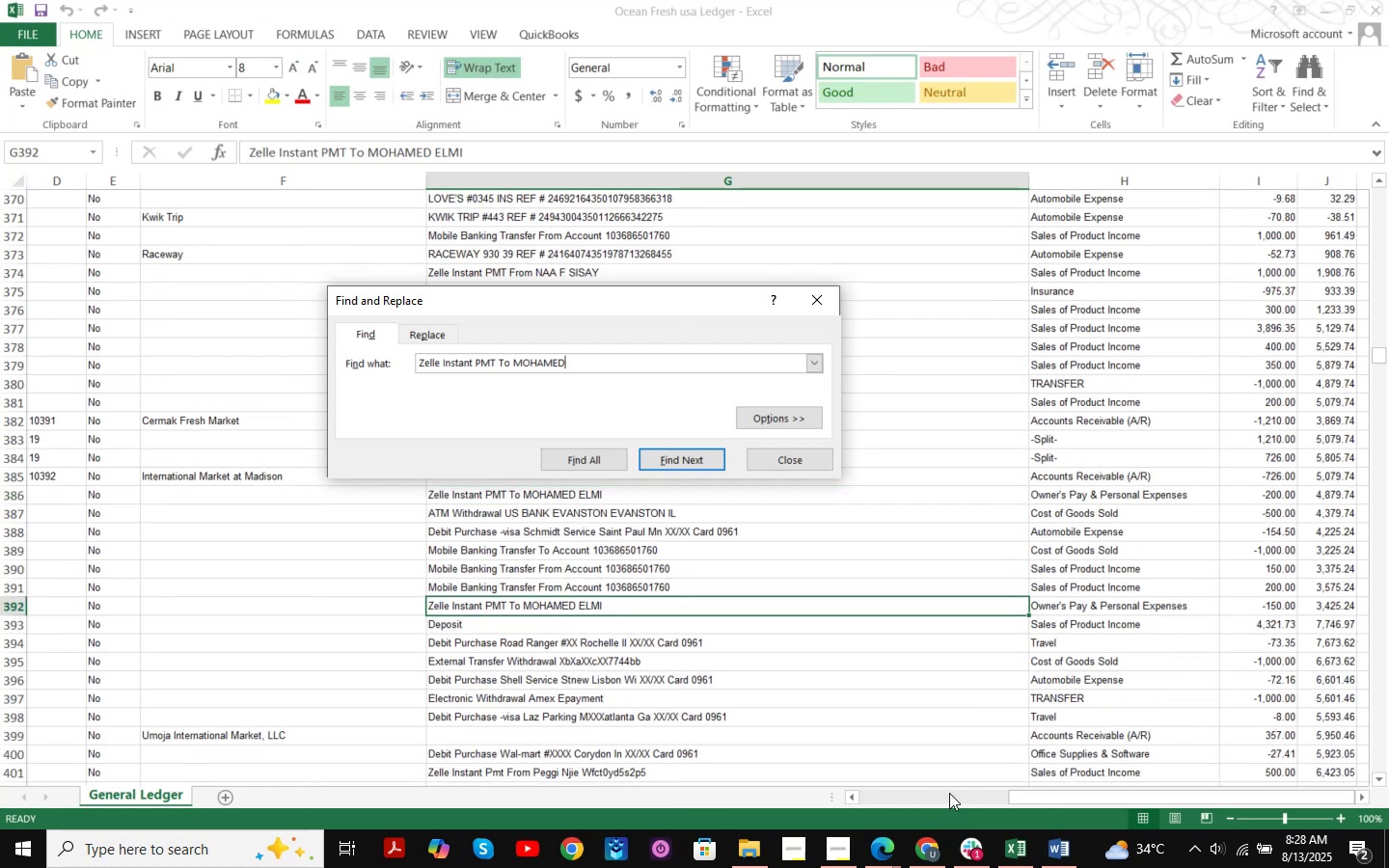 
key(Enter)
 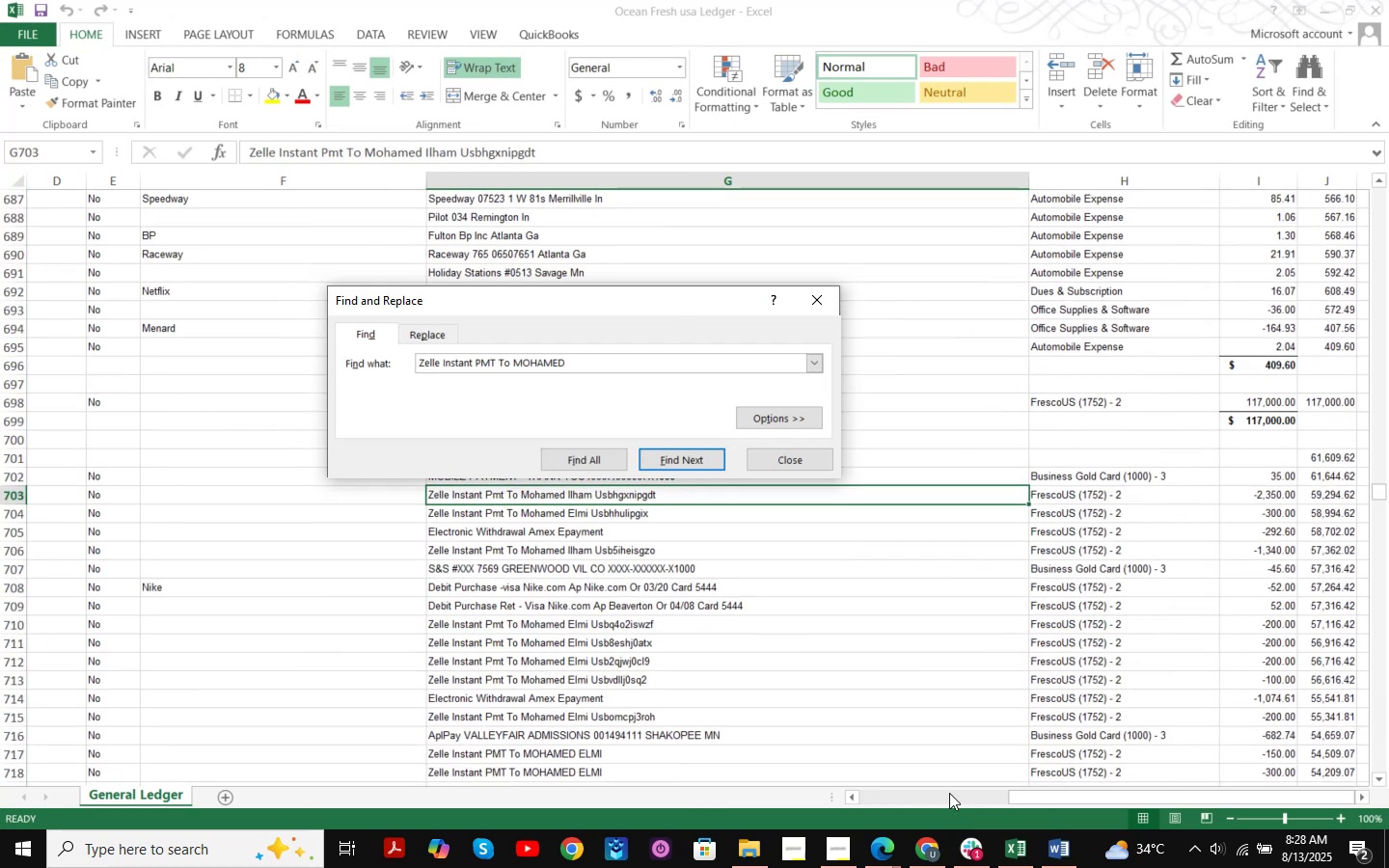 
key(Enter)
 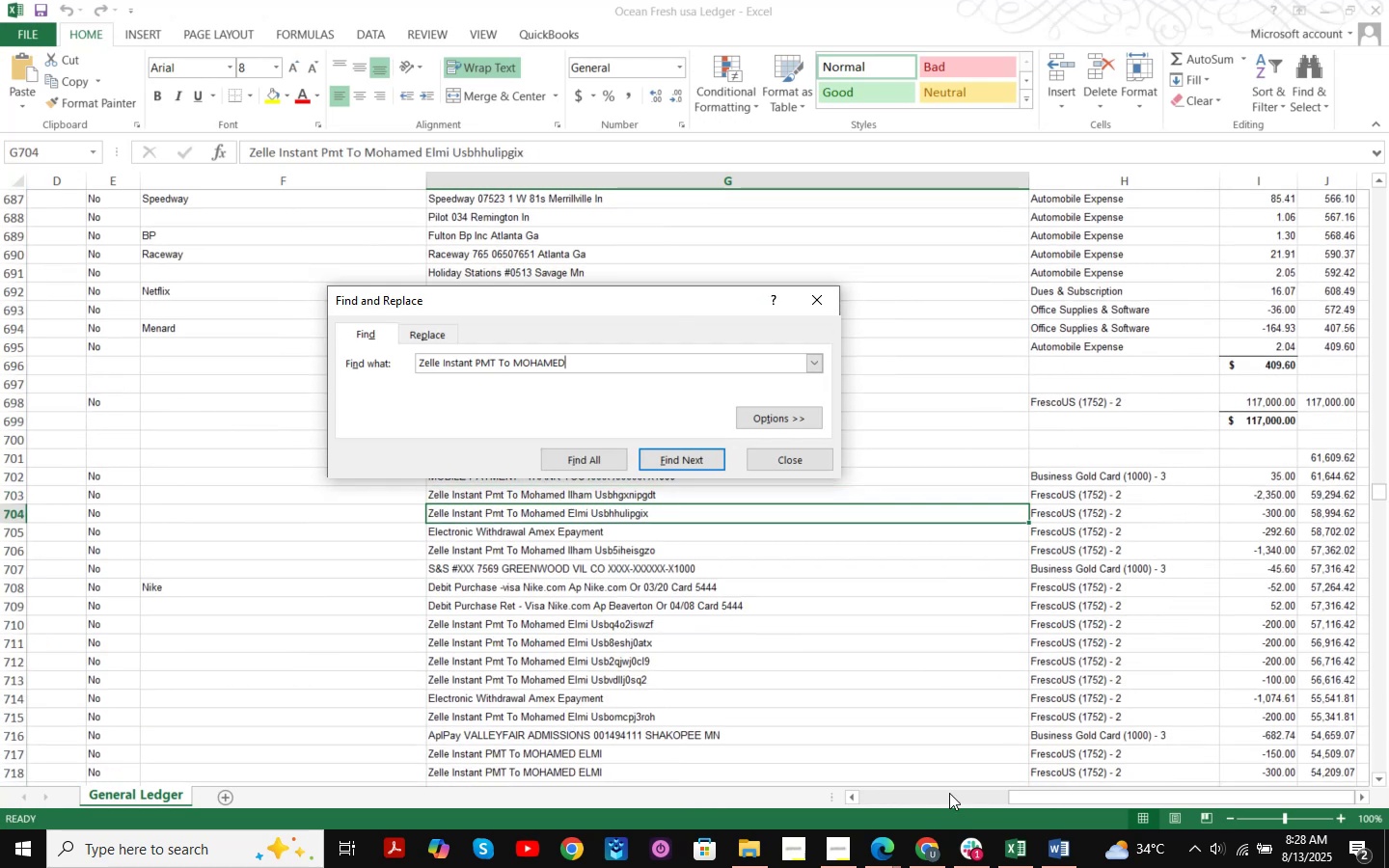 
key(Enter)
 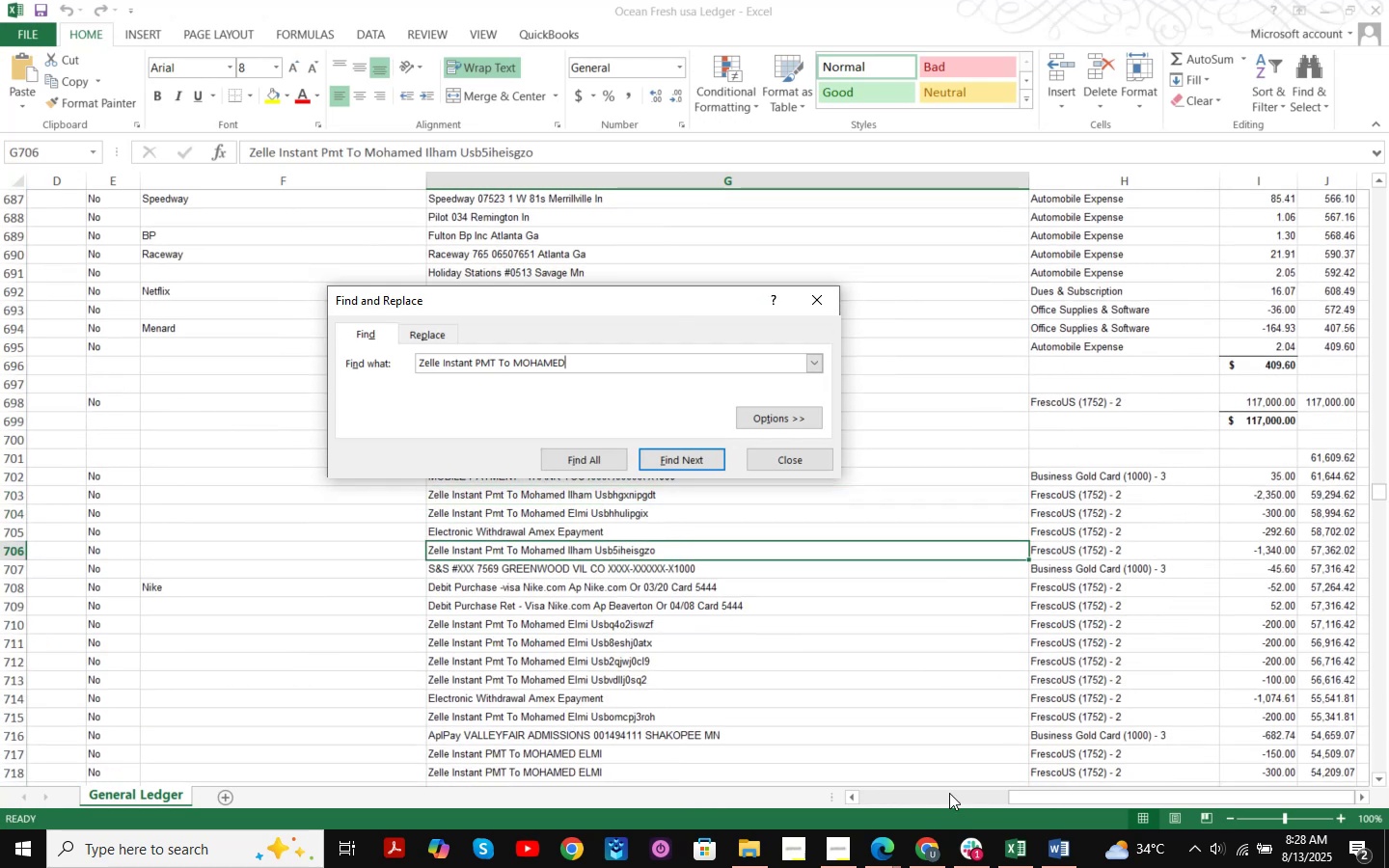 
key(Enter)
 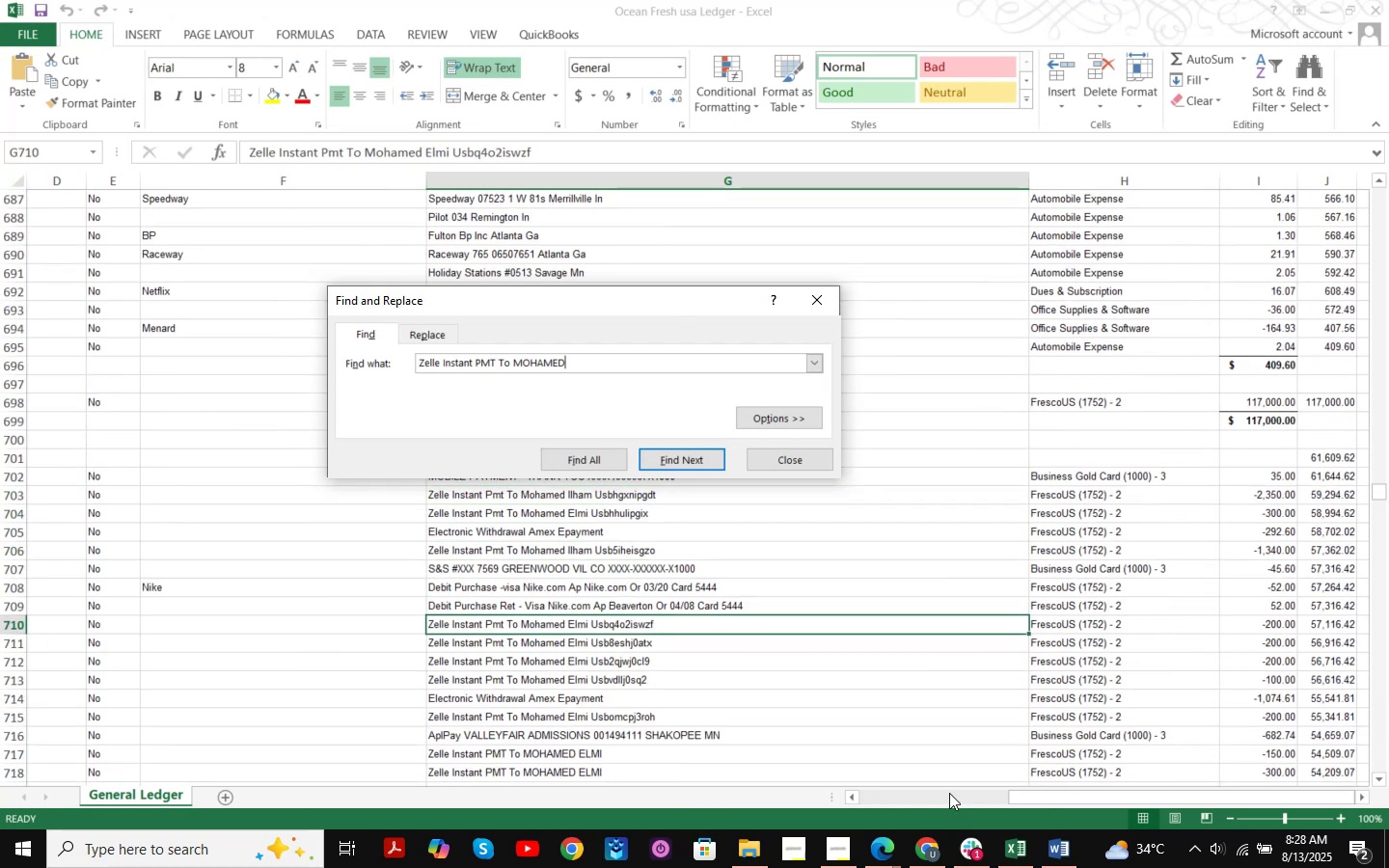 
key(Enter)
 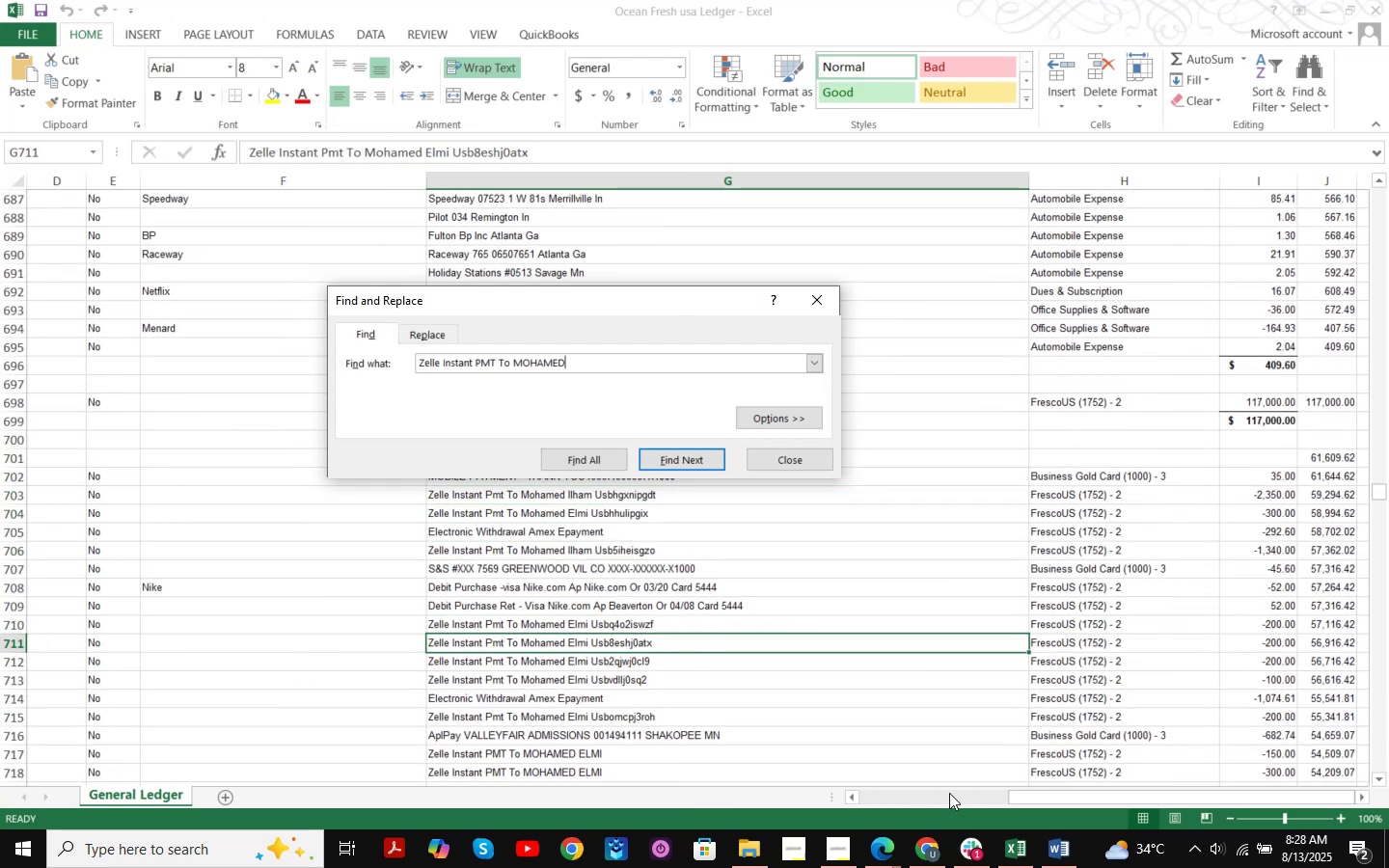 
key(Enter)
 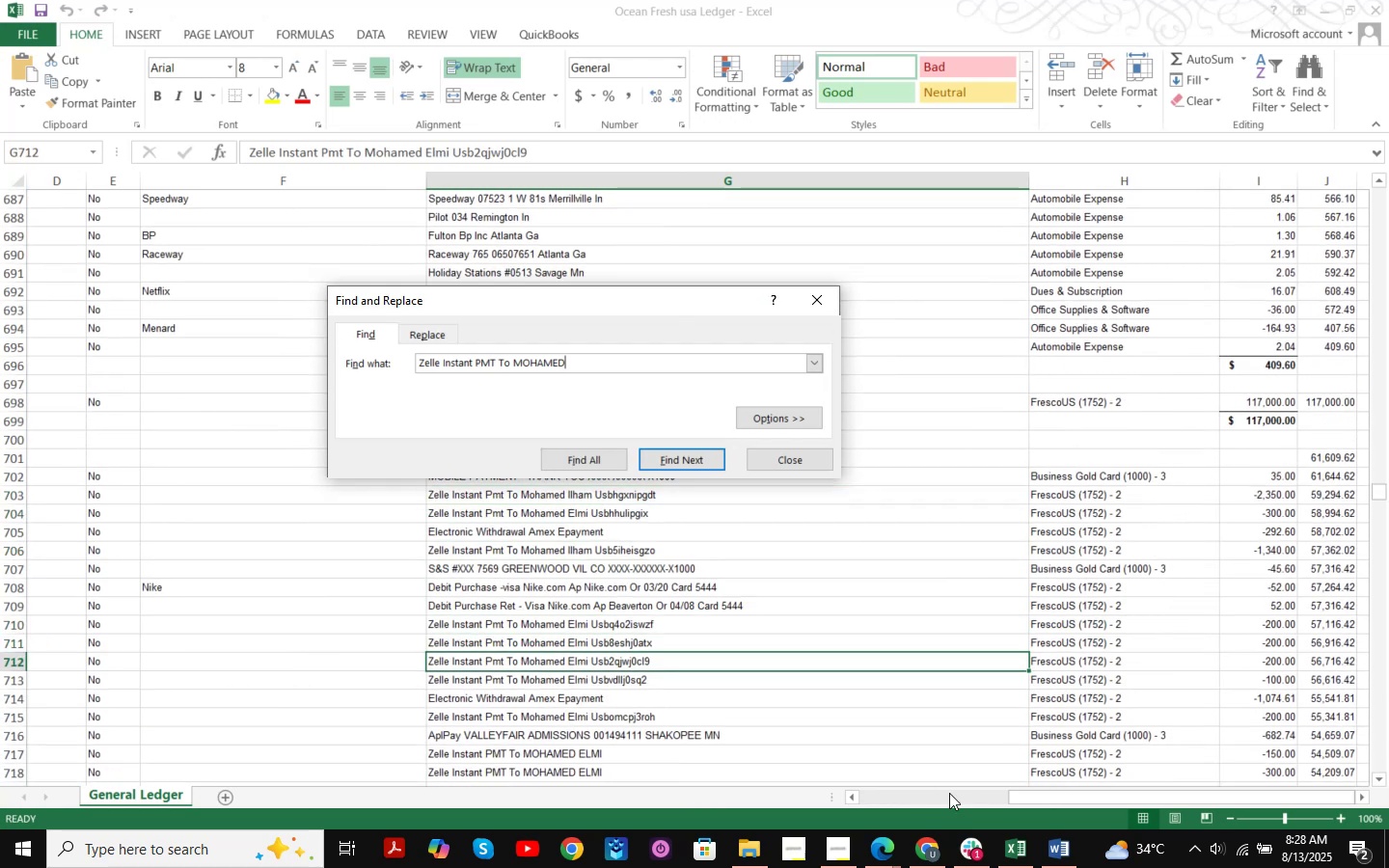 
key(Enter)
 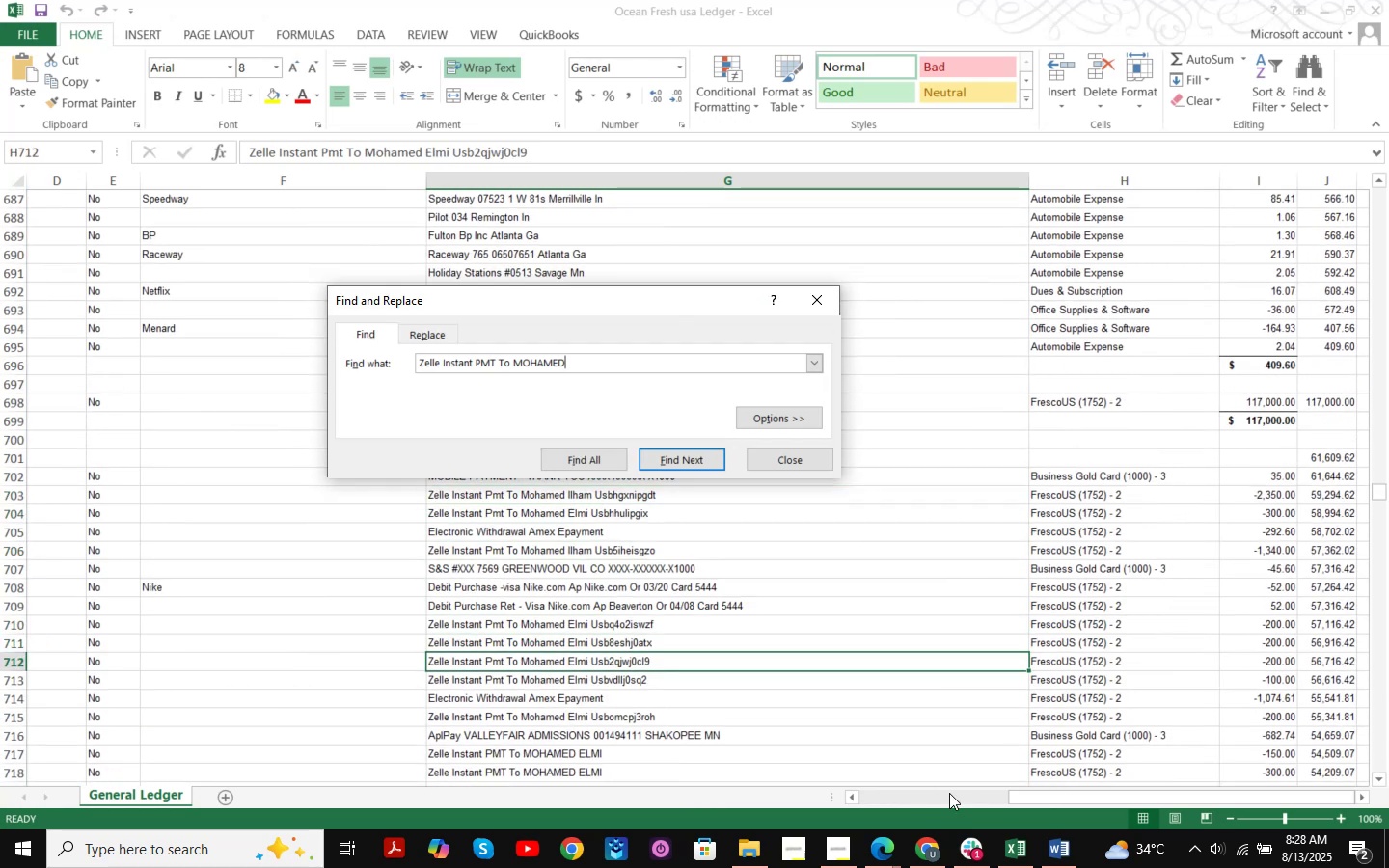 
key(Enter)
 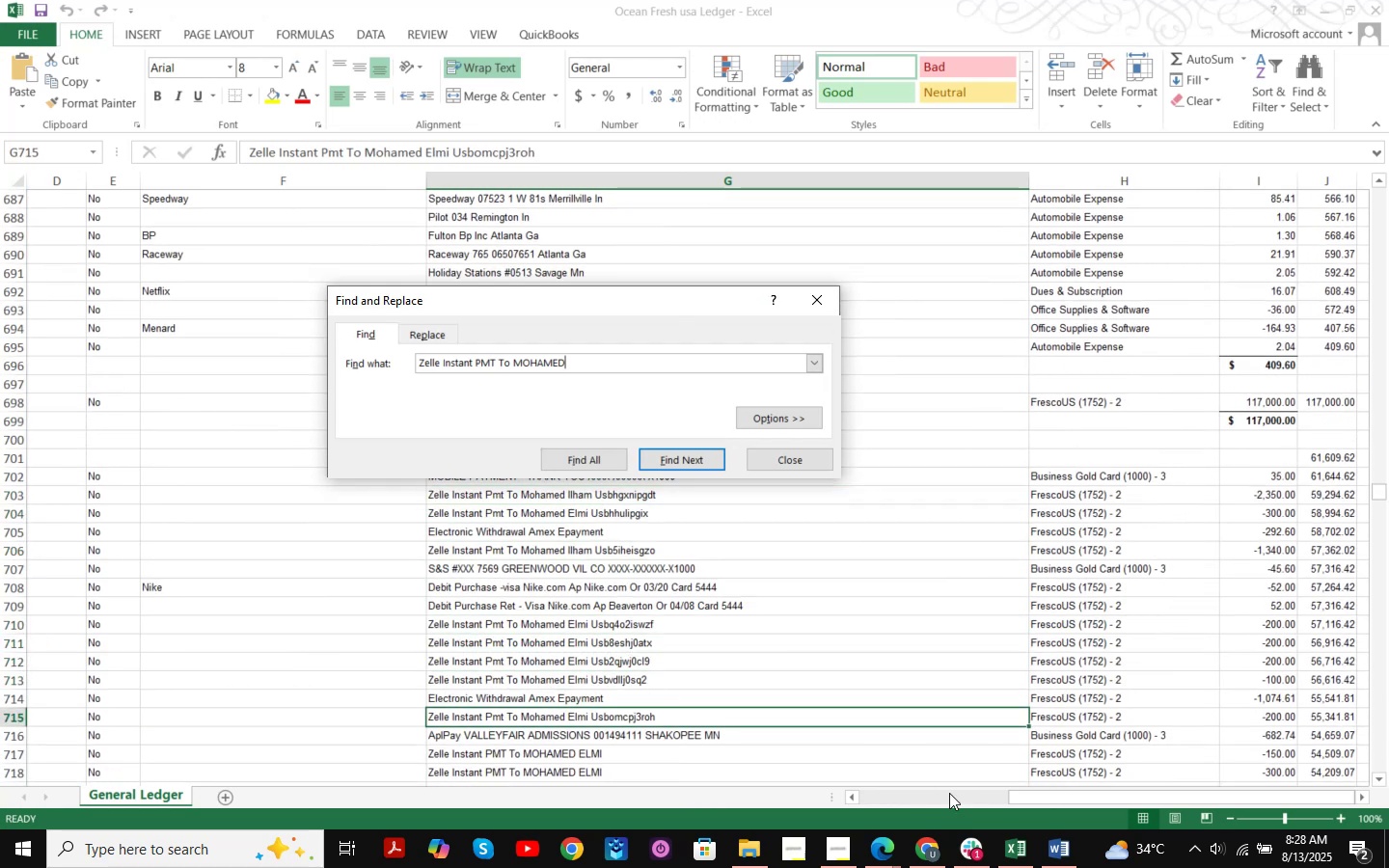 
key(Enter)
 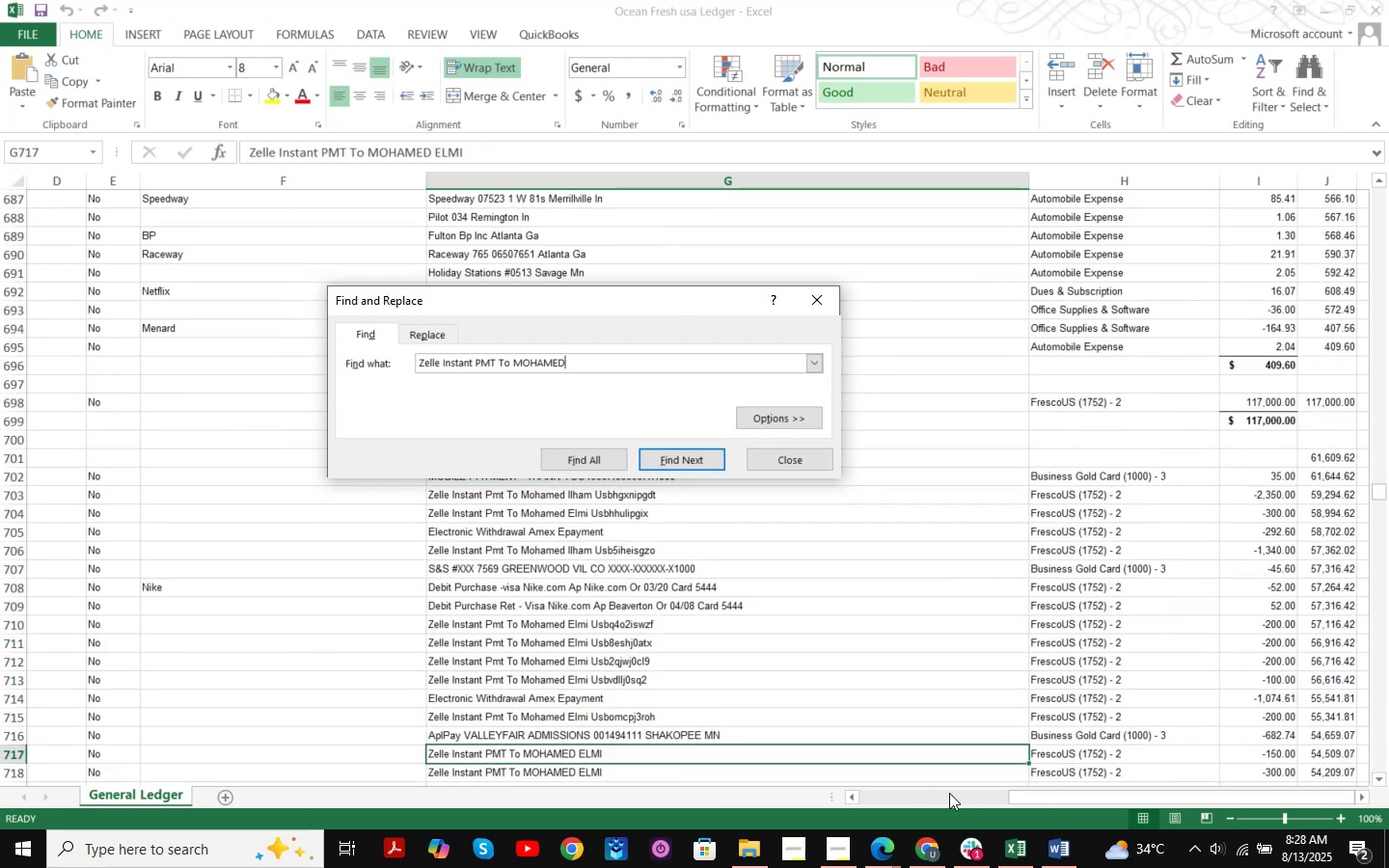 
key(Enter)
 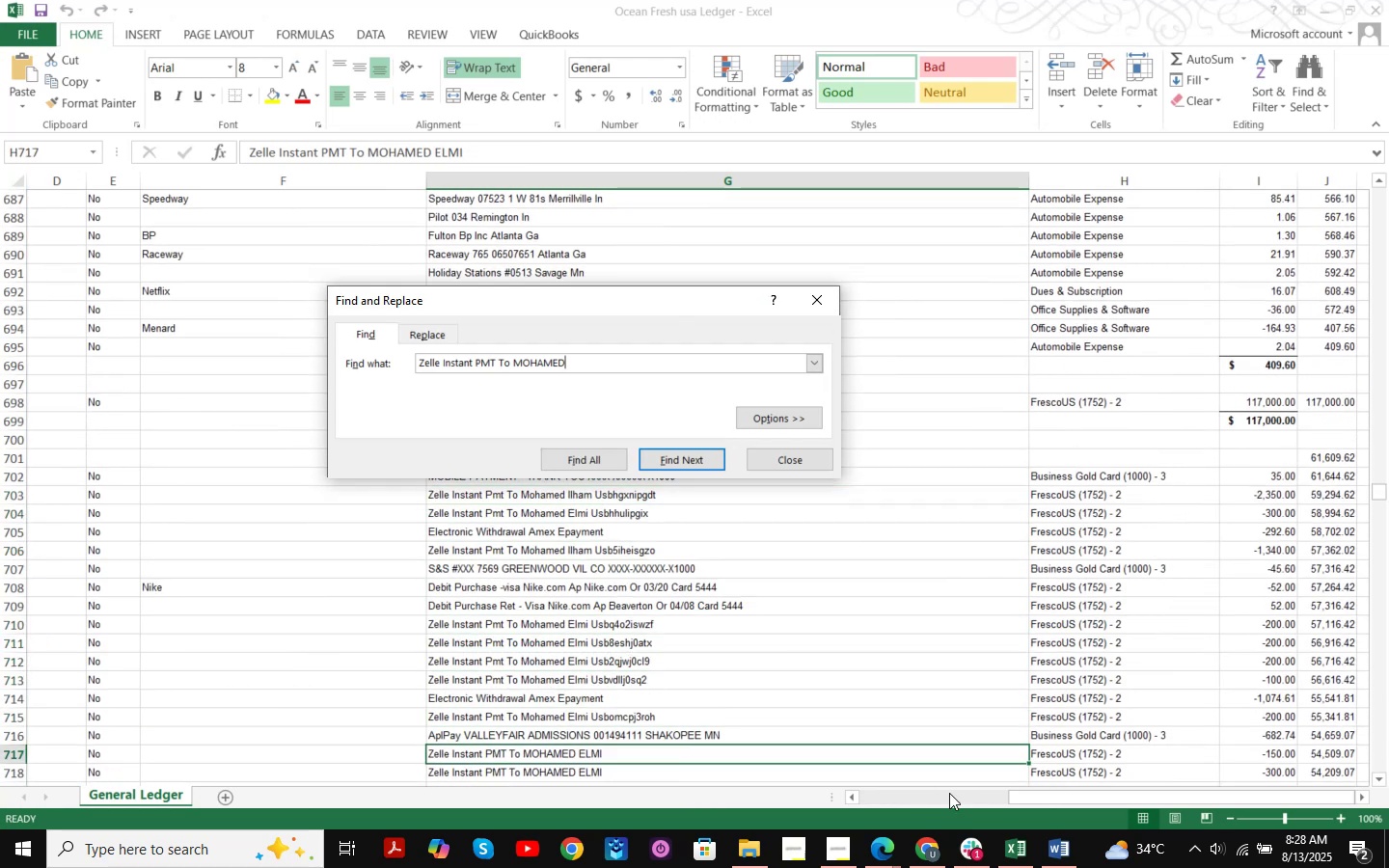 
key(Enter)
 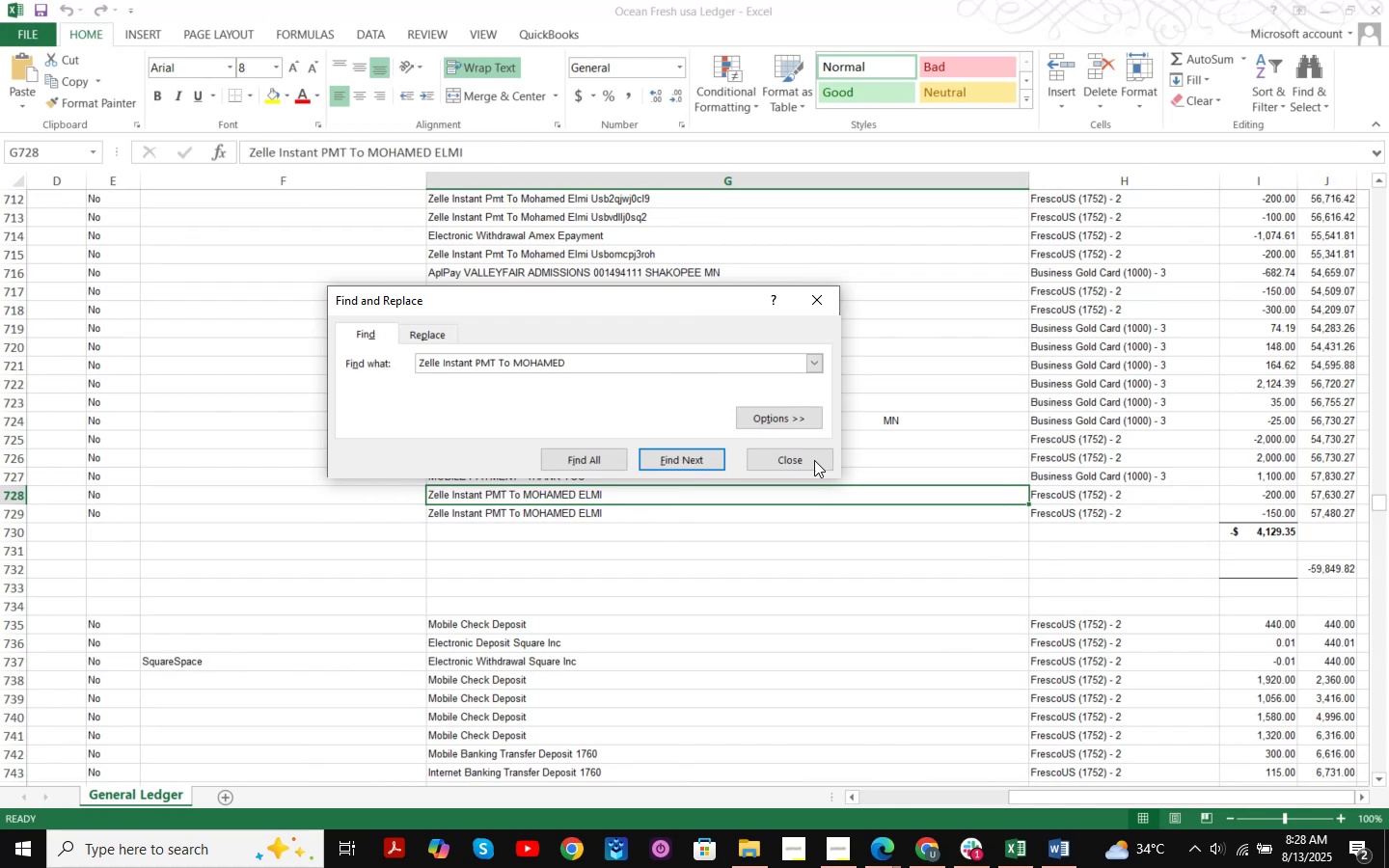 
left_click([795, 457])
 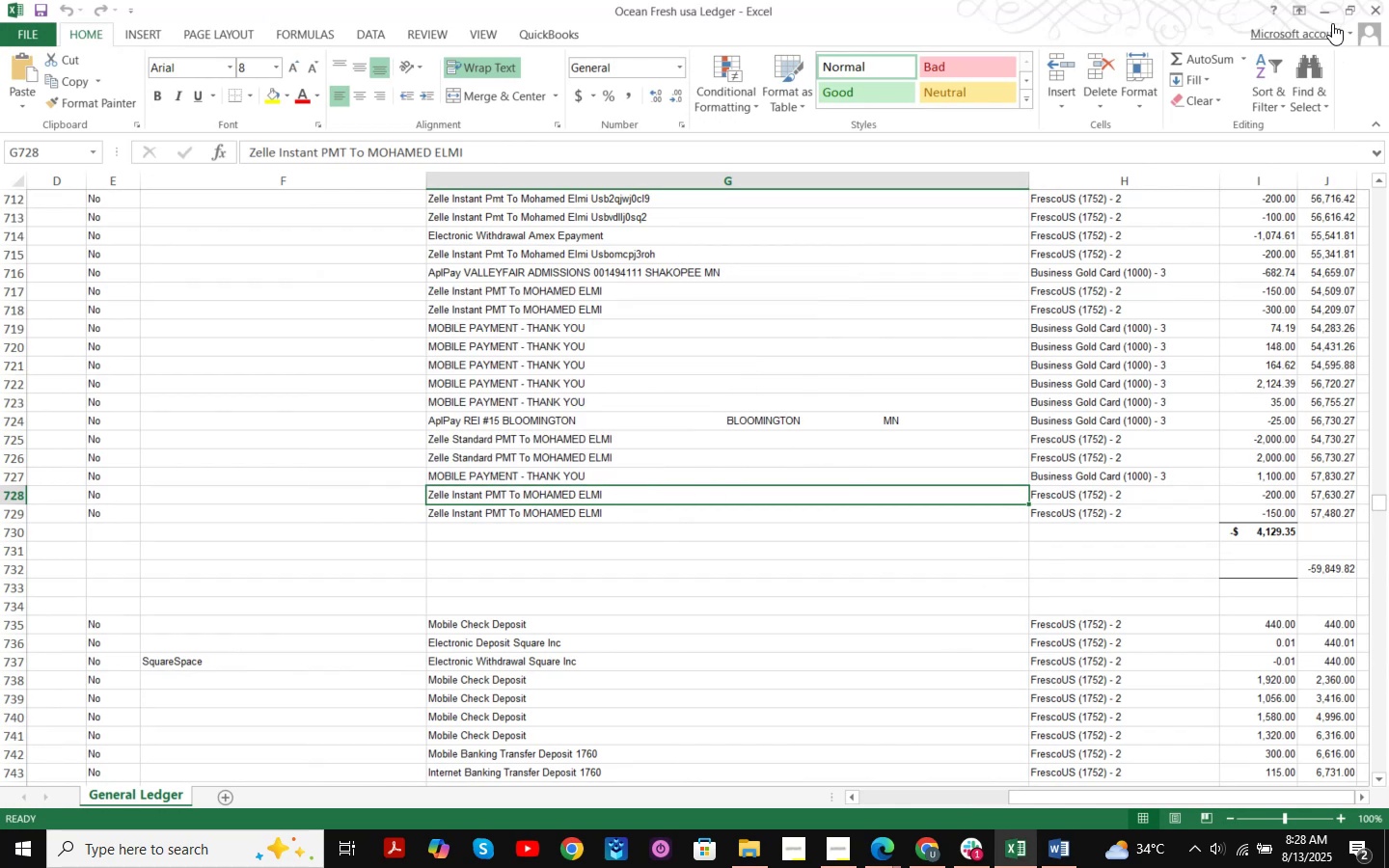 
left_click([1330, 14])
 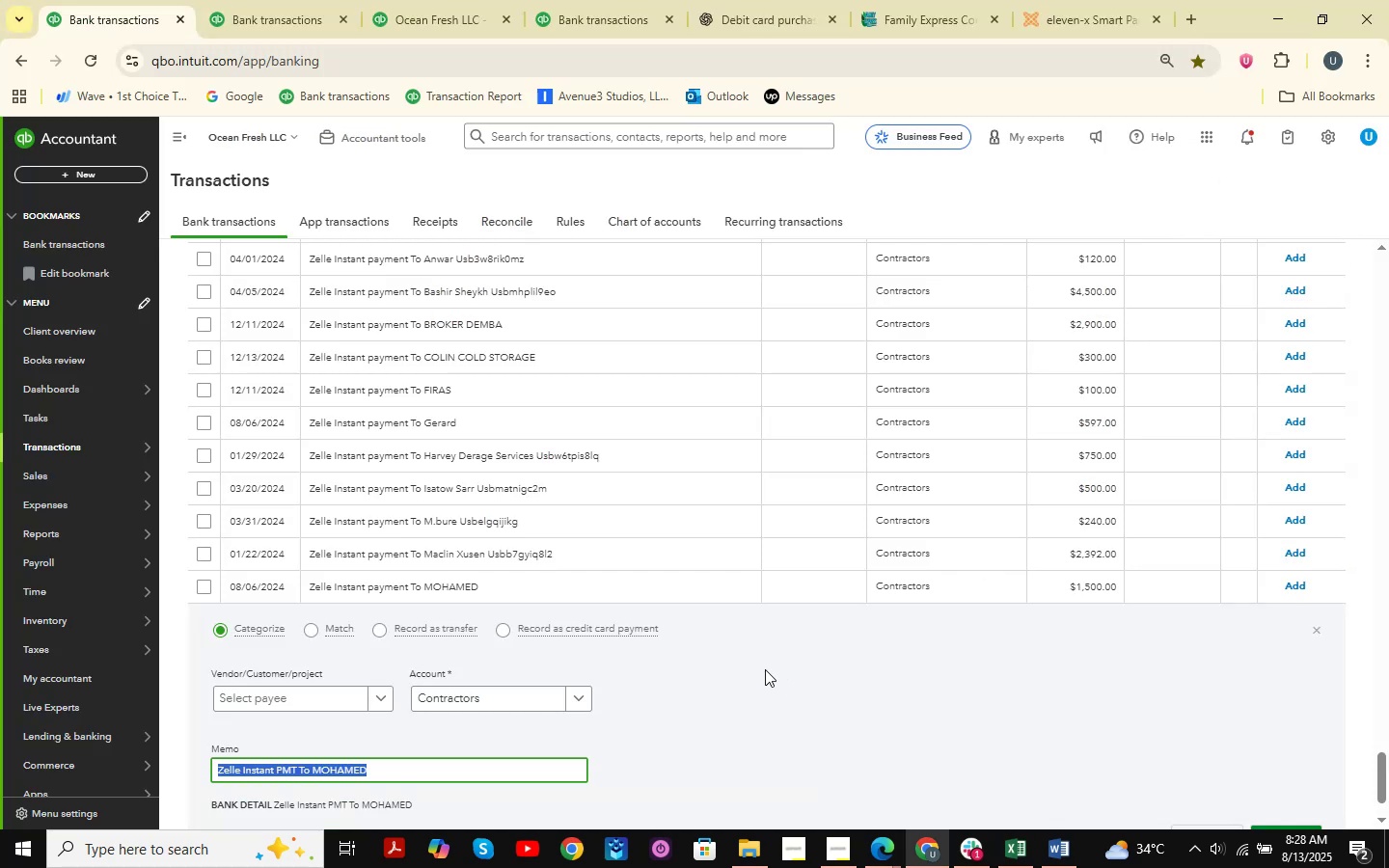 
left_click([495, 689])
 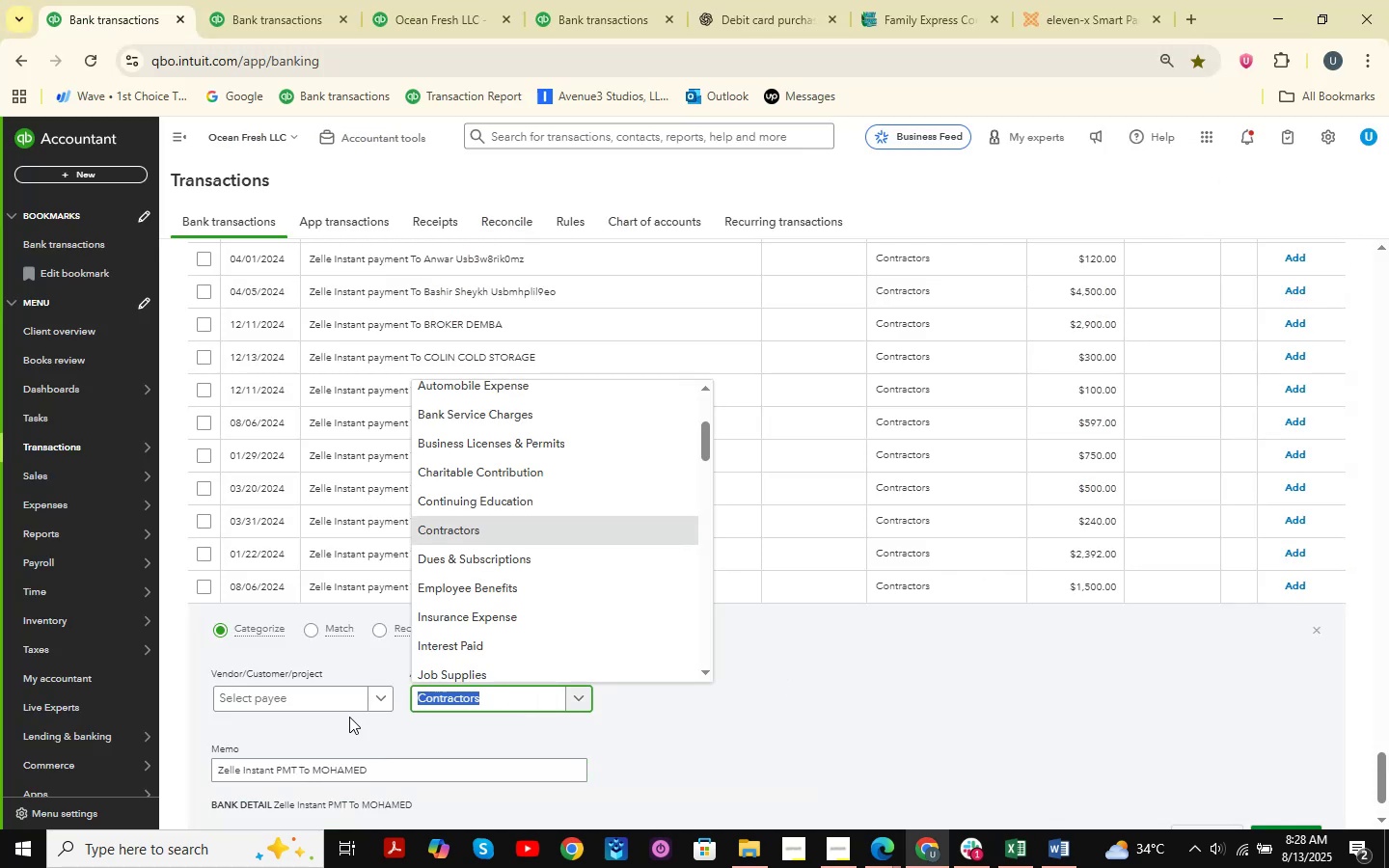 
left_click([334, 706])
 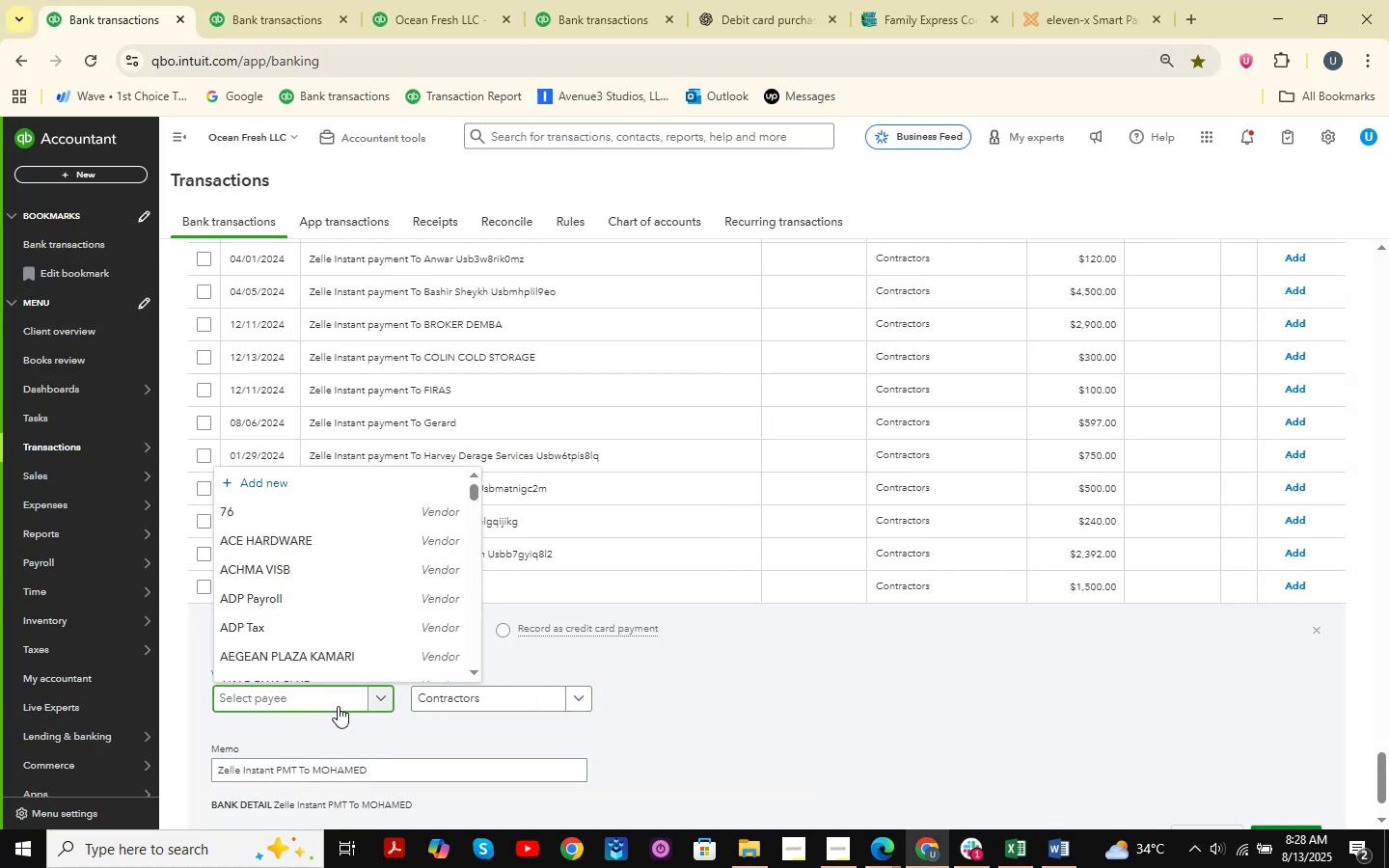 
type(moham)
 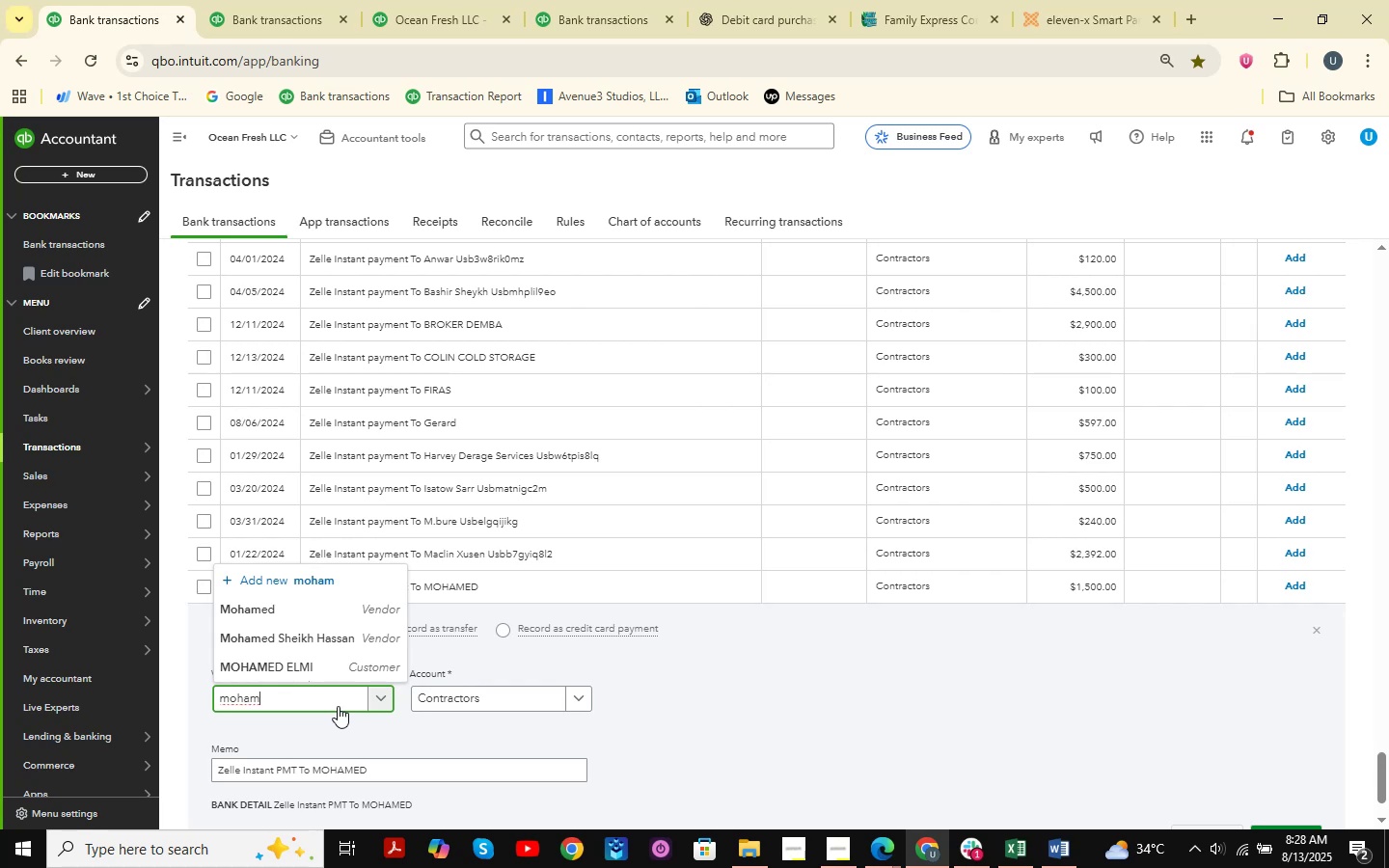 
key(ArrowDown)
 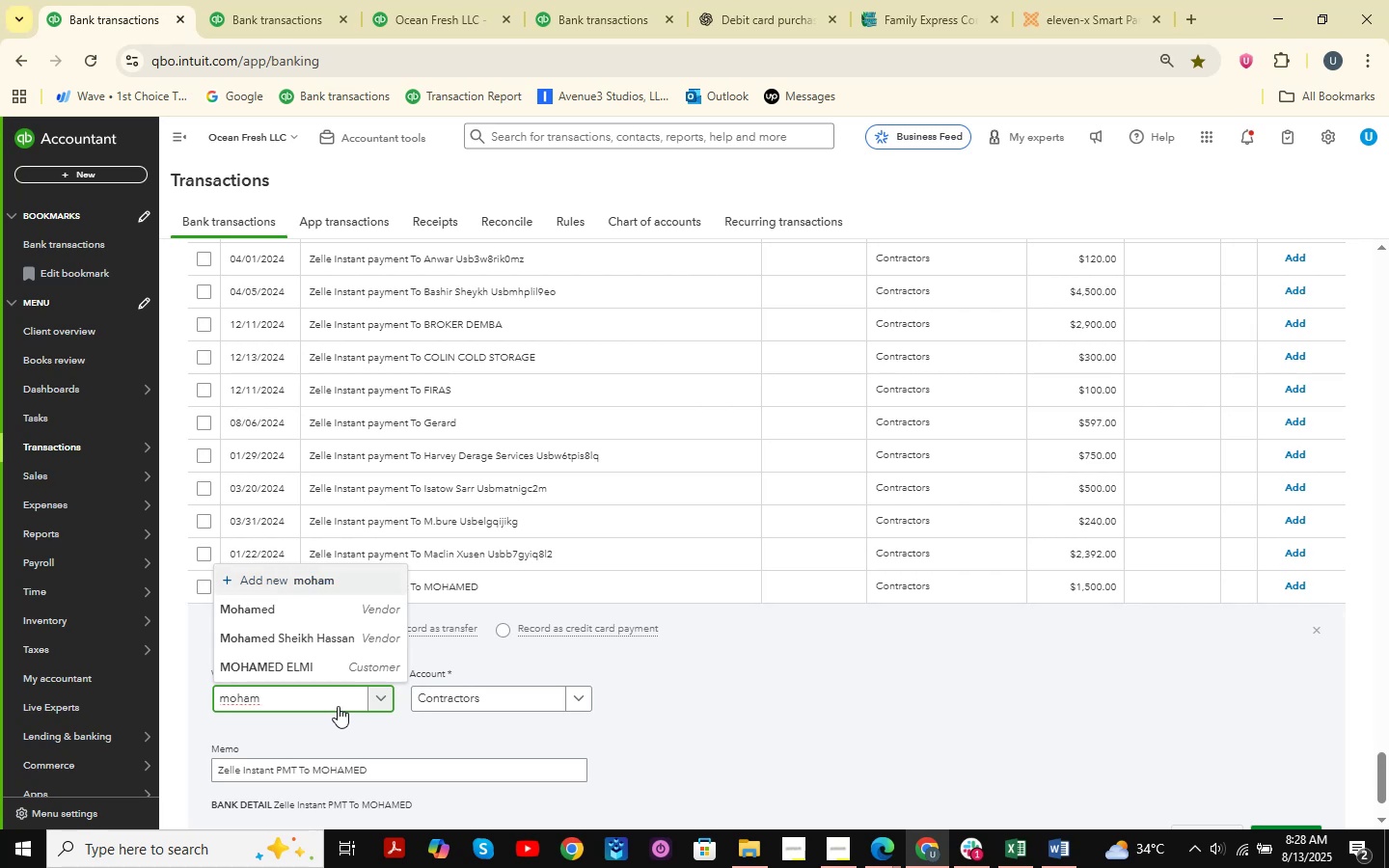 
key(ArrowDown)
 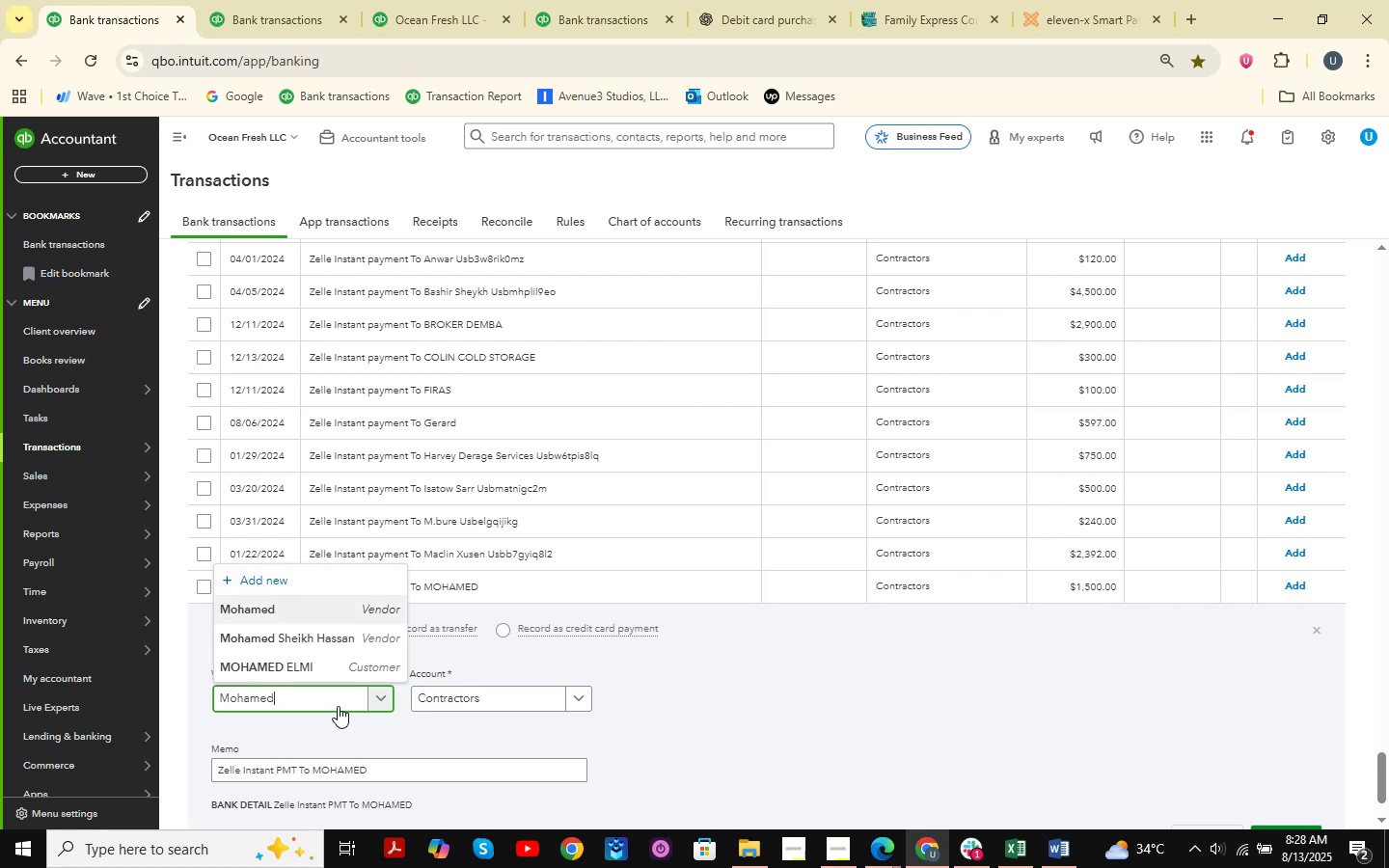 
key(Enter)
 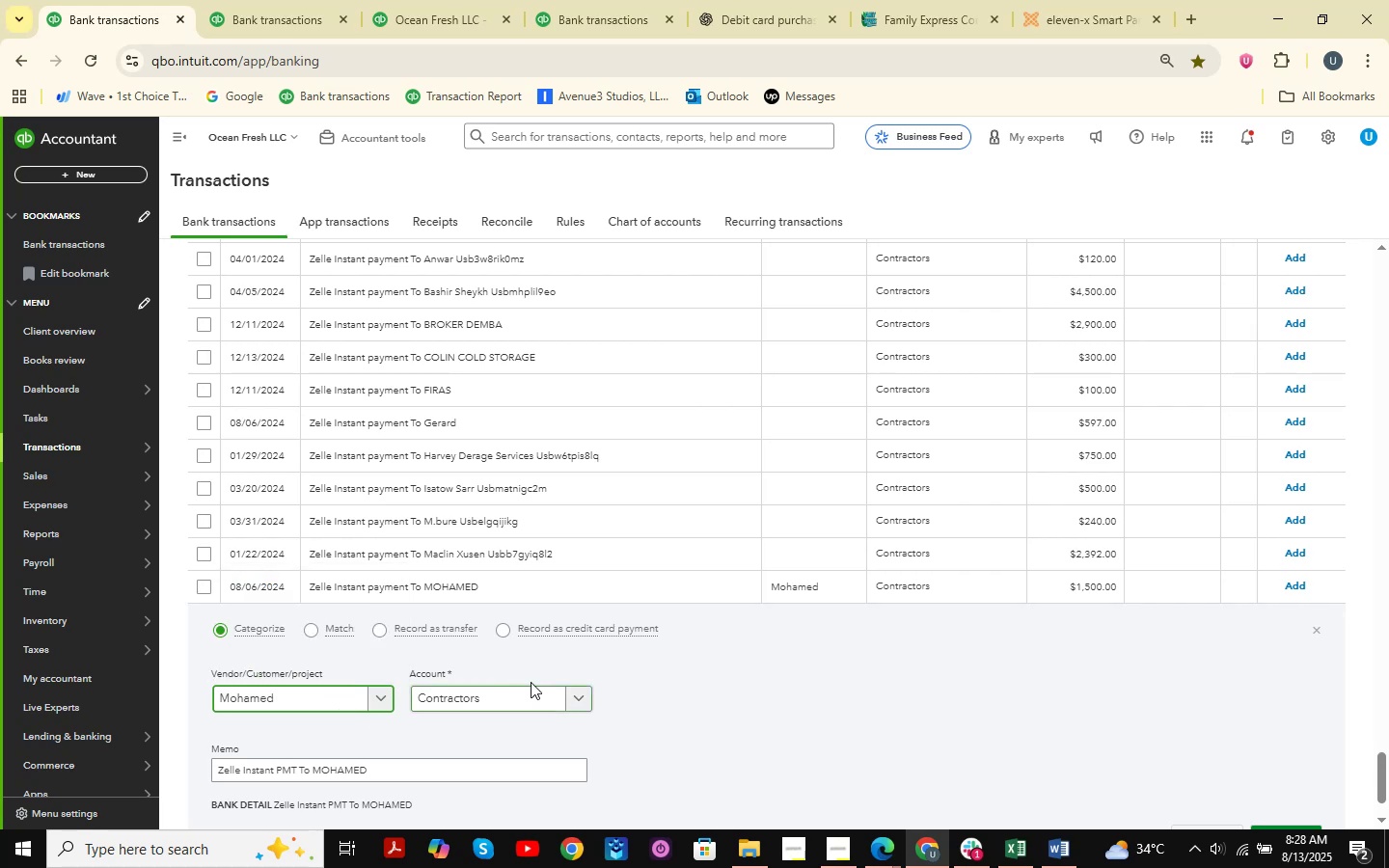 
double_click([502, 705])
 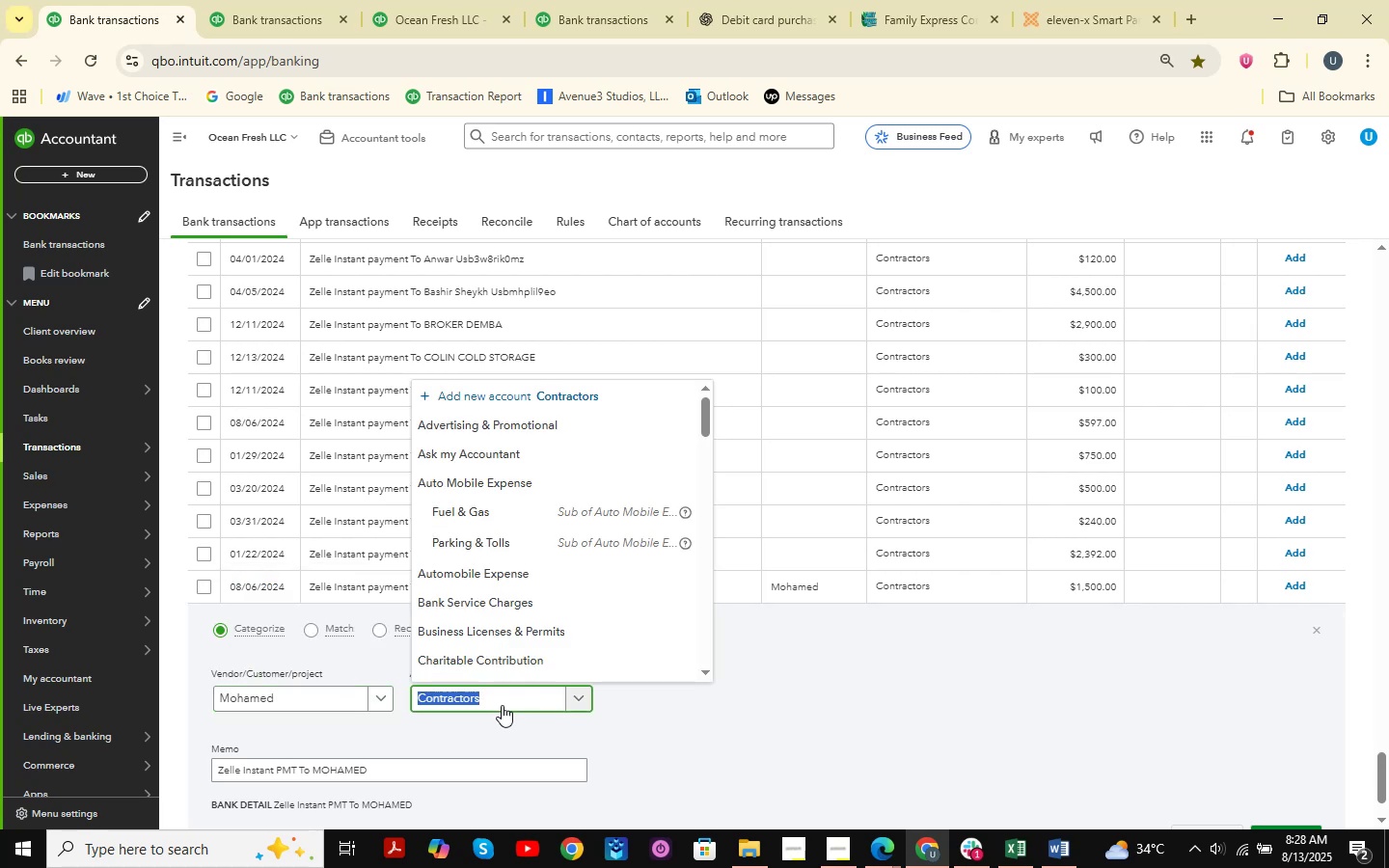 
type(sales )
 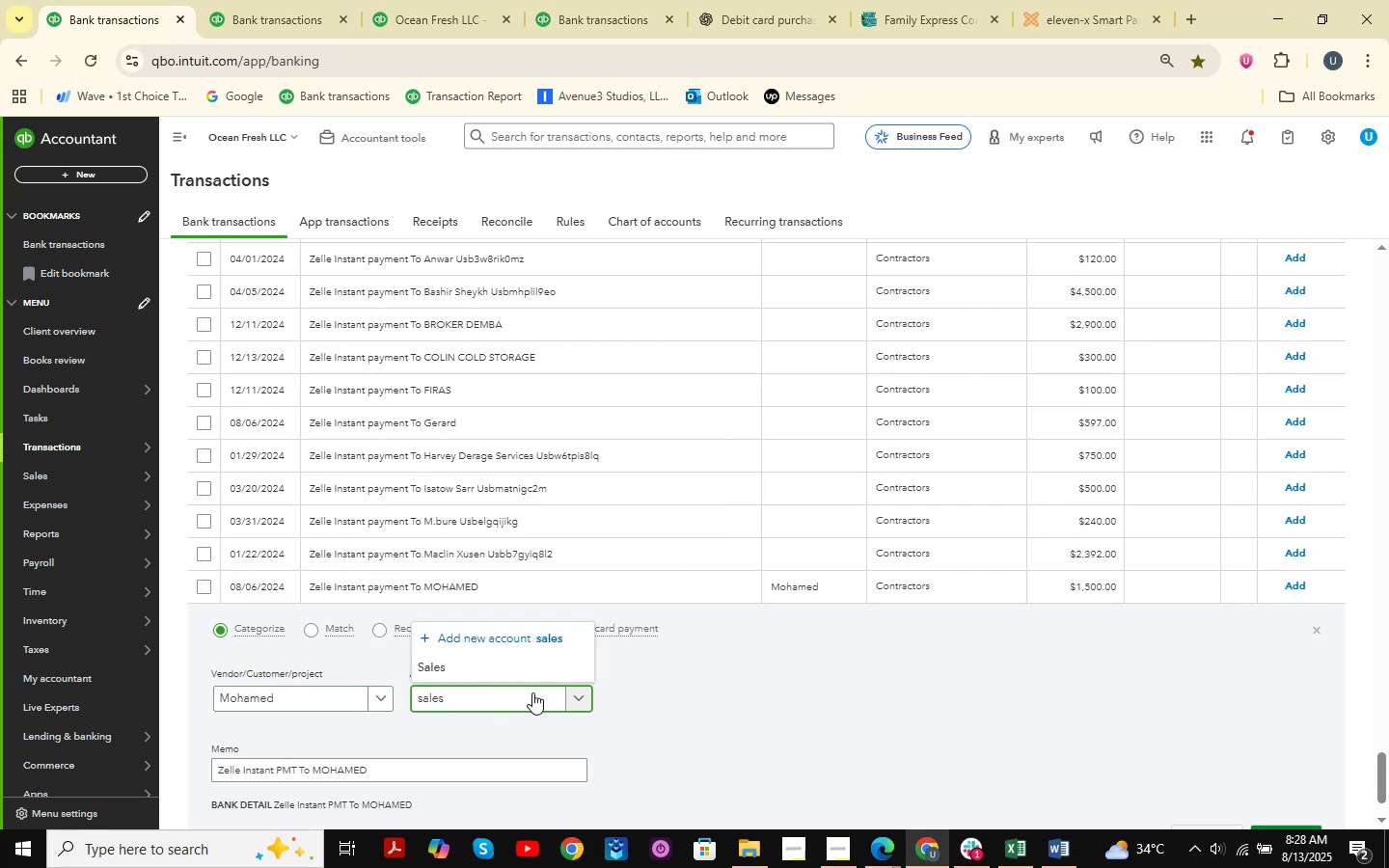 
left_click([510, 660])
 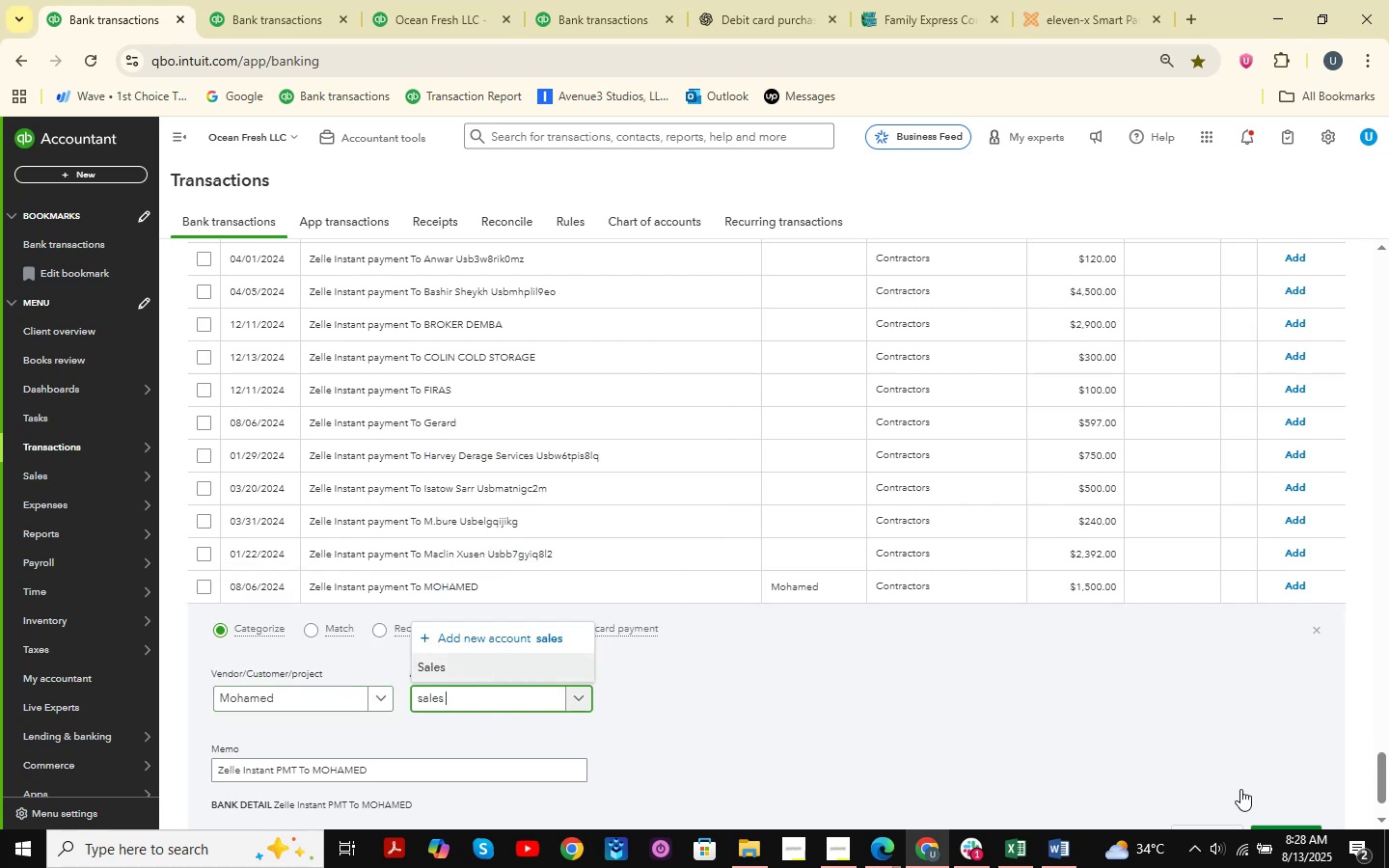 
scroll: coordinate [1213, 540], scroll_direction: down, amount: 2.0
 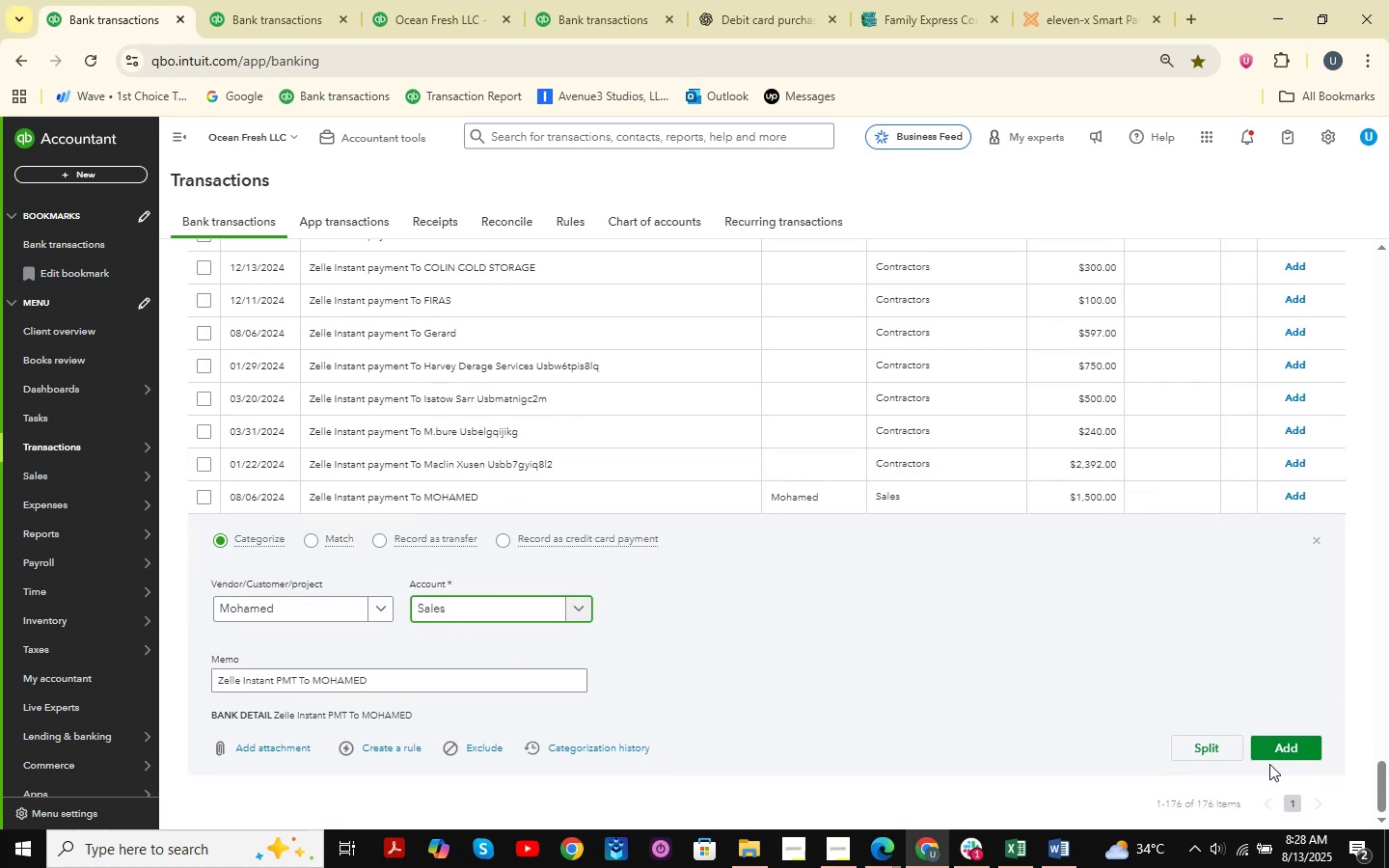 
left_click([1286, 748])
 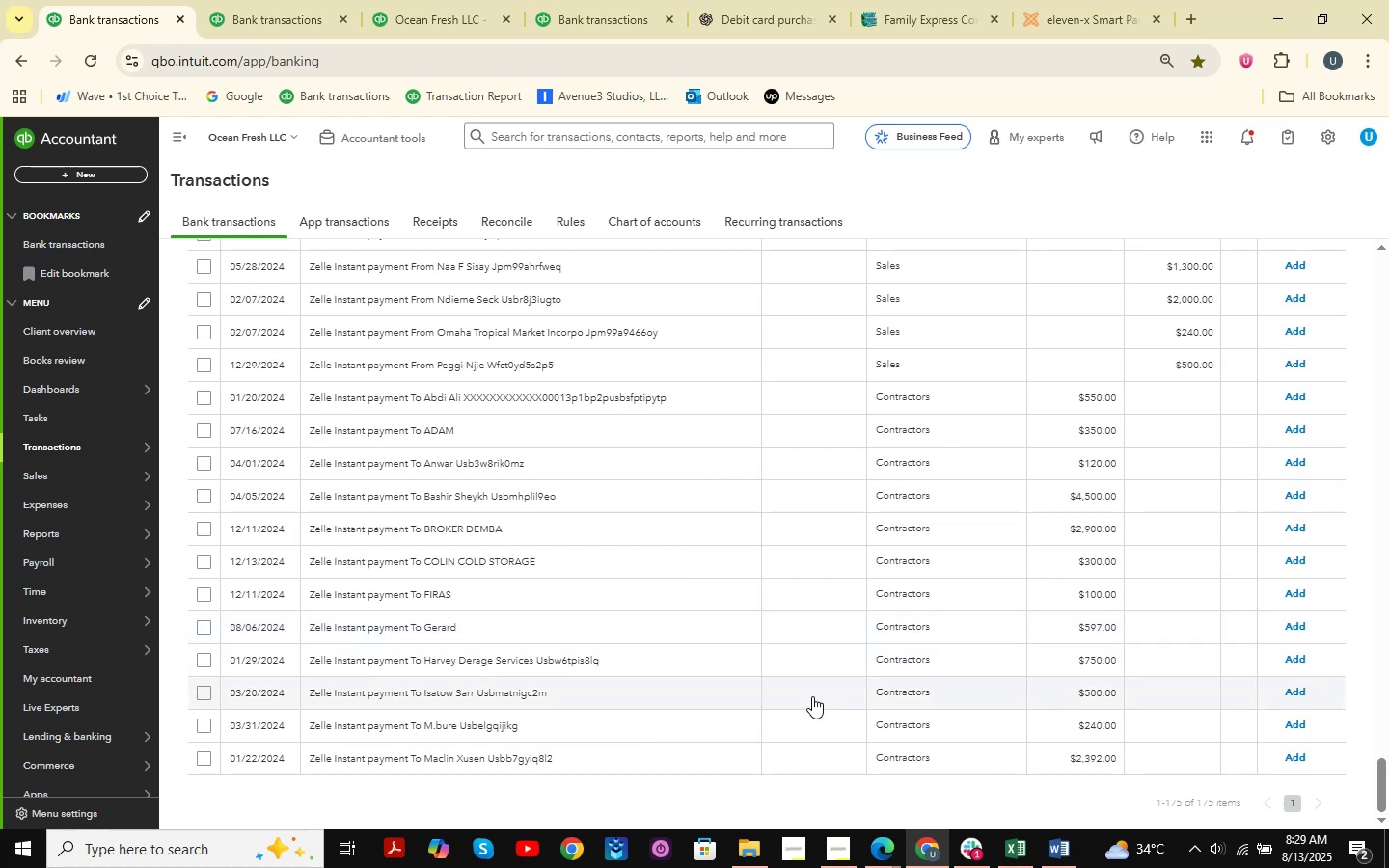 
wait(26.36)
 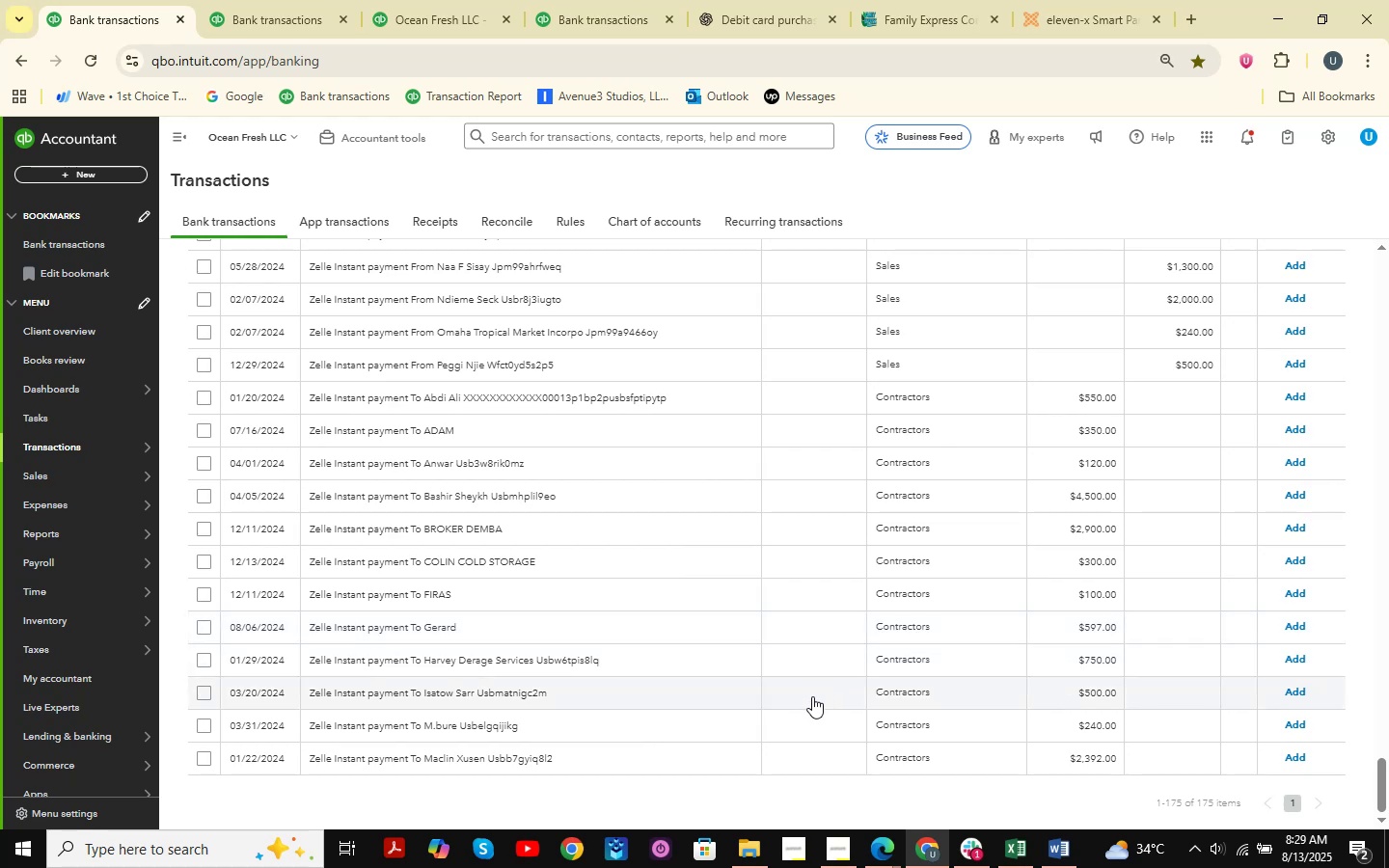 
scroll: coordinate [811, 706], scroll_direction: down, amount: 2.0
 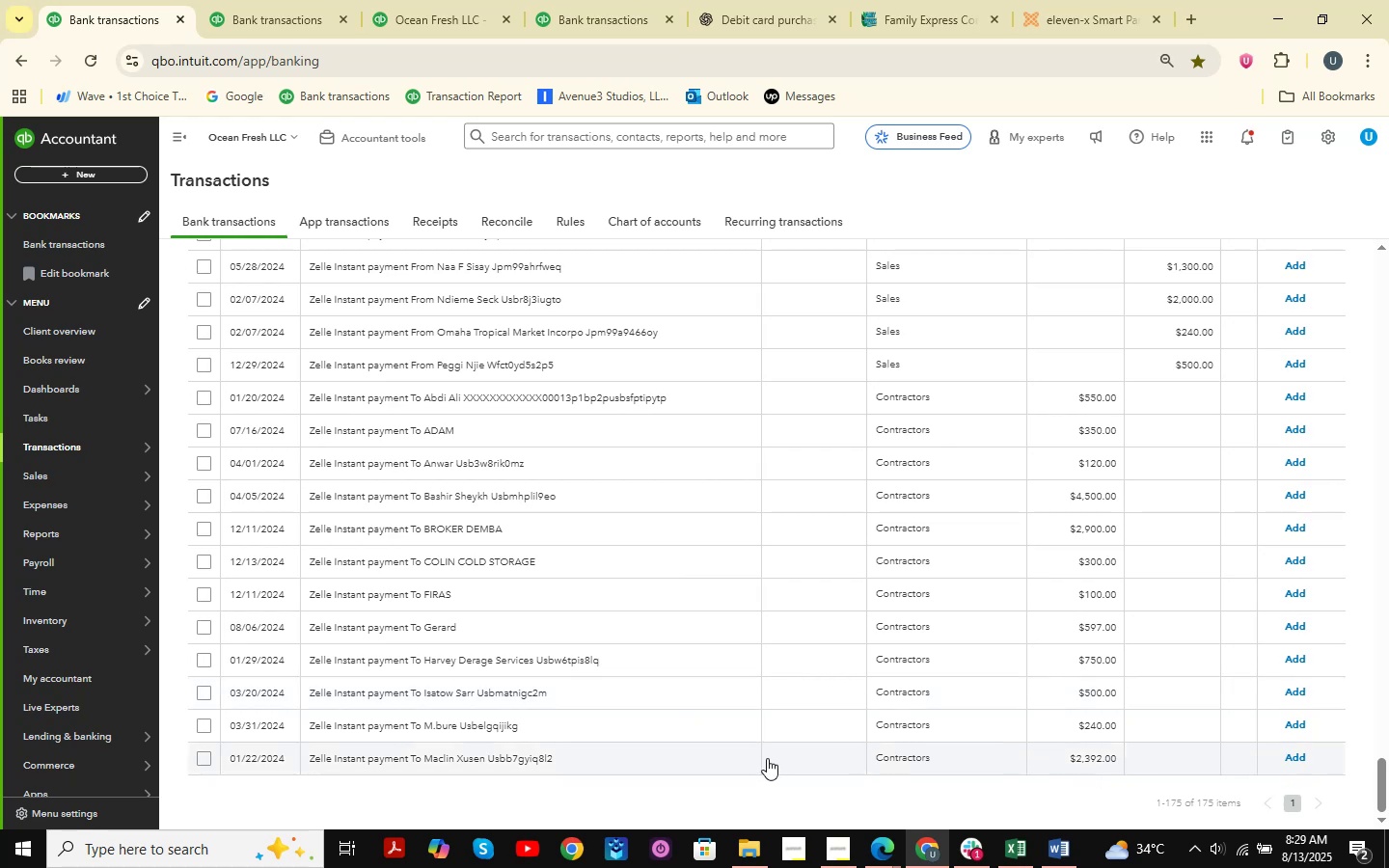 
scroll: coordinate [568, 635], scroll_direction: up, amount: 11.0
 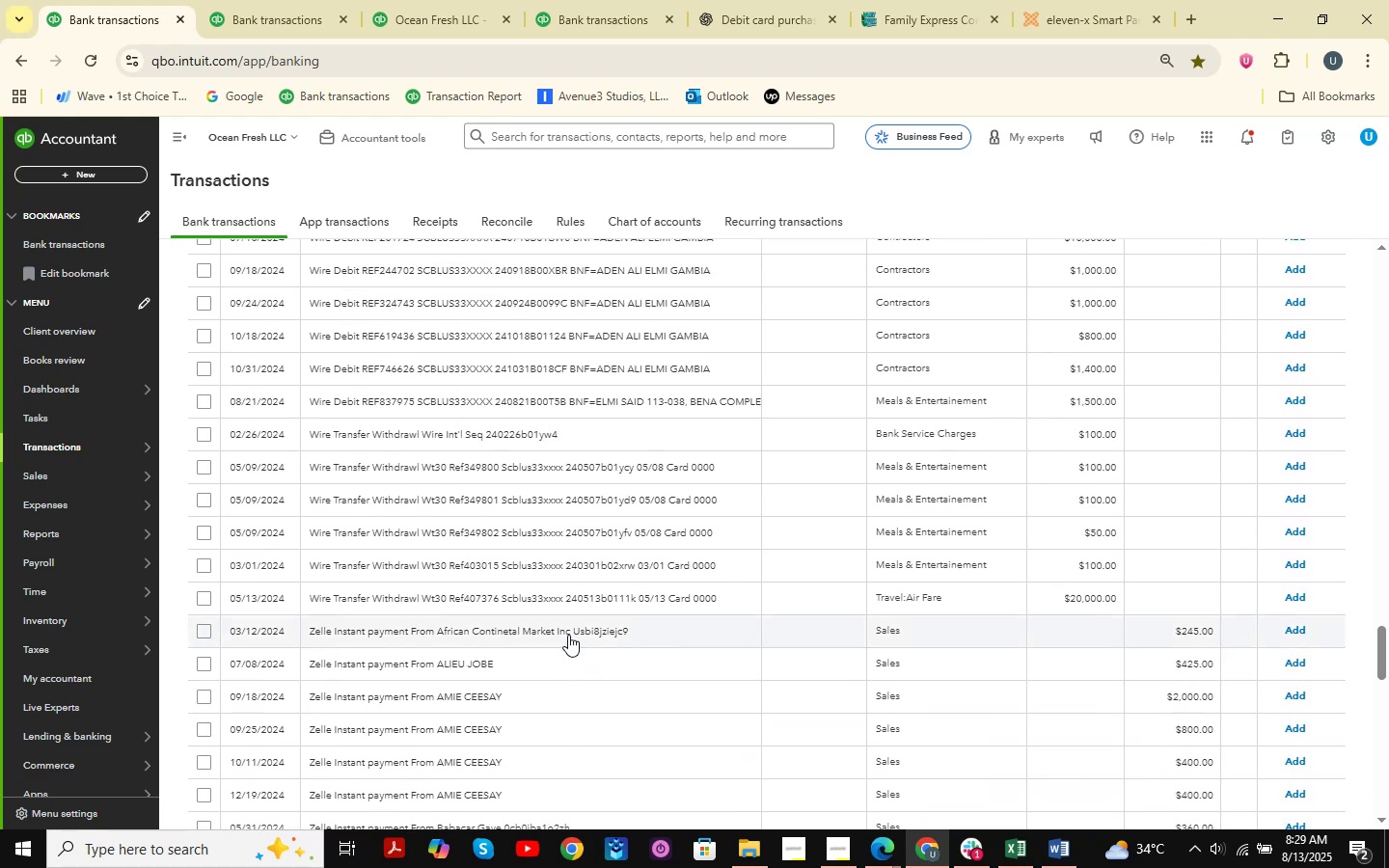 
wait(9.1)
 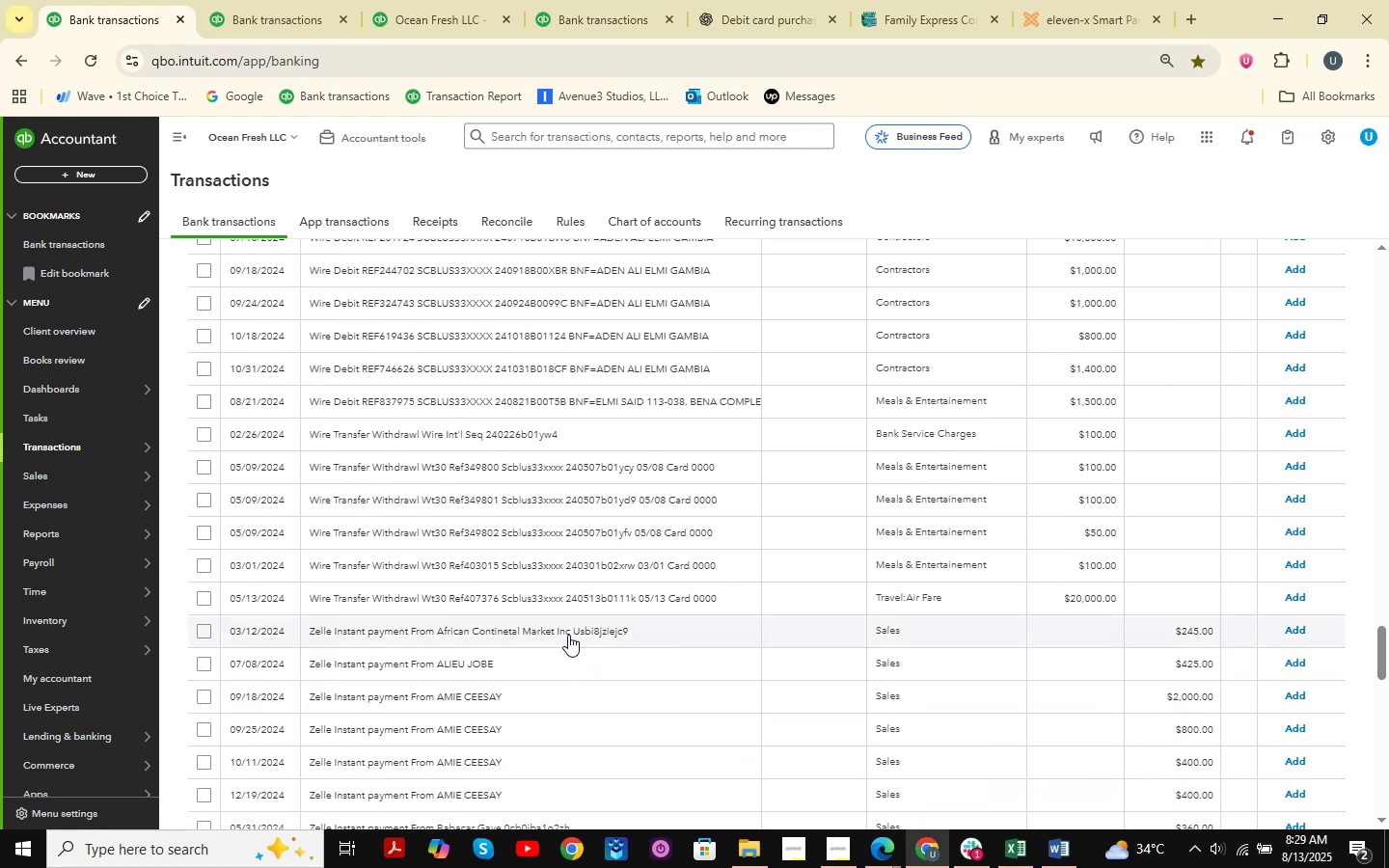 
scroll: coordinate [568, 635], scroll_direction: up, amount: 1.0
 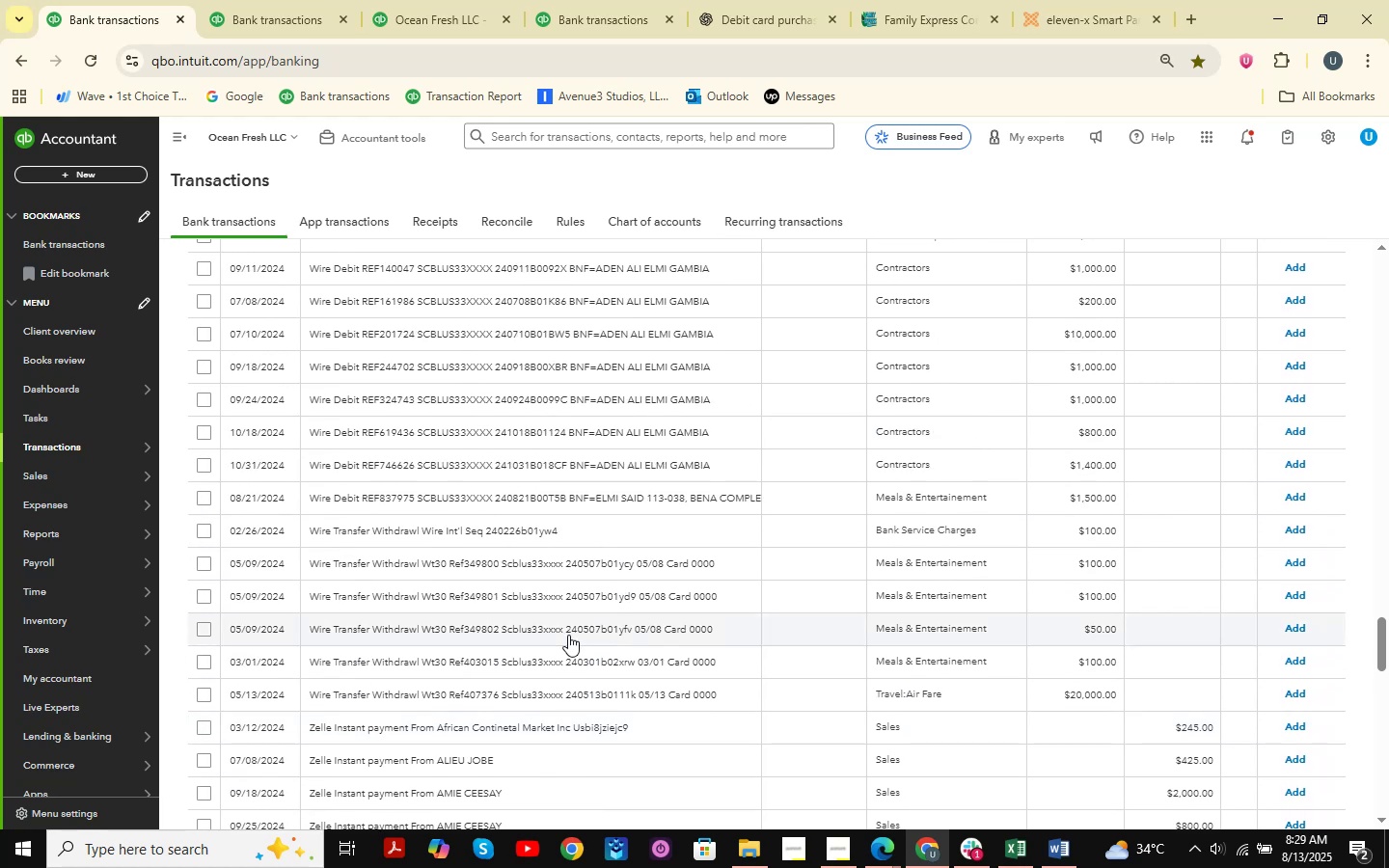 
wait(5.55)
 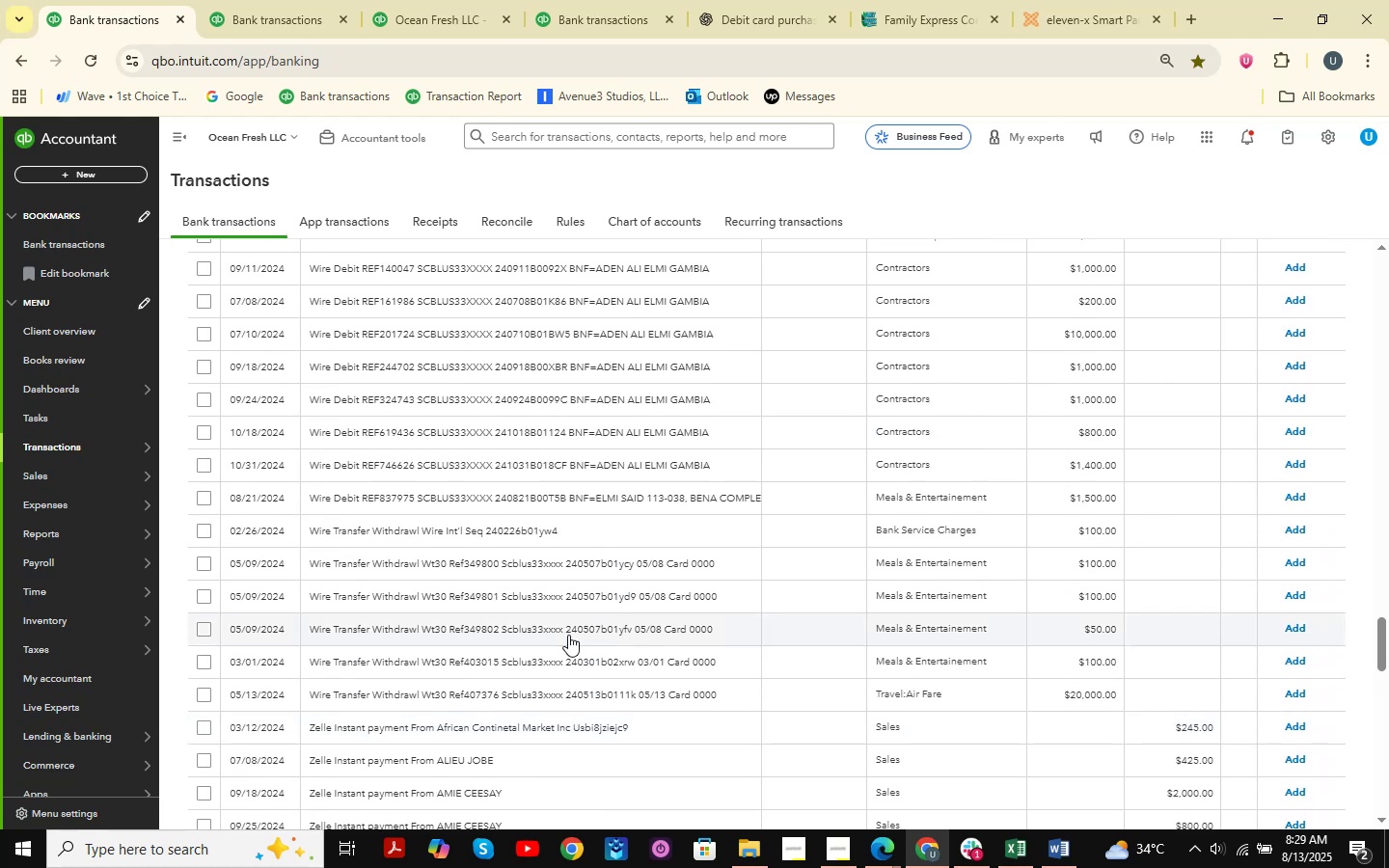 
scroll: coordinate [568, 635], scroll_direction: down, amount: 9.0
 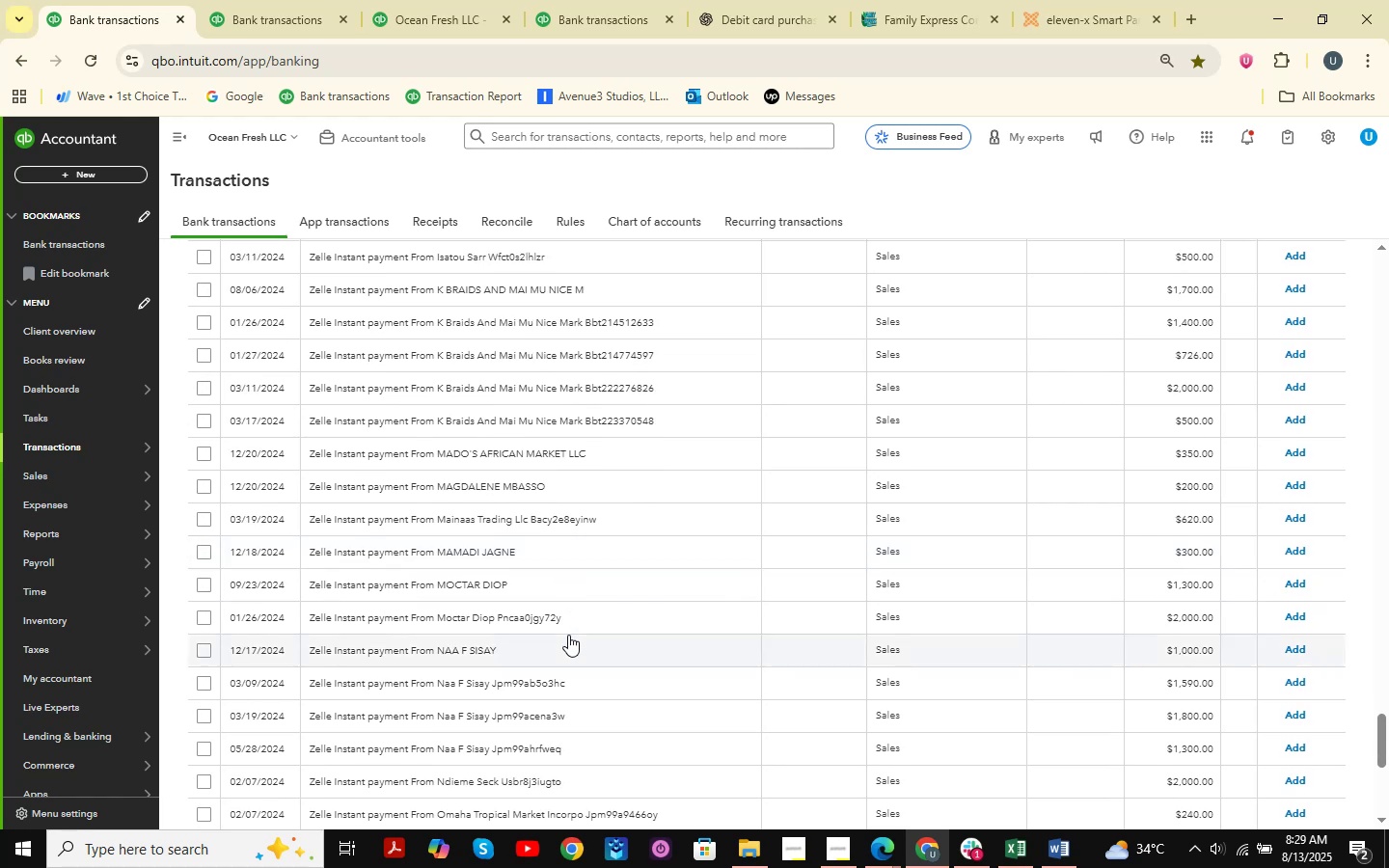 
wait(6.06)
 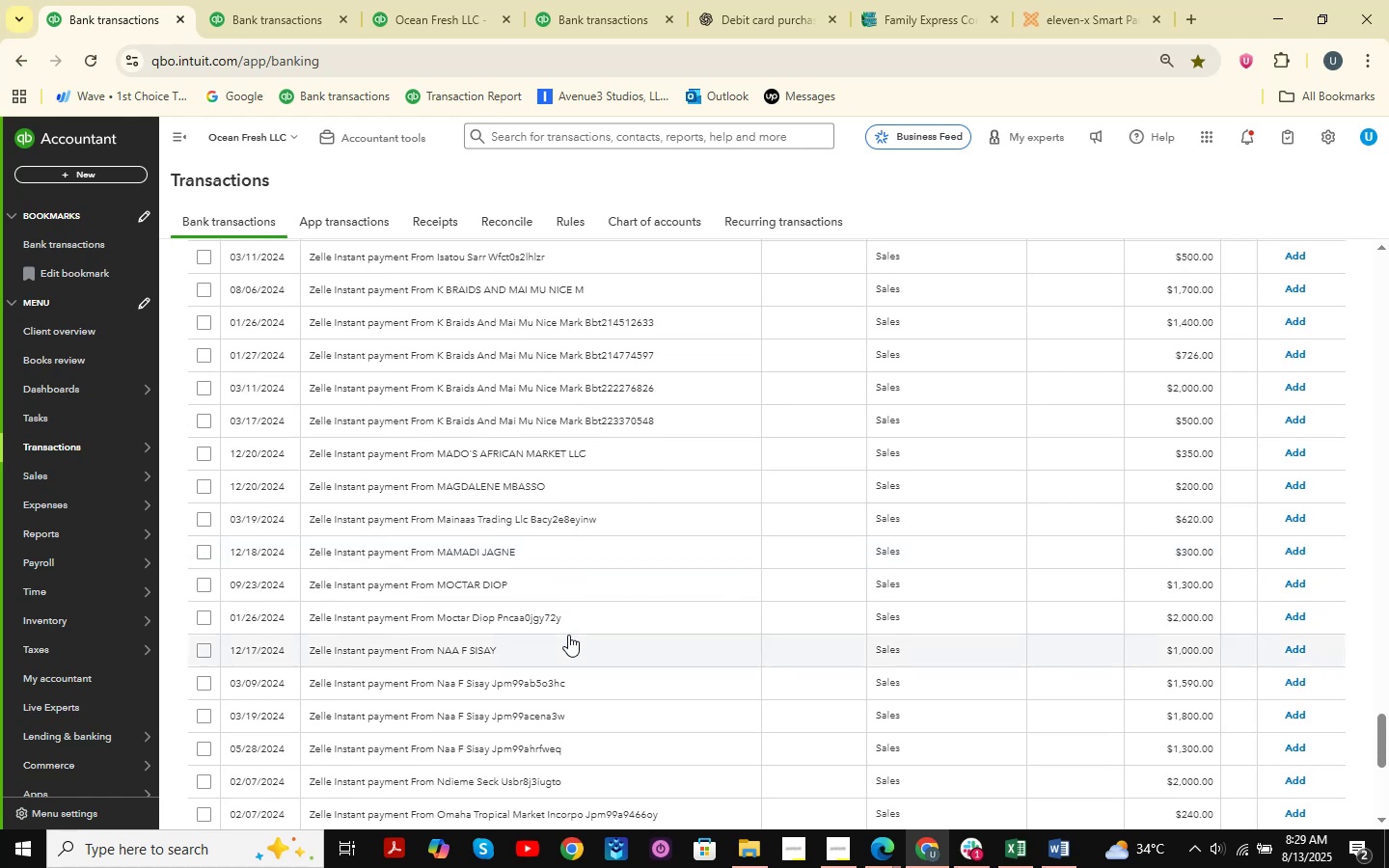 
scroll: coordinate [495, 730], scroll_direction: down, amount: 4.0
 